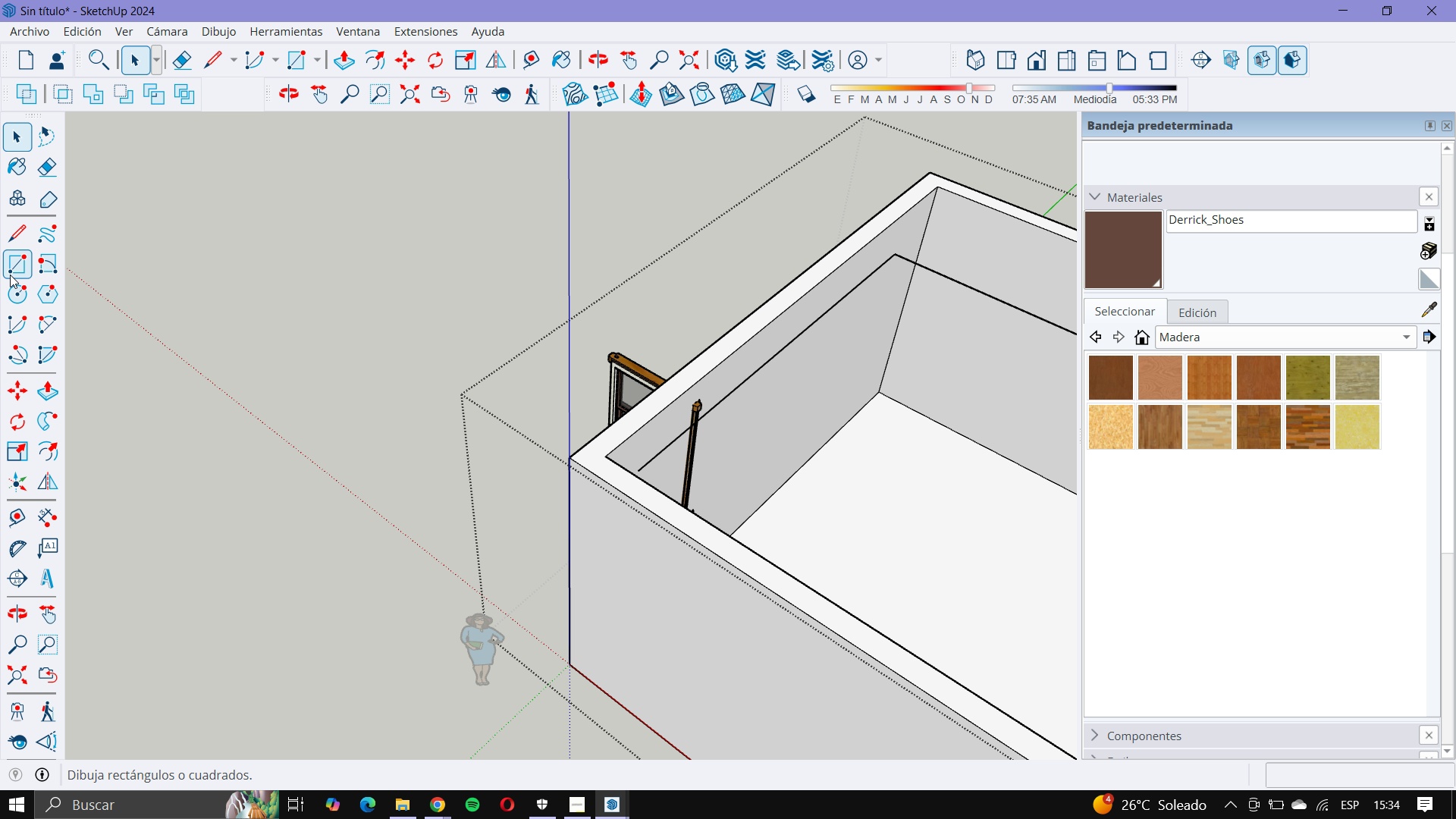 
left_click([15, 243])
 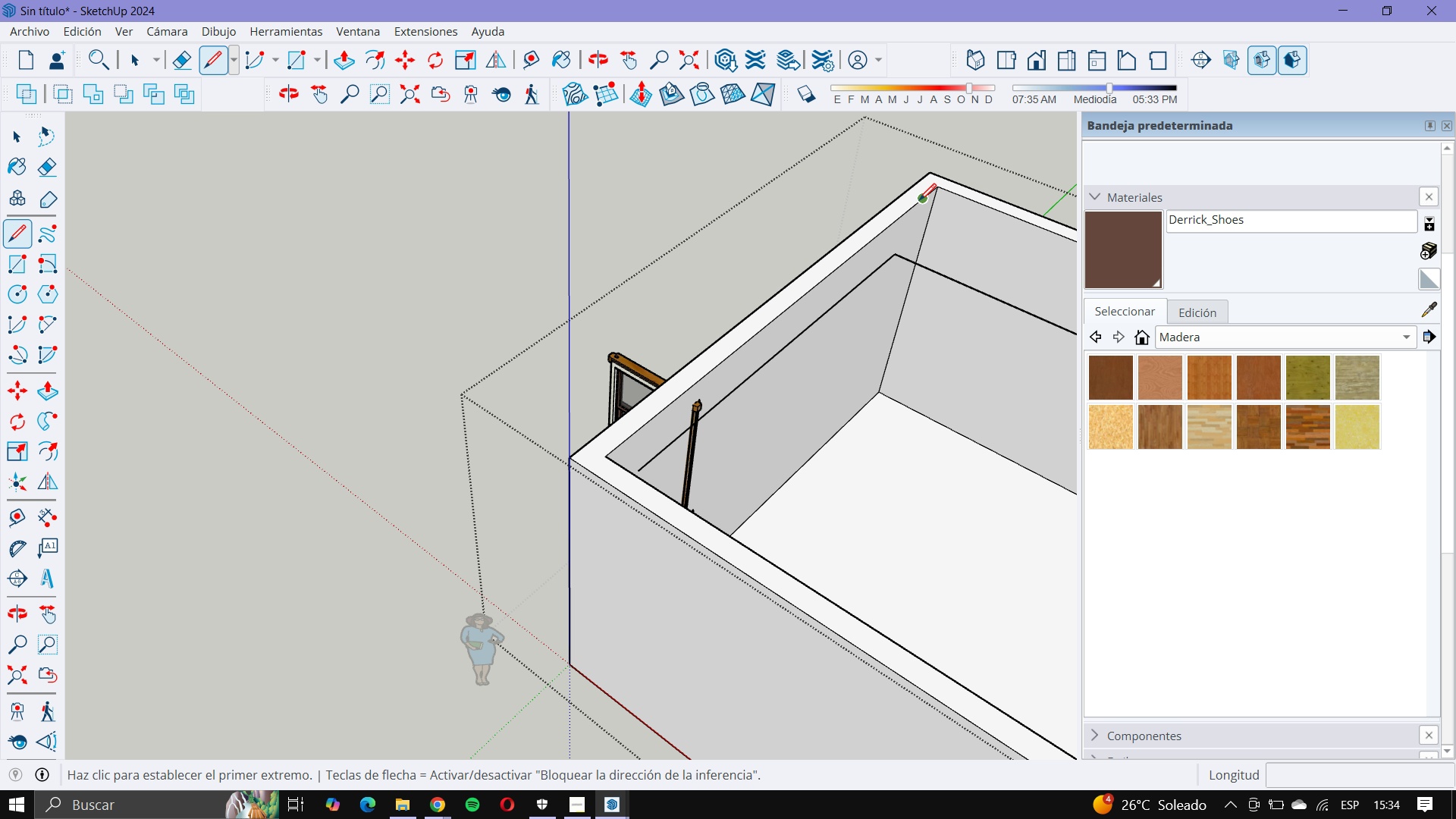 
left_click([918, 200])
 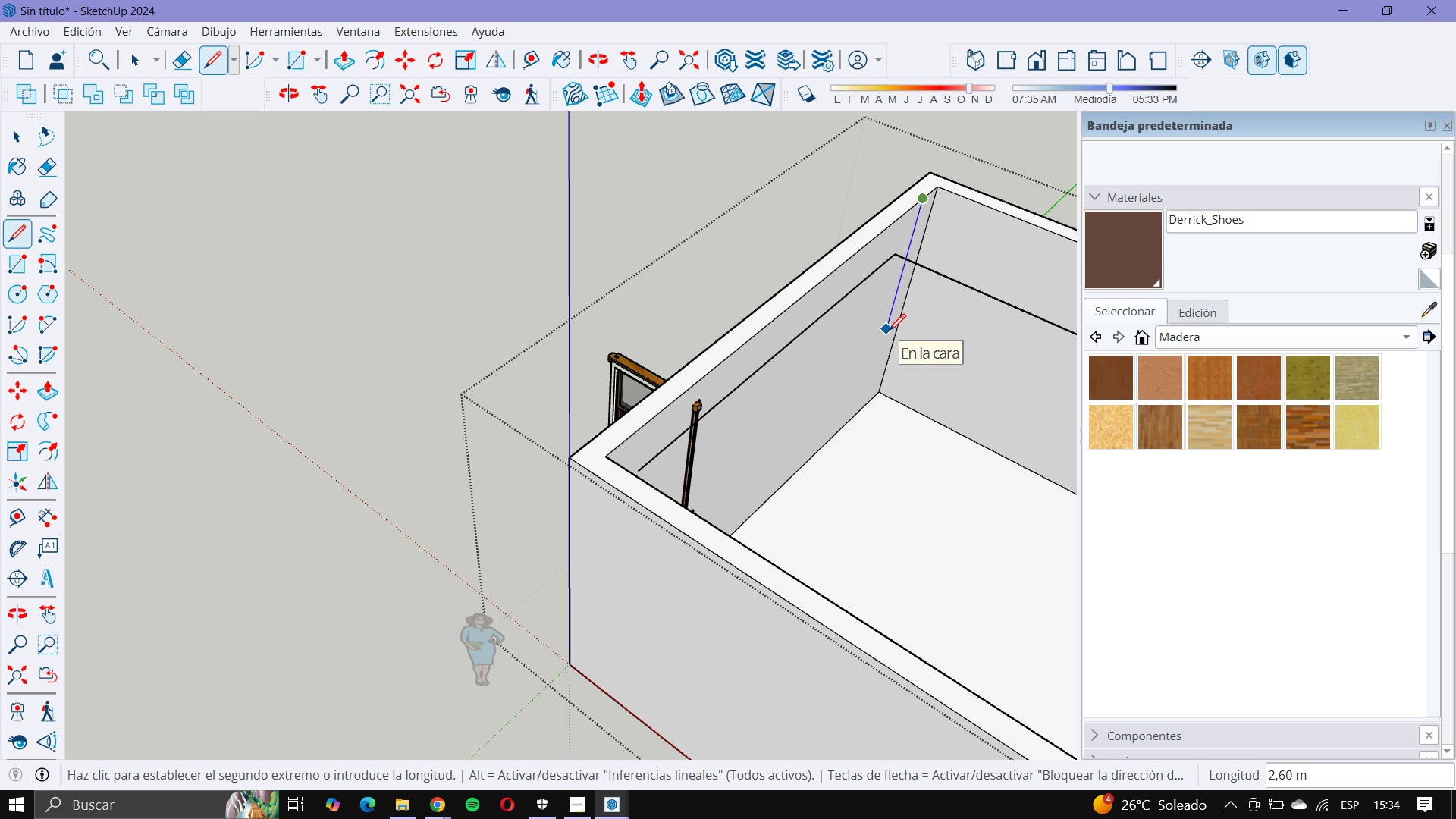 
key(ArrowUp)
 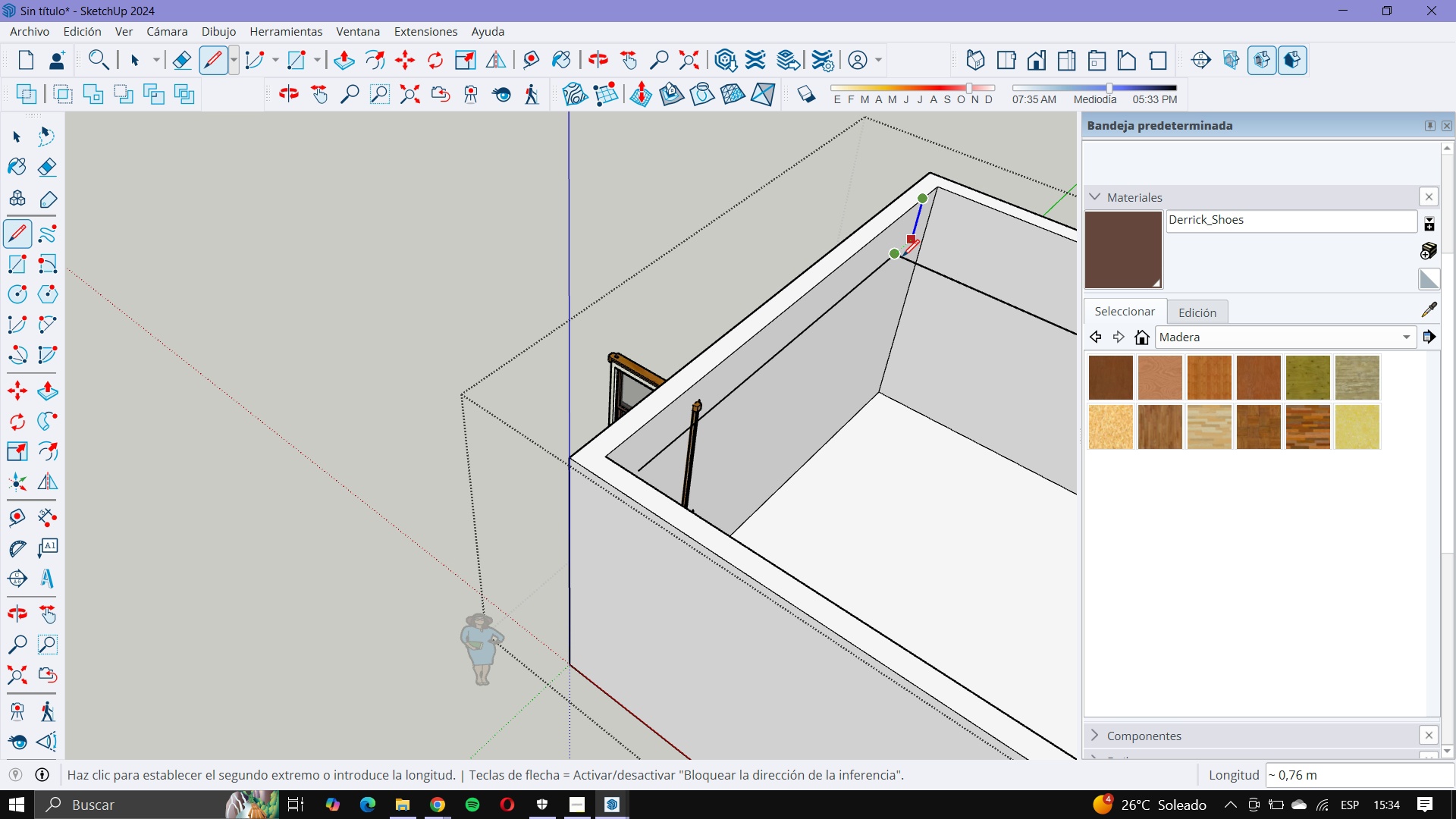 
left_click([903, 256])
 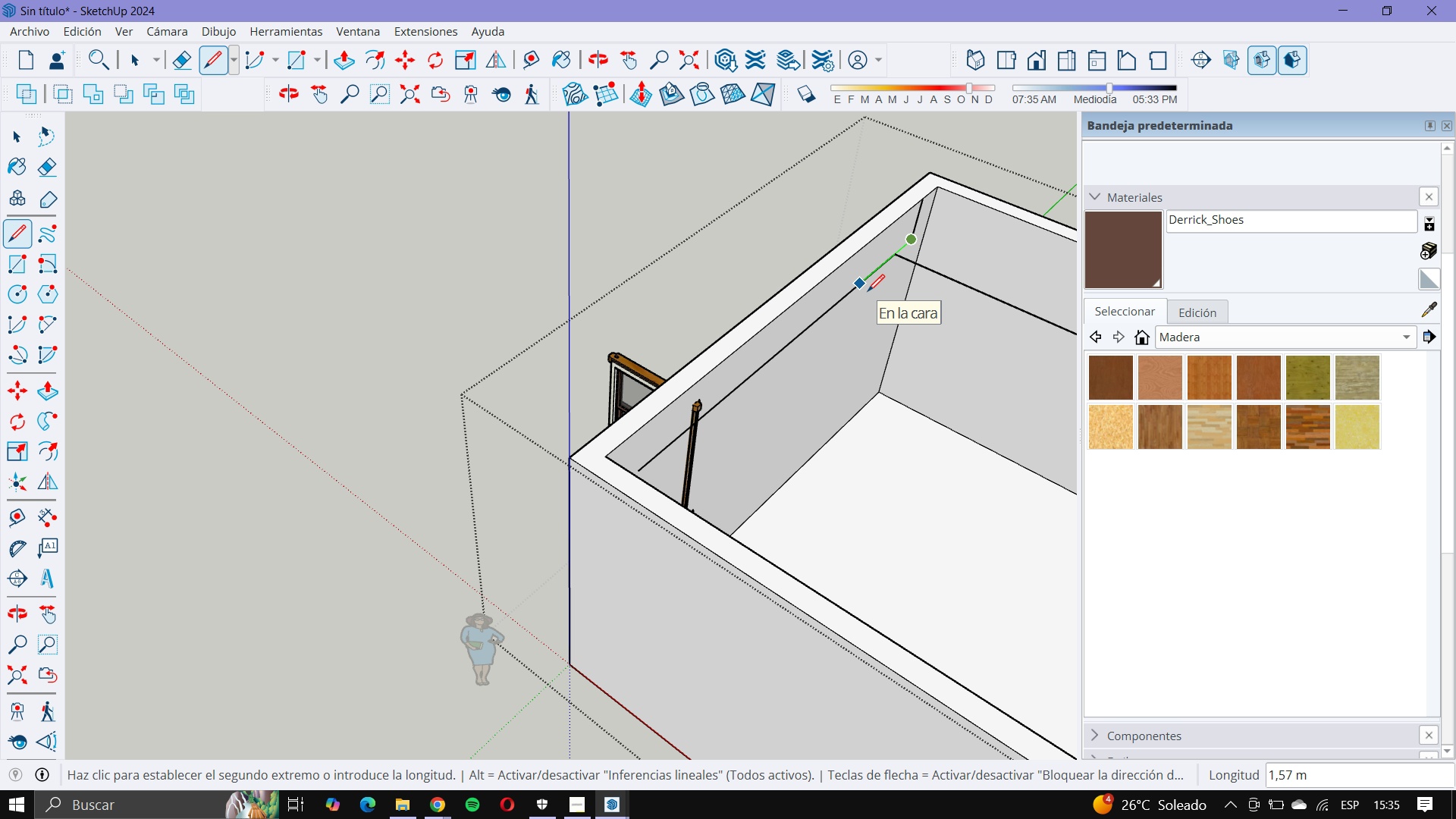 
key(Numpad1)
 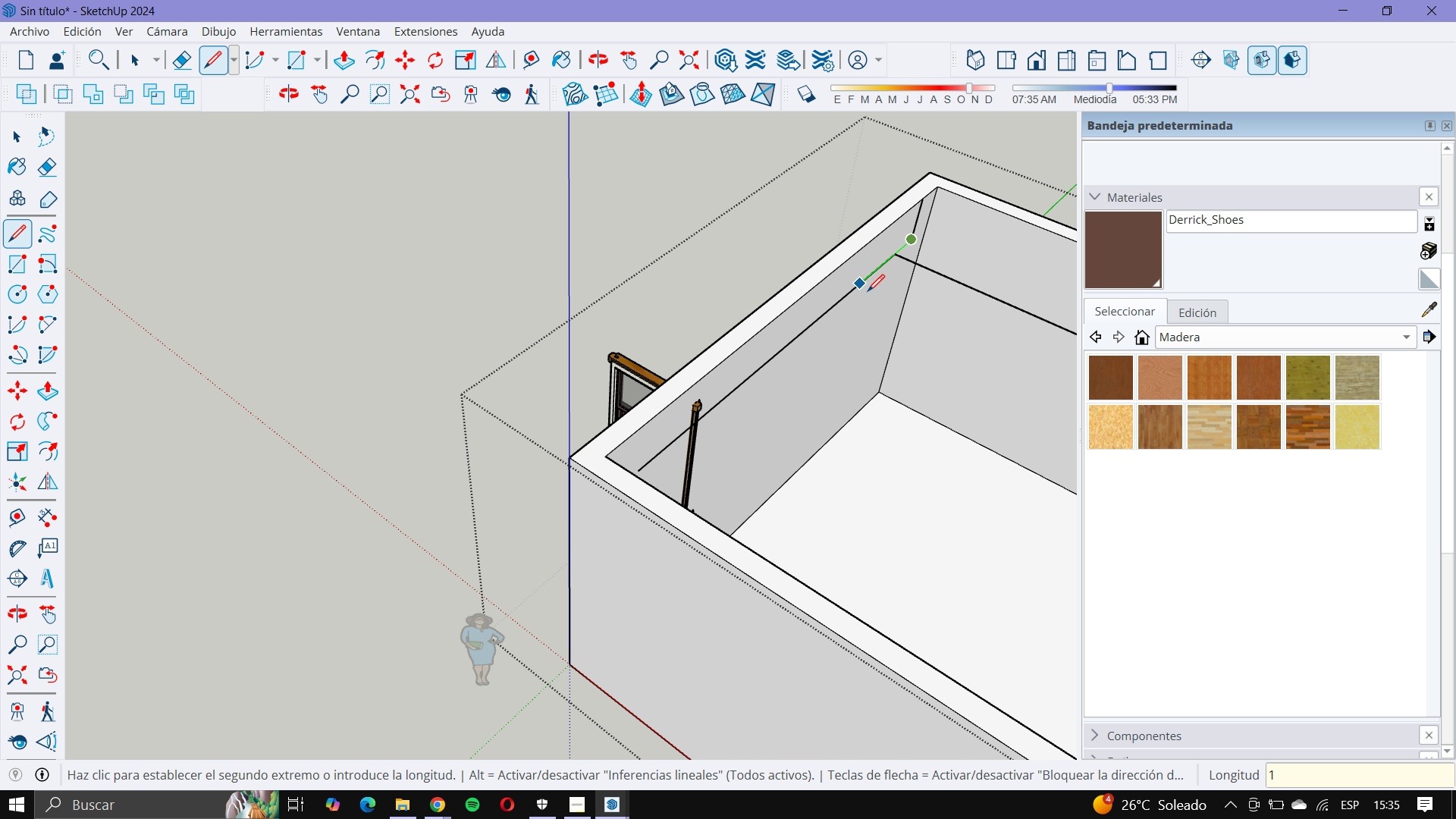 
key(Period)
 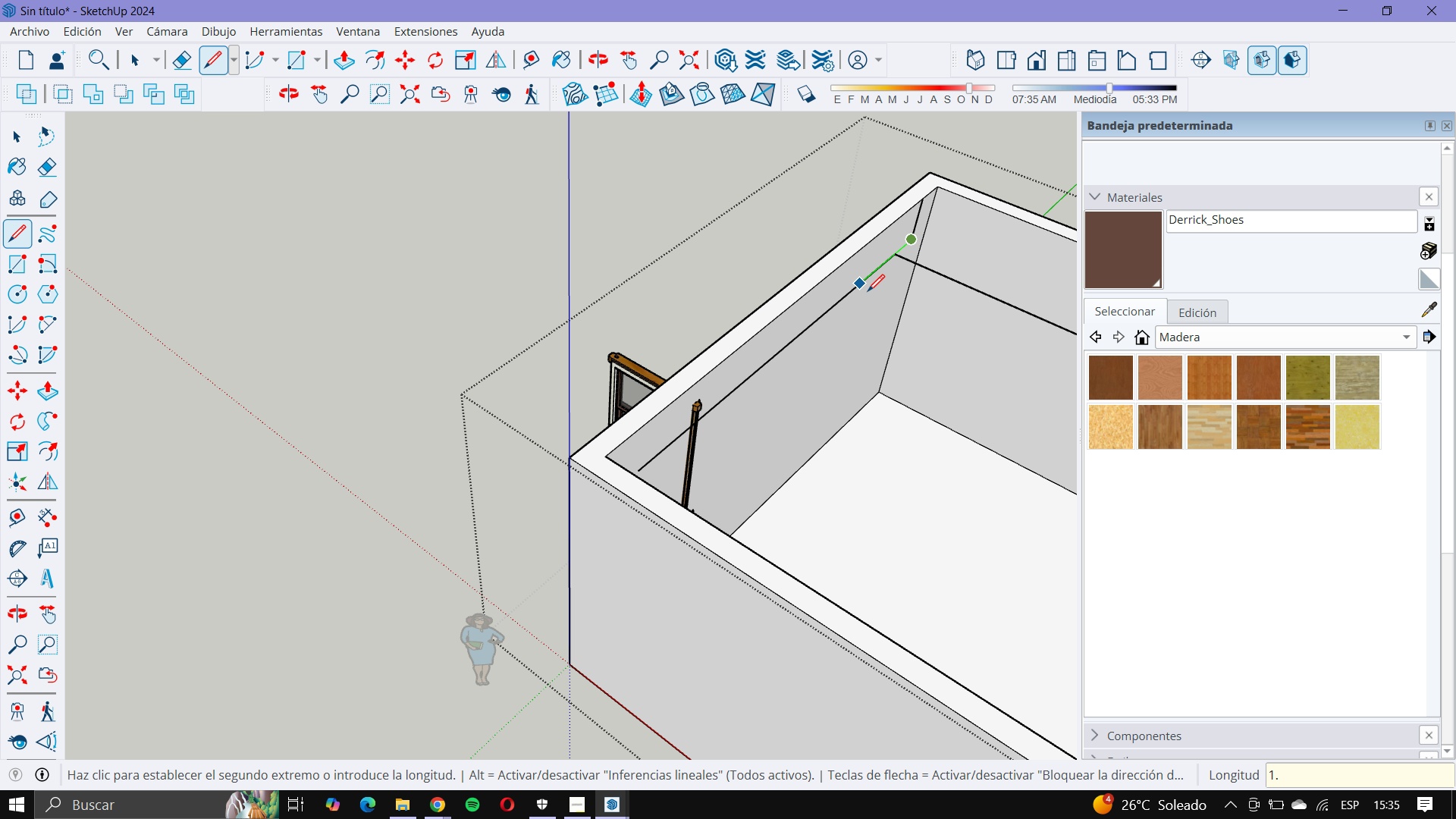 
key(Backspace)
 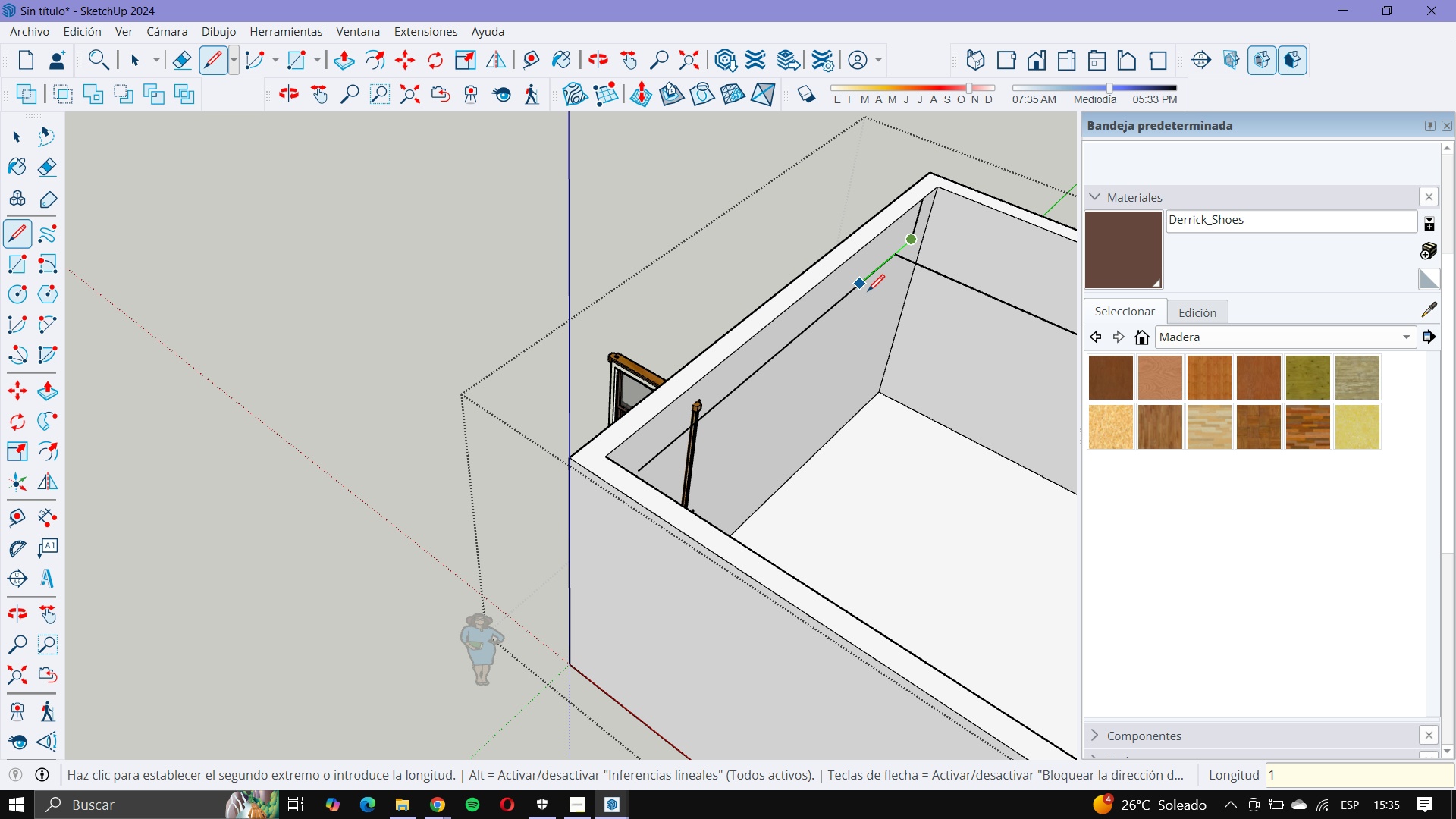 
key(Comma)
 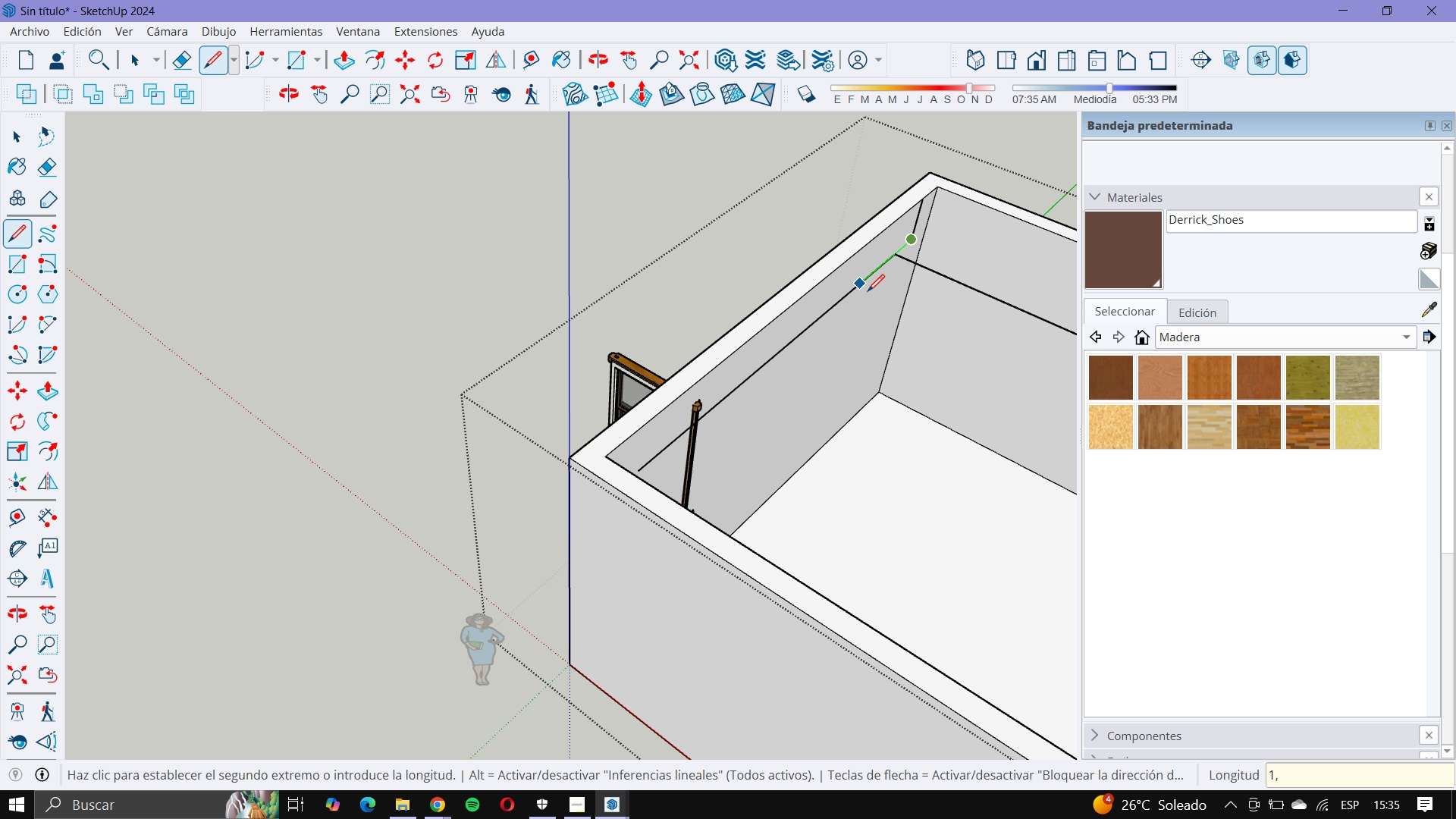 
key(Numpad3)
 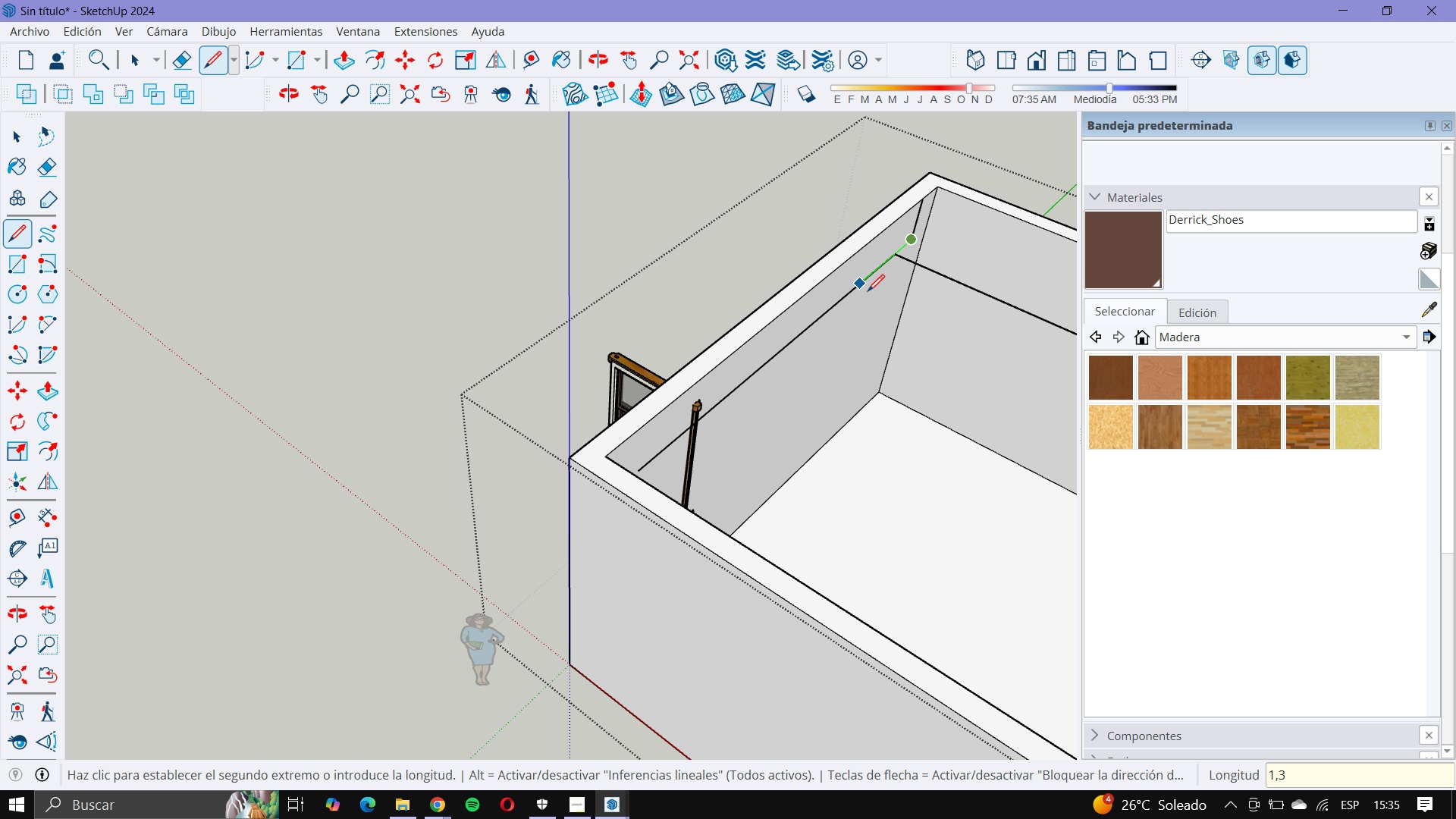 
key(Numpad9)
 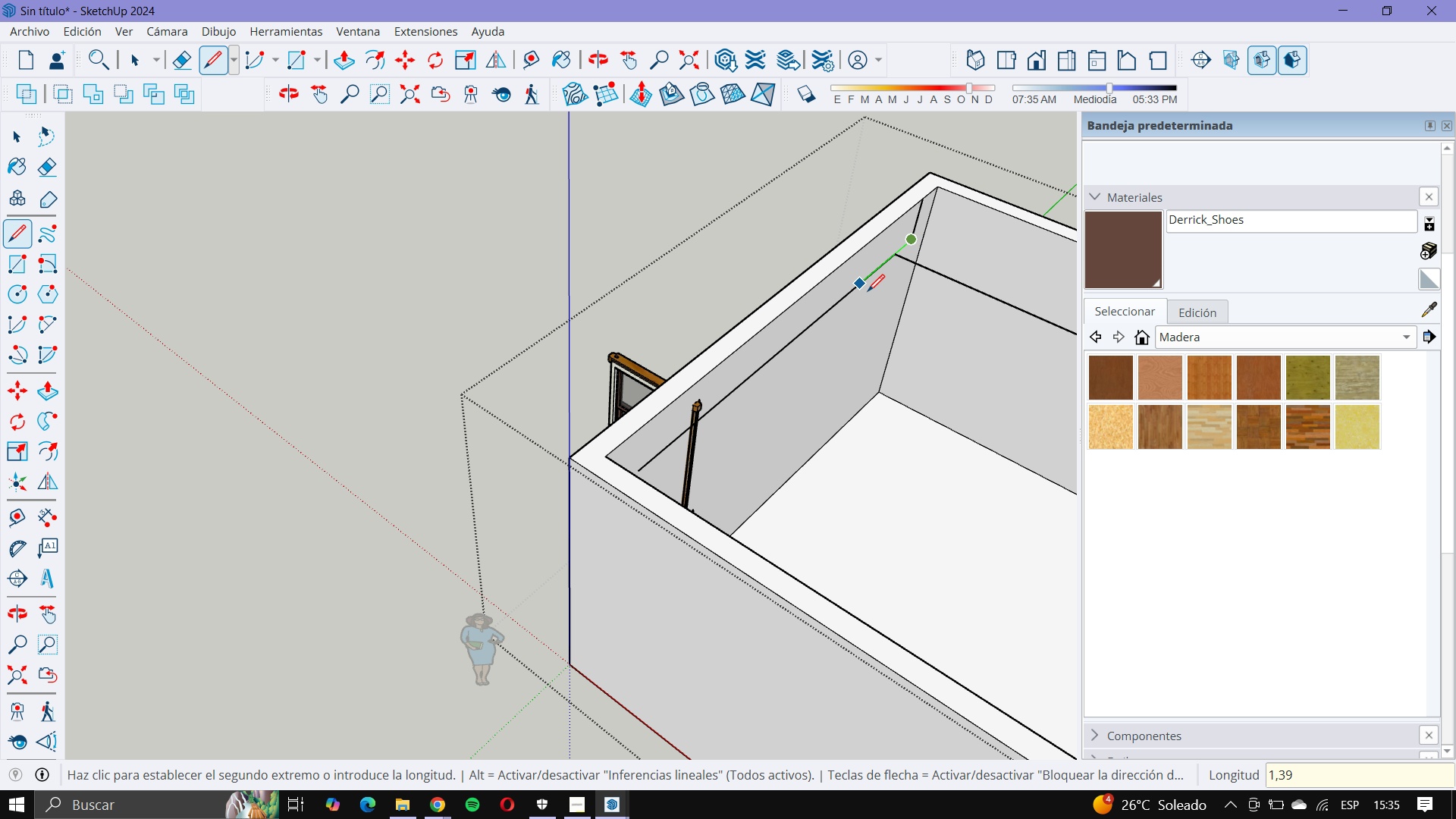 
key(NumpadEnter)
 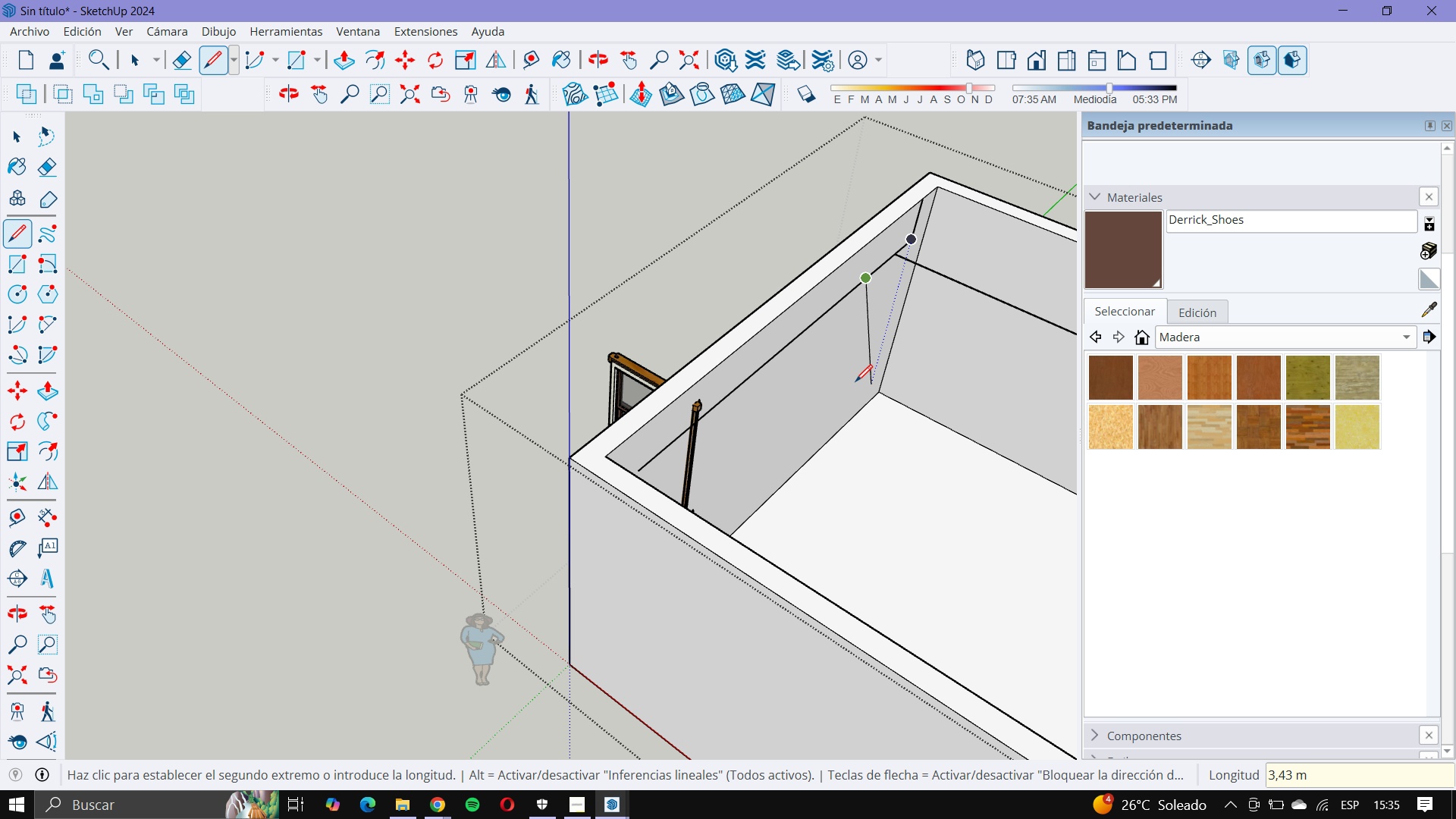 
key(ArrowUp)
 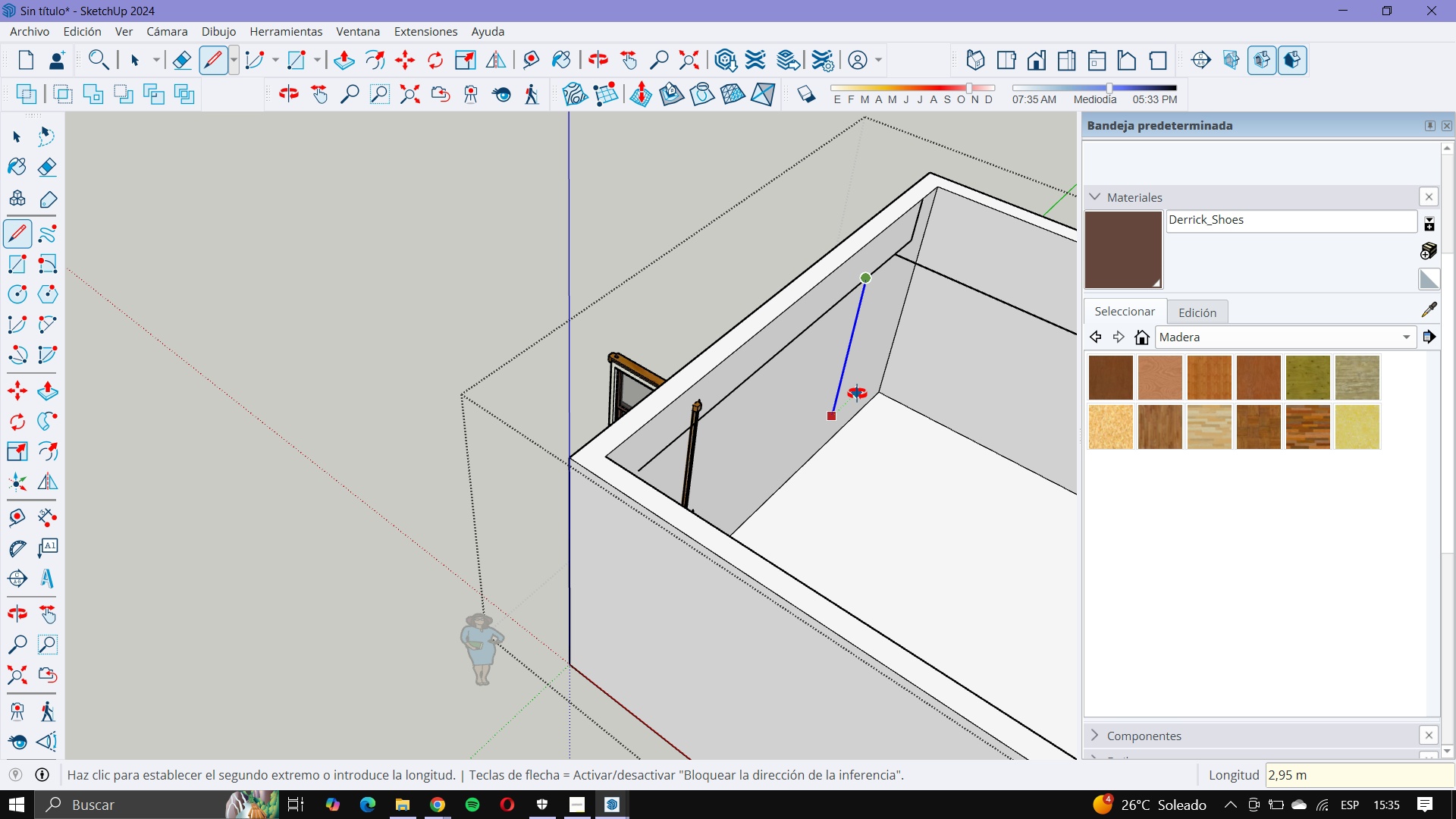 
scroll: coordinate [639, 490], scroll_direction: up, amount: 23.0
 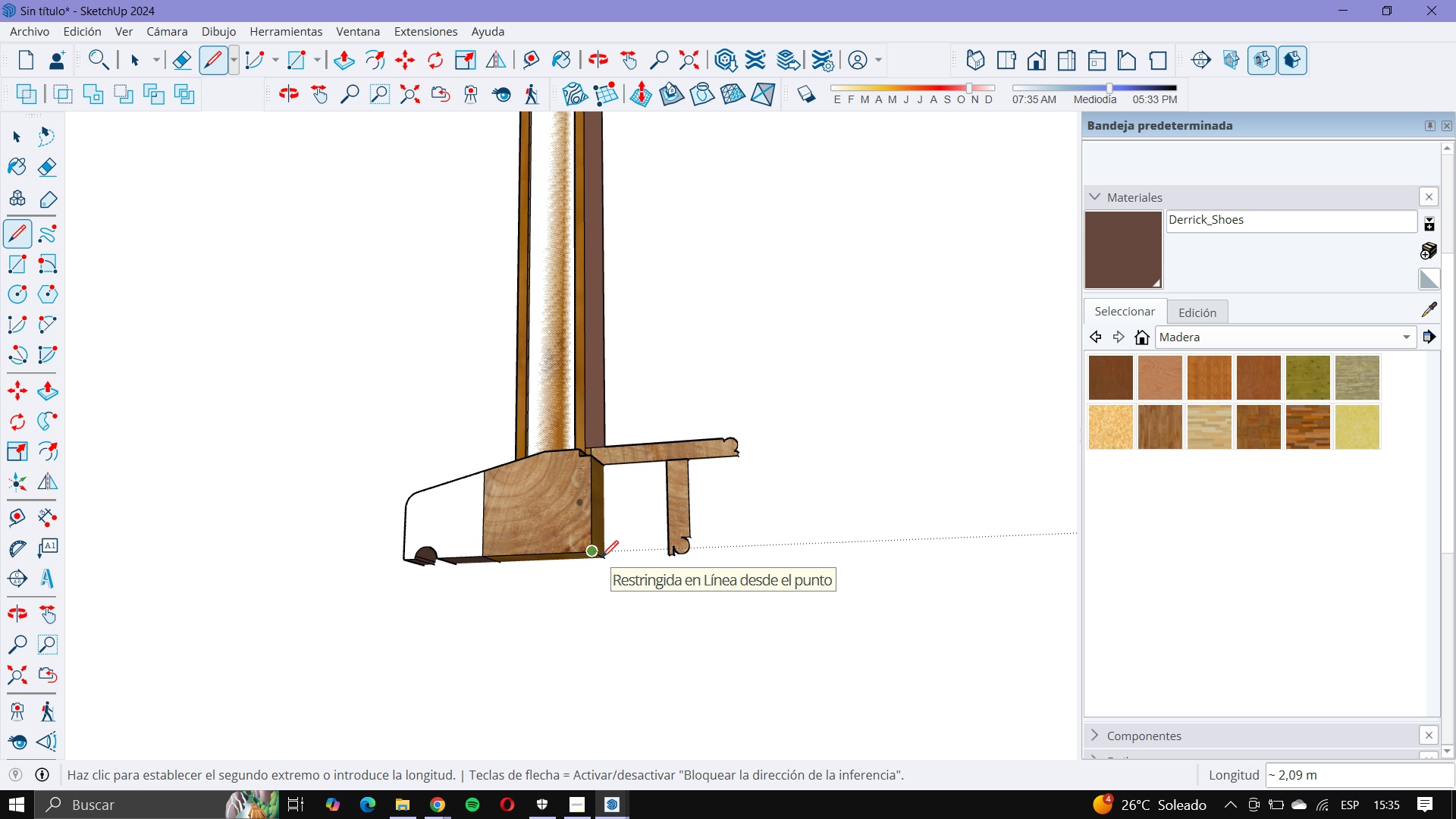 
wait(6.15)
 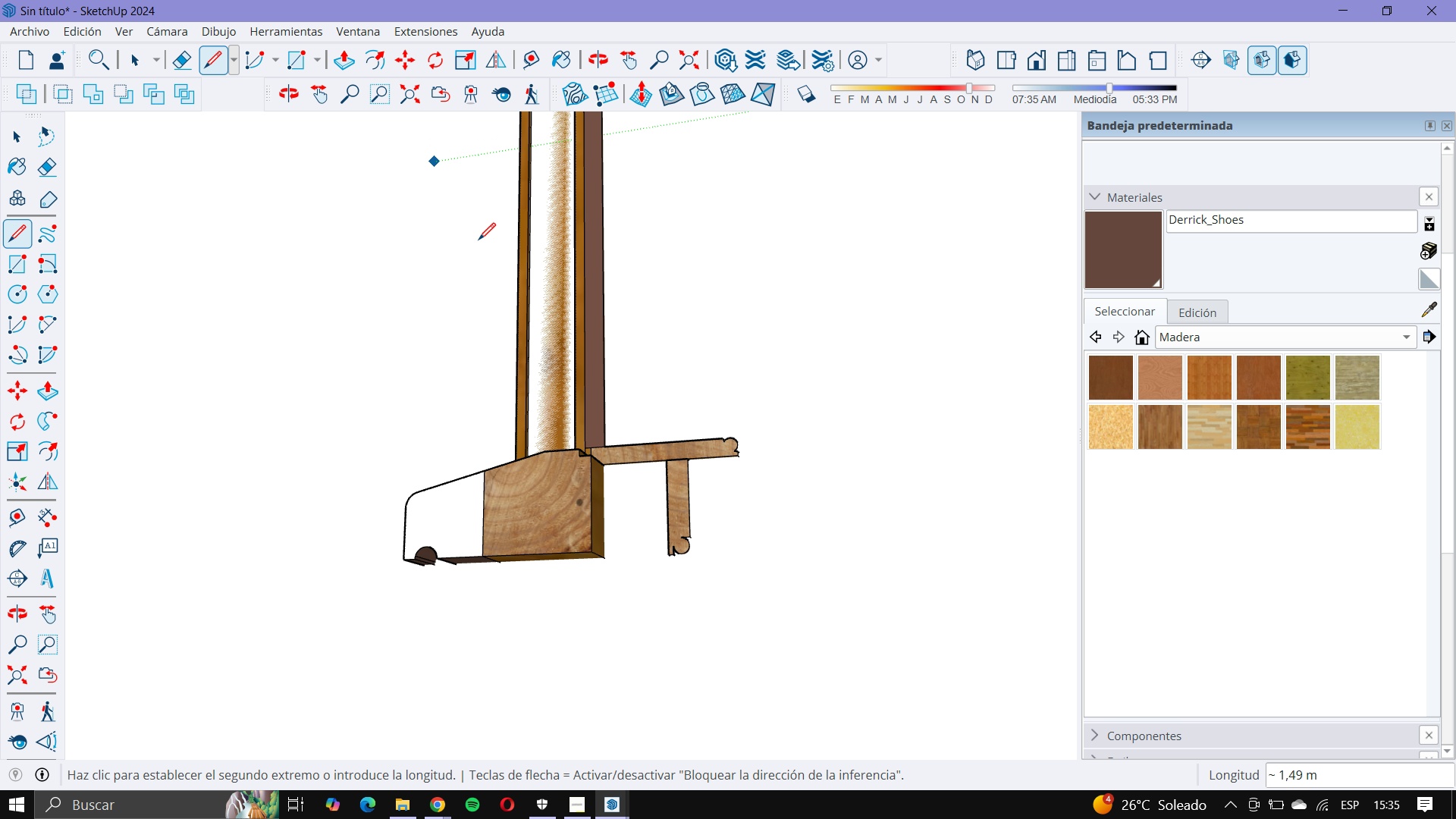 
left_click([601, 557])
 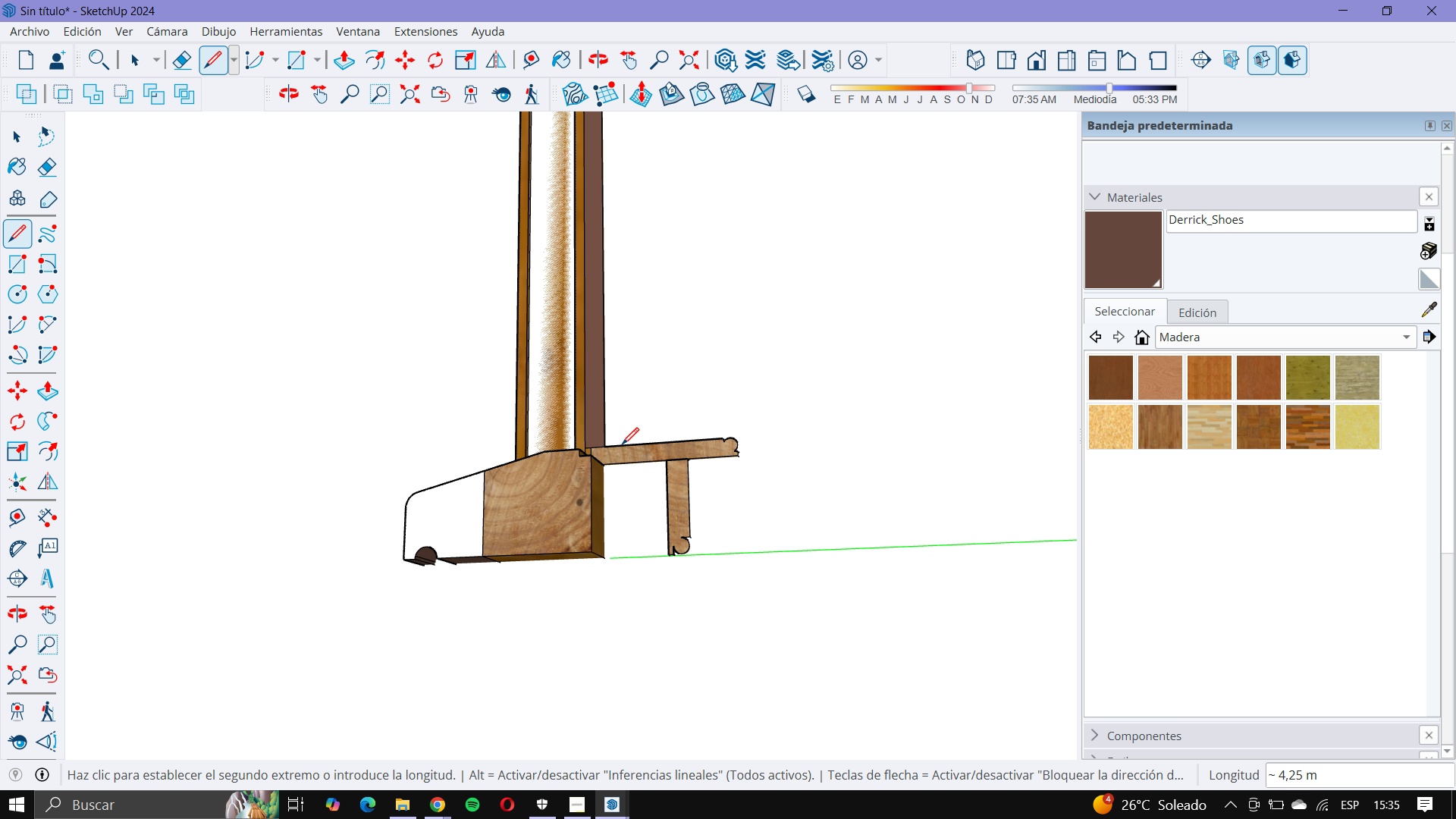 
scroll: coordinate [620, 436], scroll_direction: down, amount: 25.0
 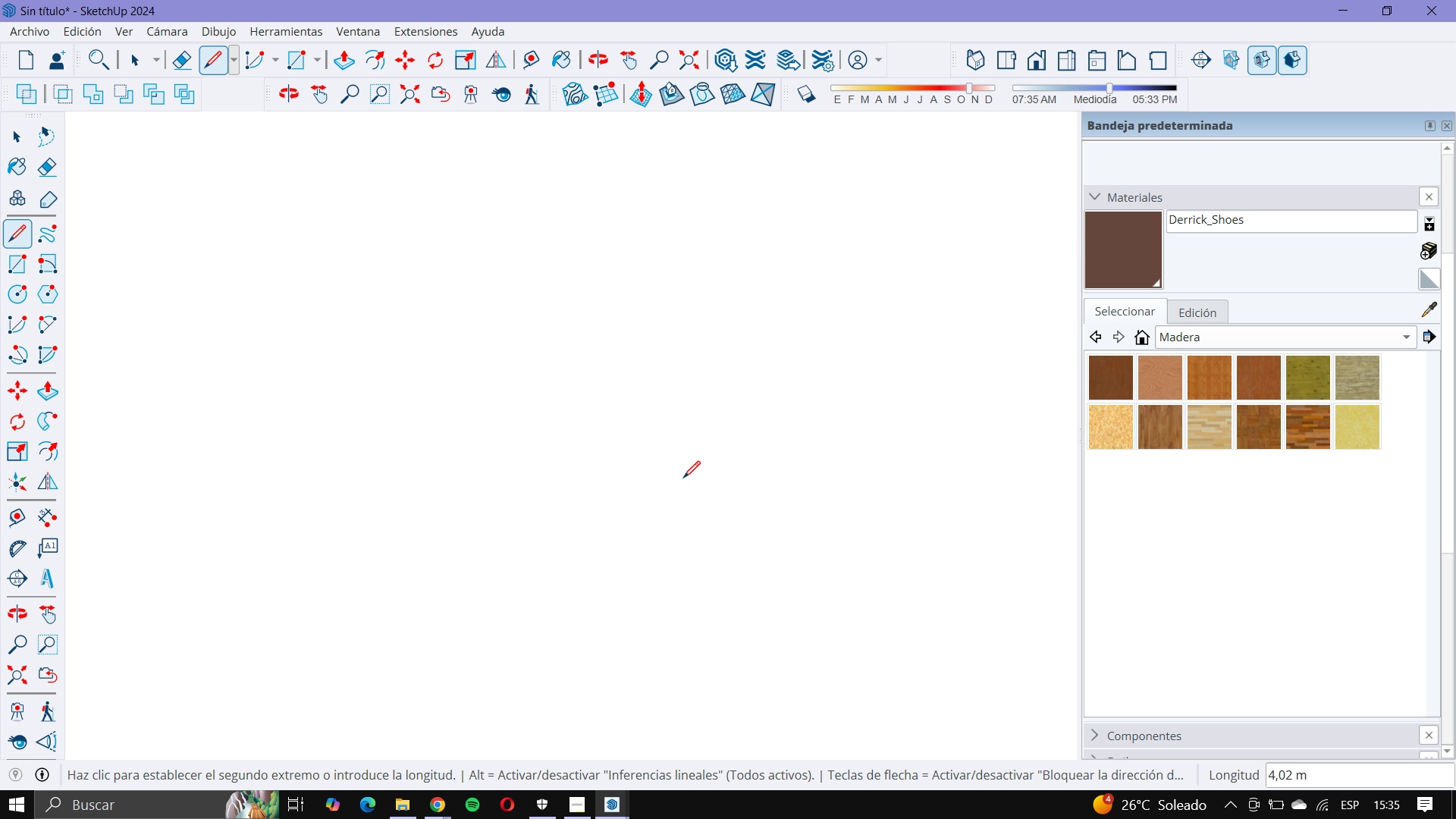 
scroll: coordinate [786, 448], scroll_direction: up, amount: 6.0
 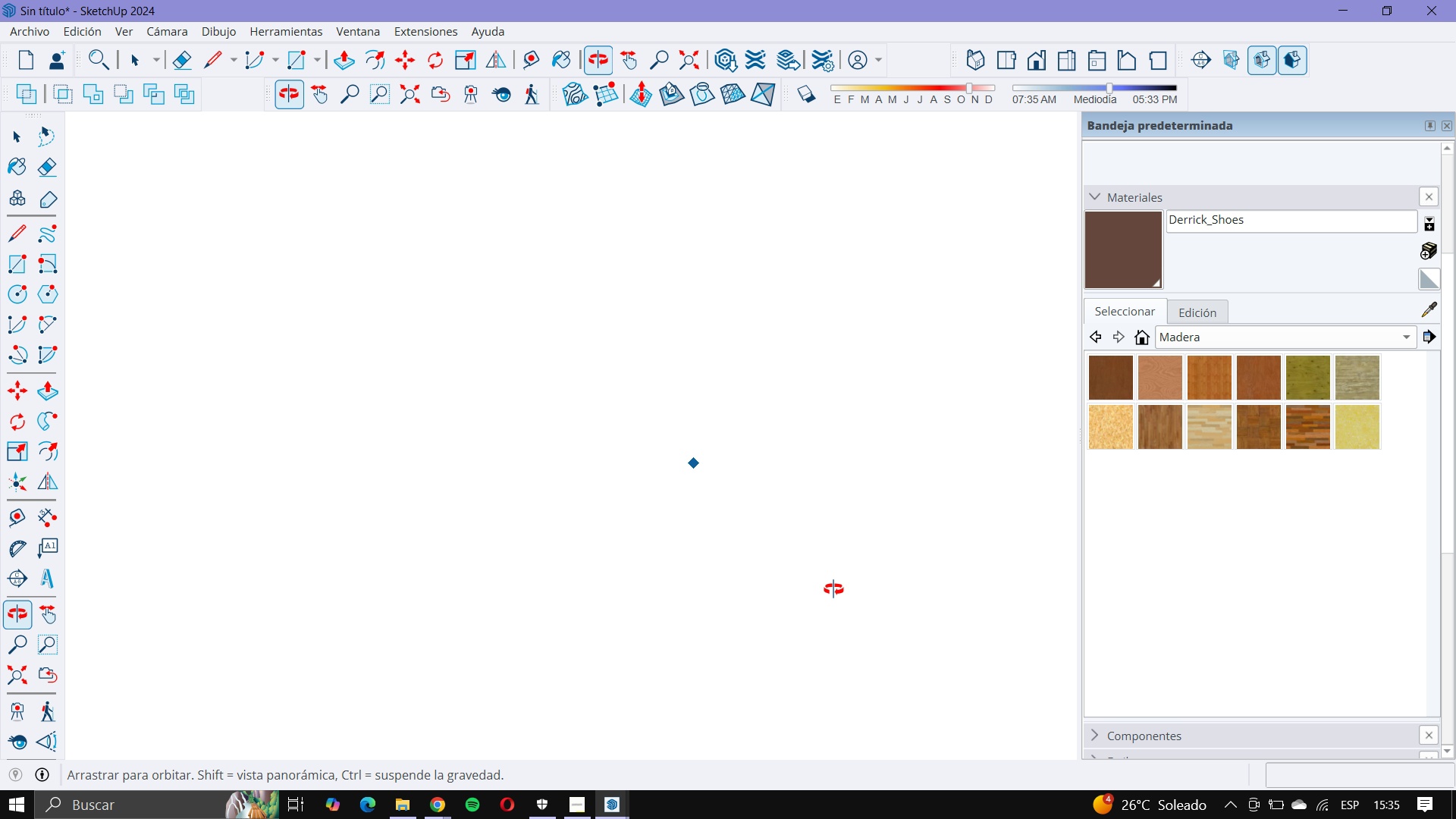 
scroll: coordinate [700, 503], scroll_direction: down, amount: 64.0
 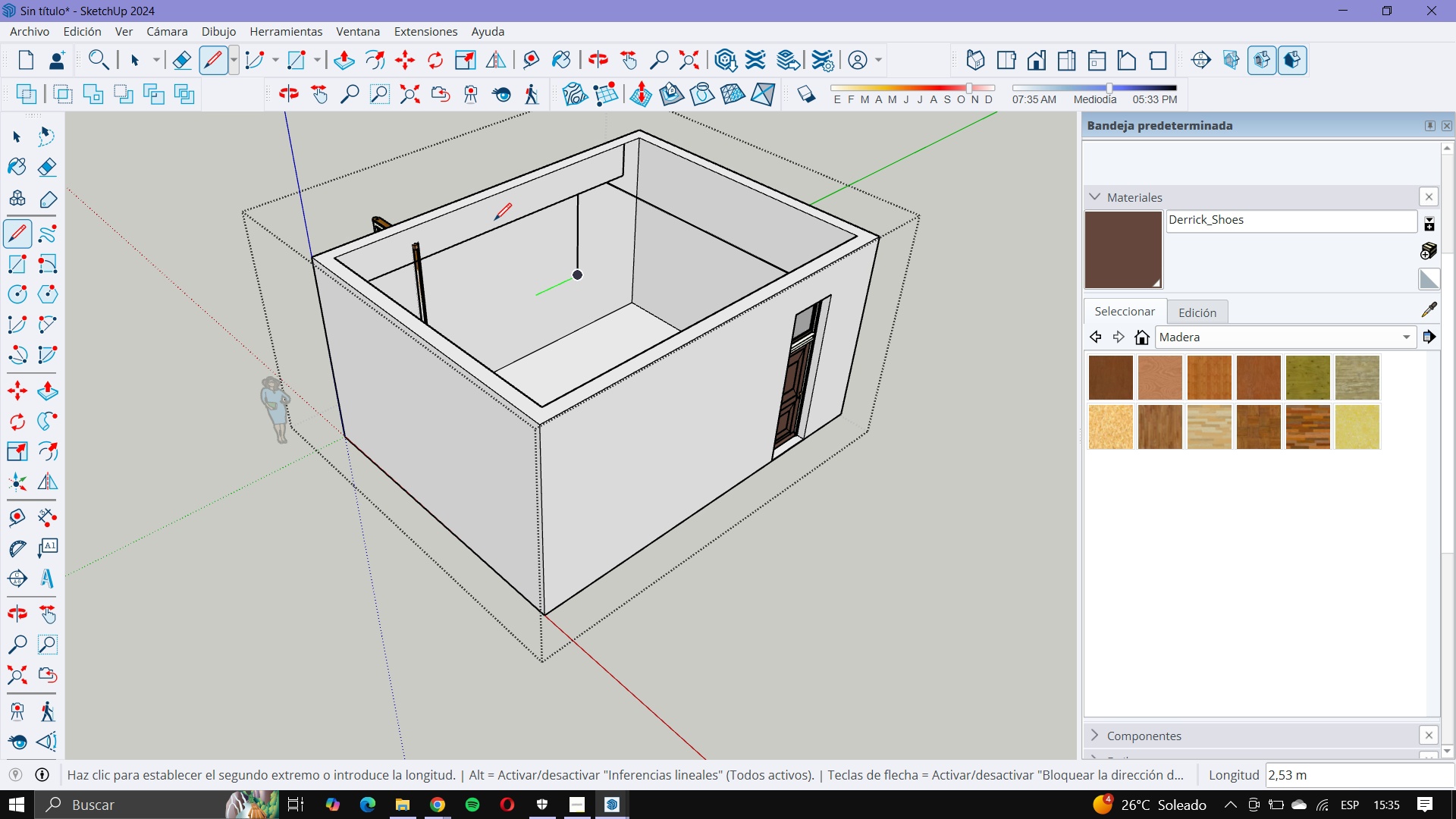 
scroll: coordinate [500, 216], scroll_direction: up, amount: 6.0
 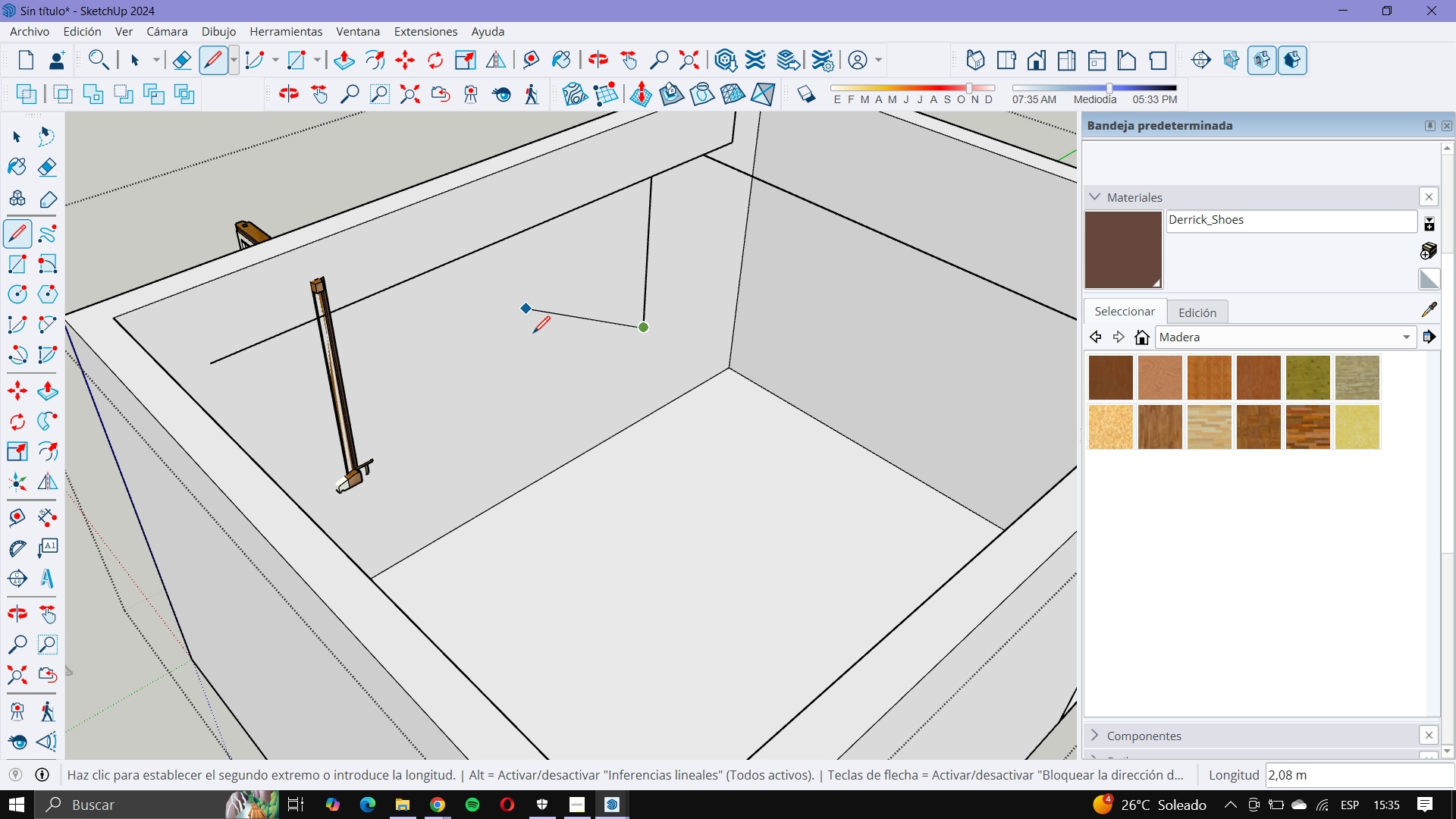 
key(ArrowLeft)
 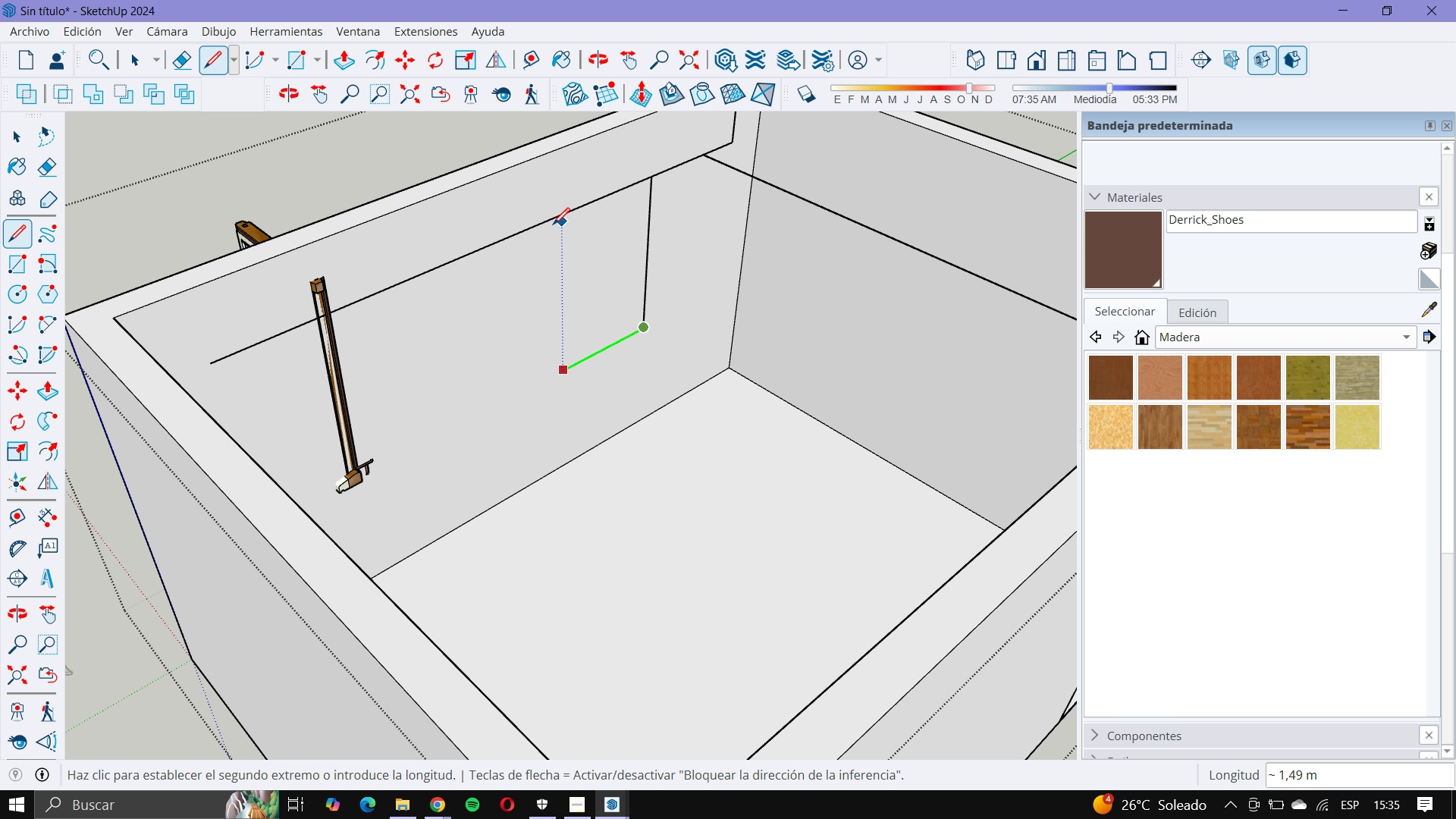 
wait(9.11)
 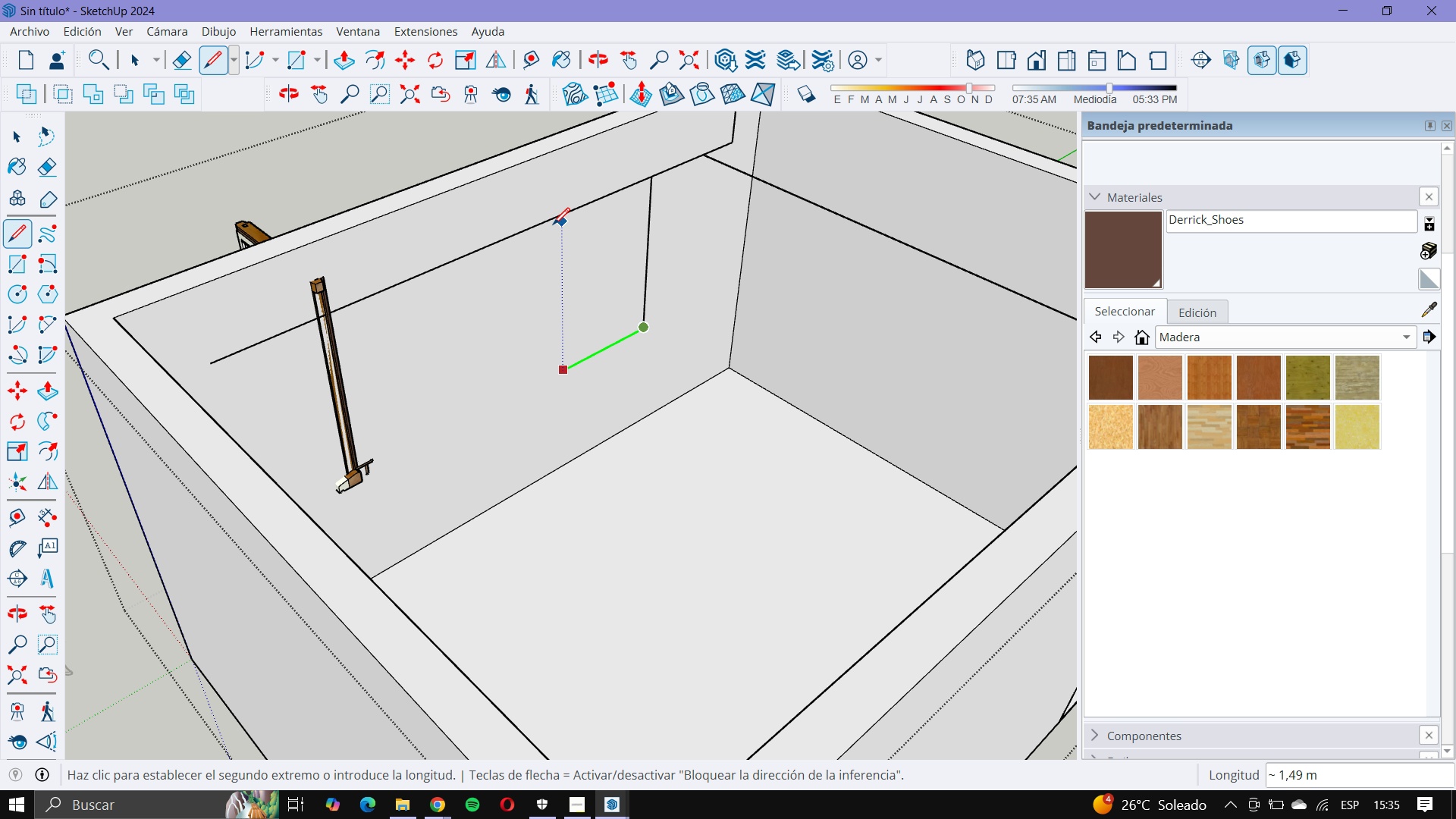 
left_click([733, 139])
 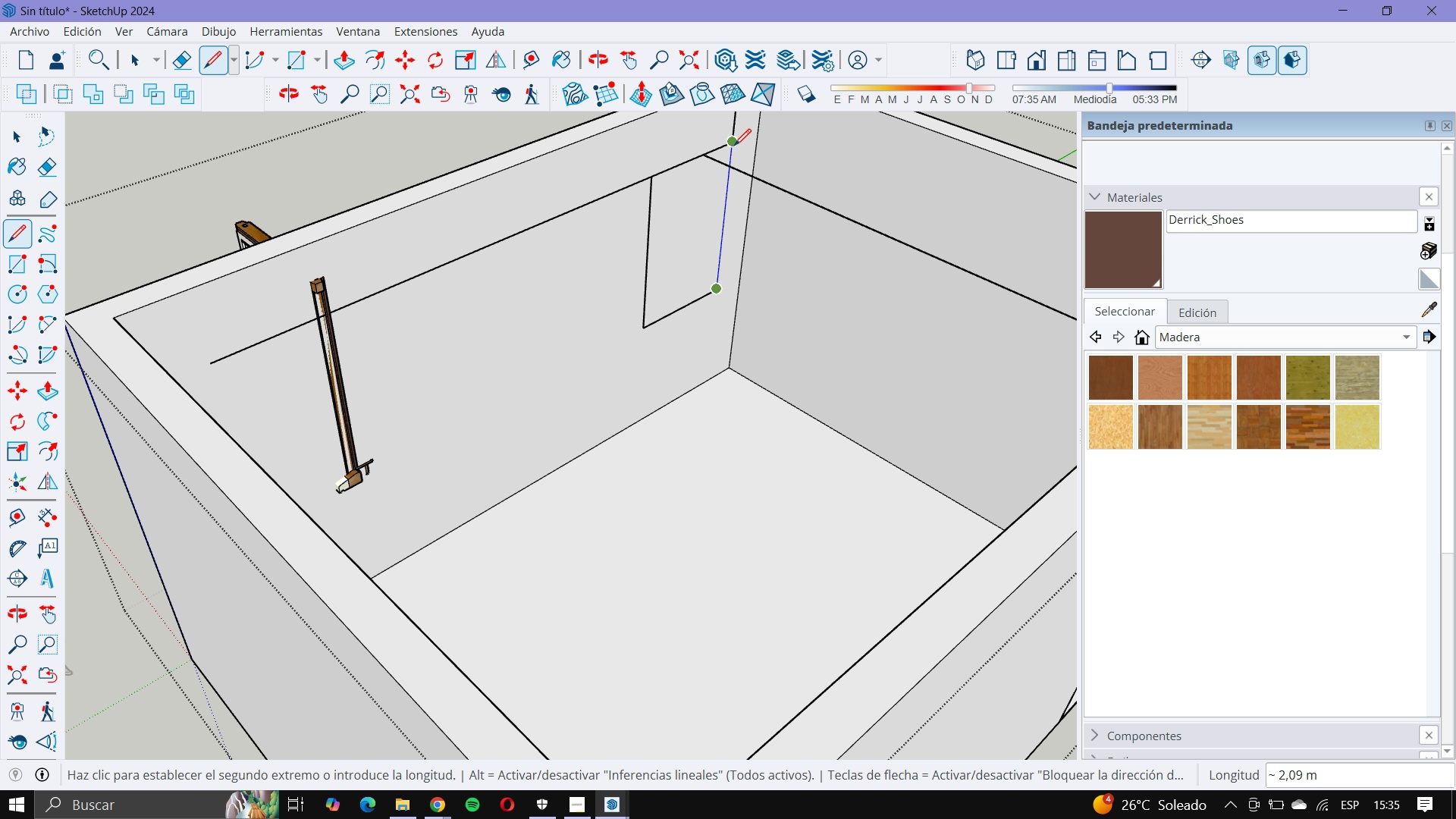 
left_click([734, 146])
 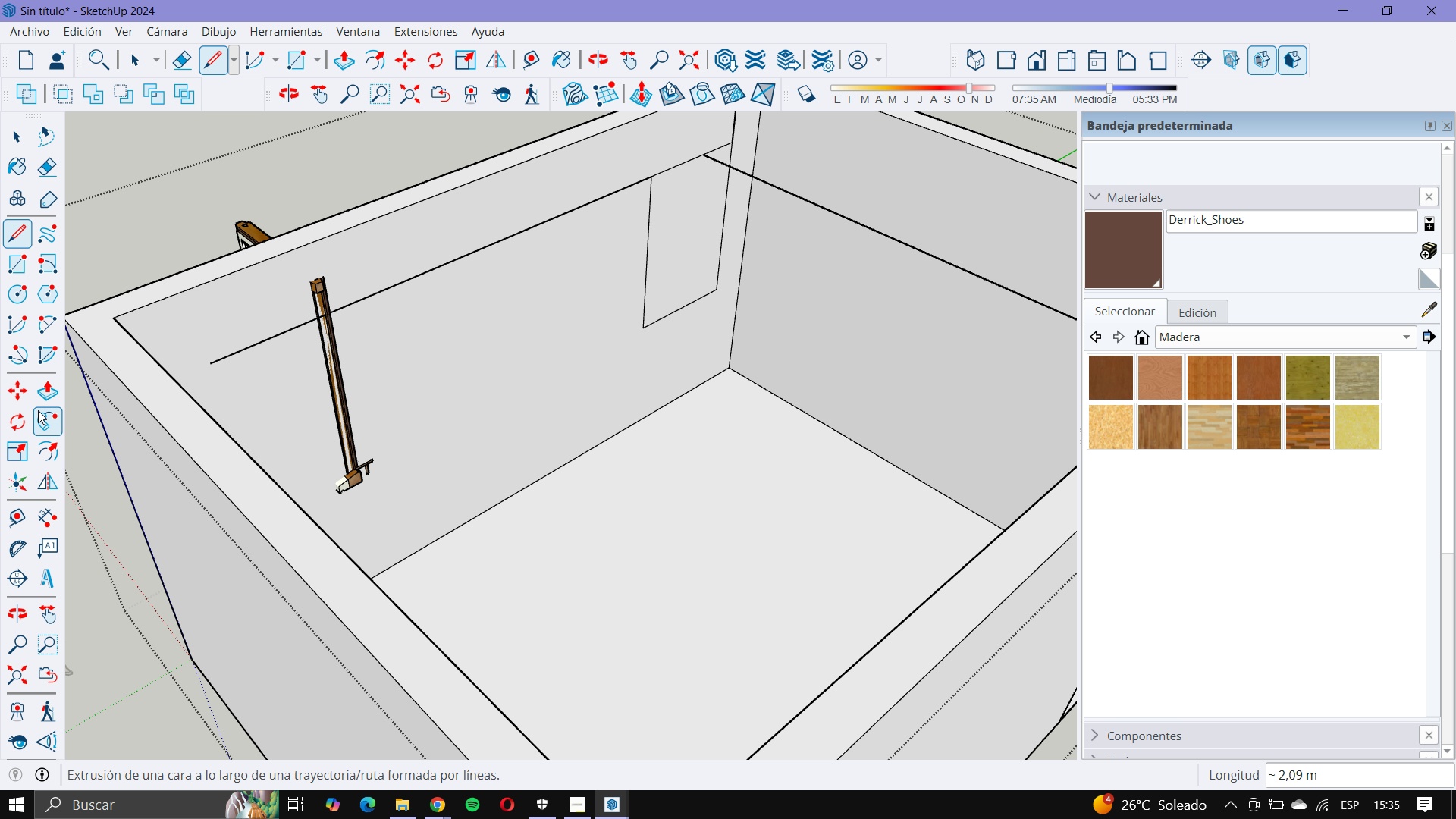 
left_click([46, 400])
 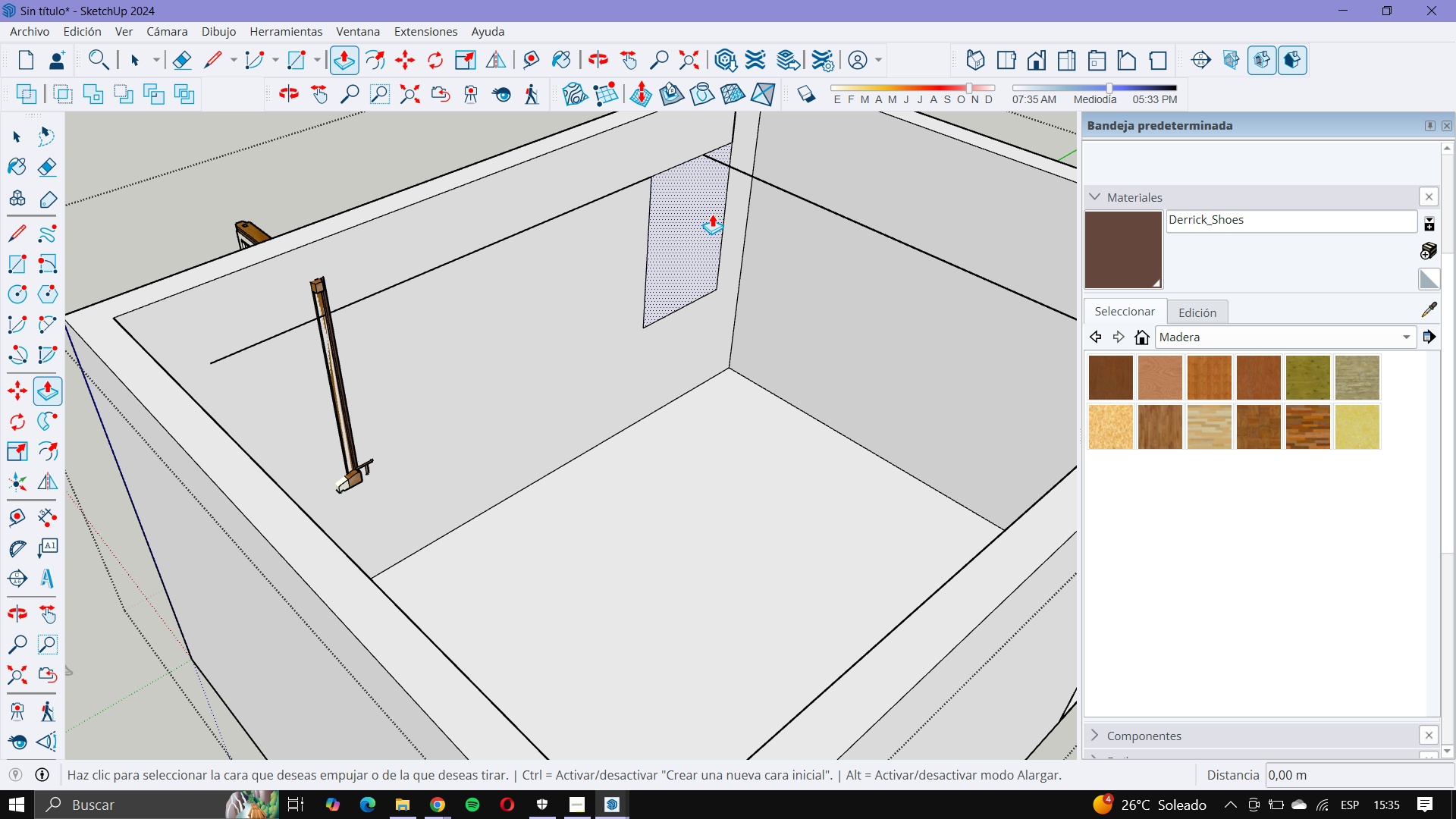 
left_click([710, 218])
 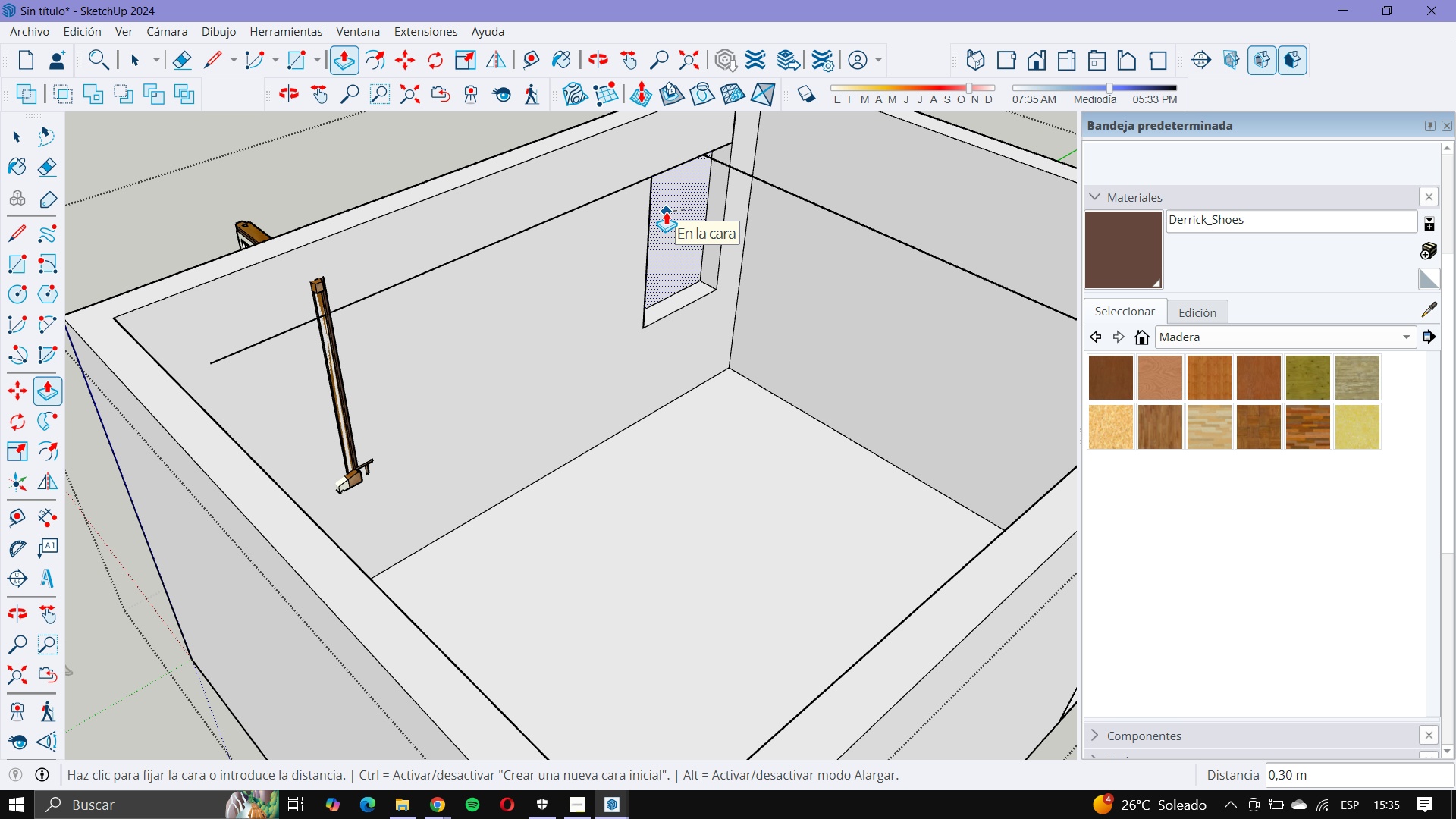 
left_click([666, 212])
 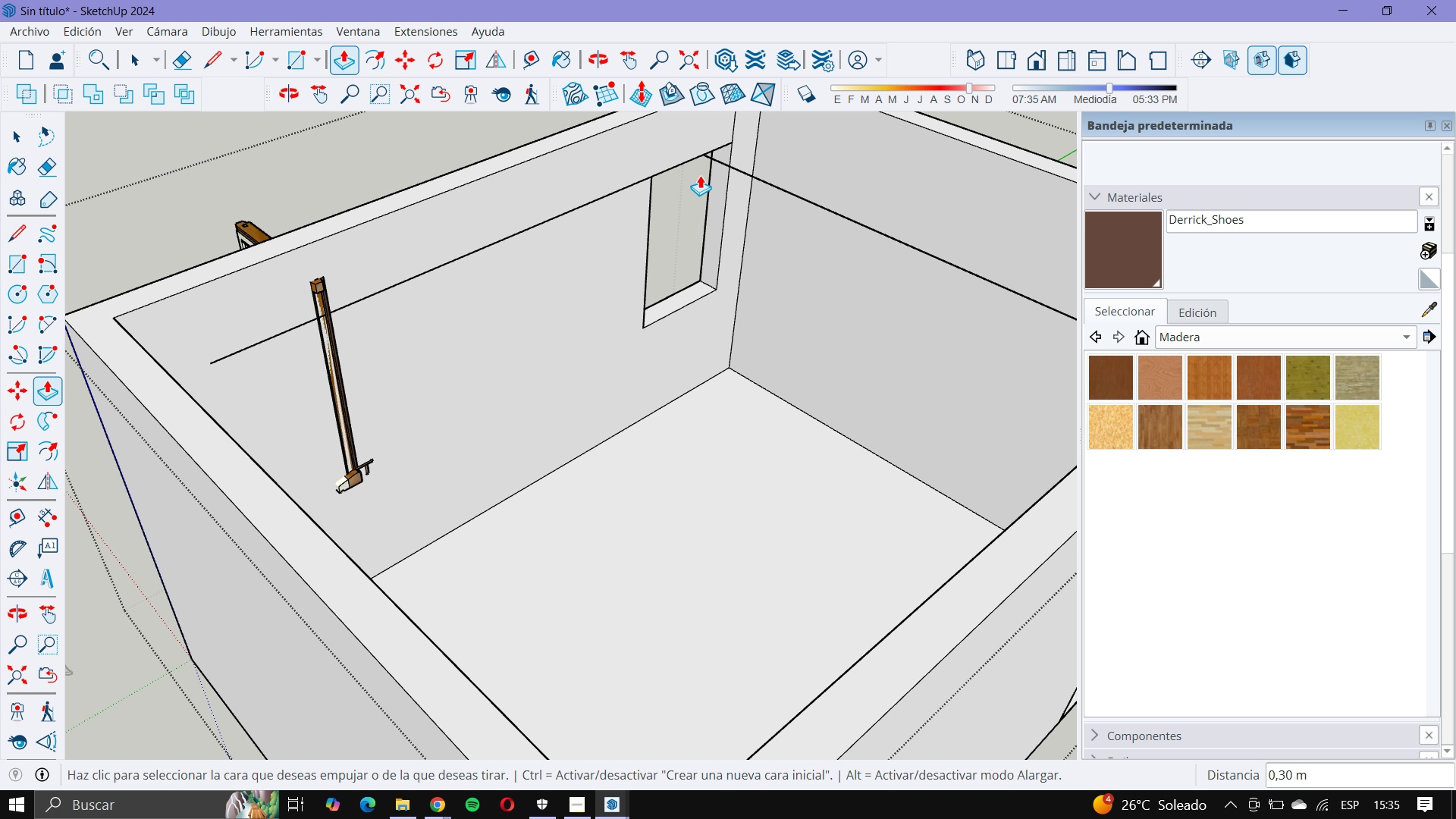 
scroll: coordinate [708, 149], scroll_direction: up, amount: 6.0
 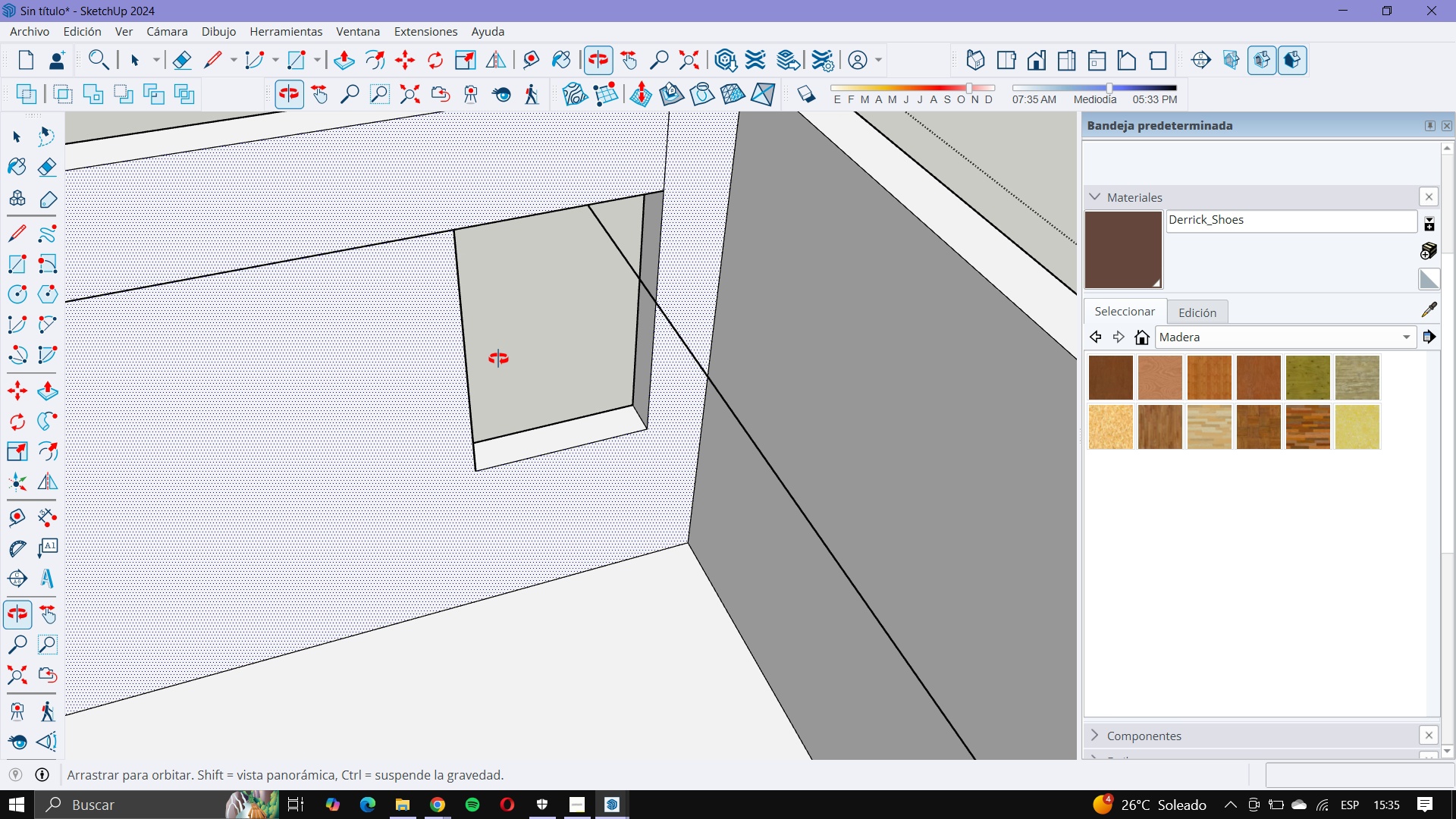 
key(Control+Z)
 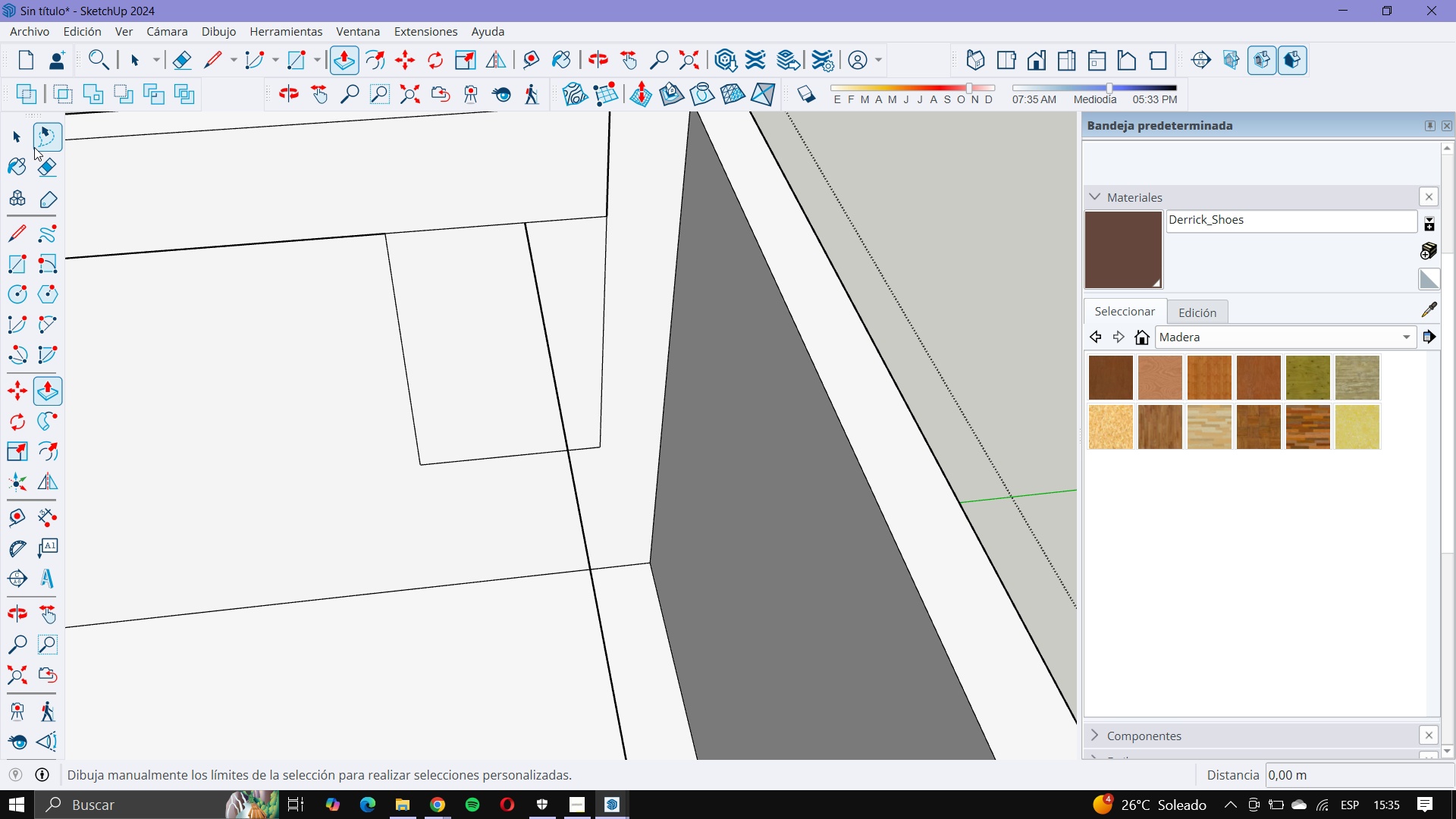 
left_click([20, 139])
 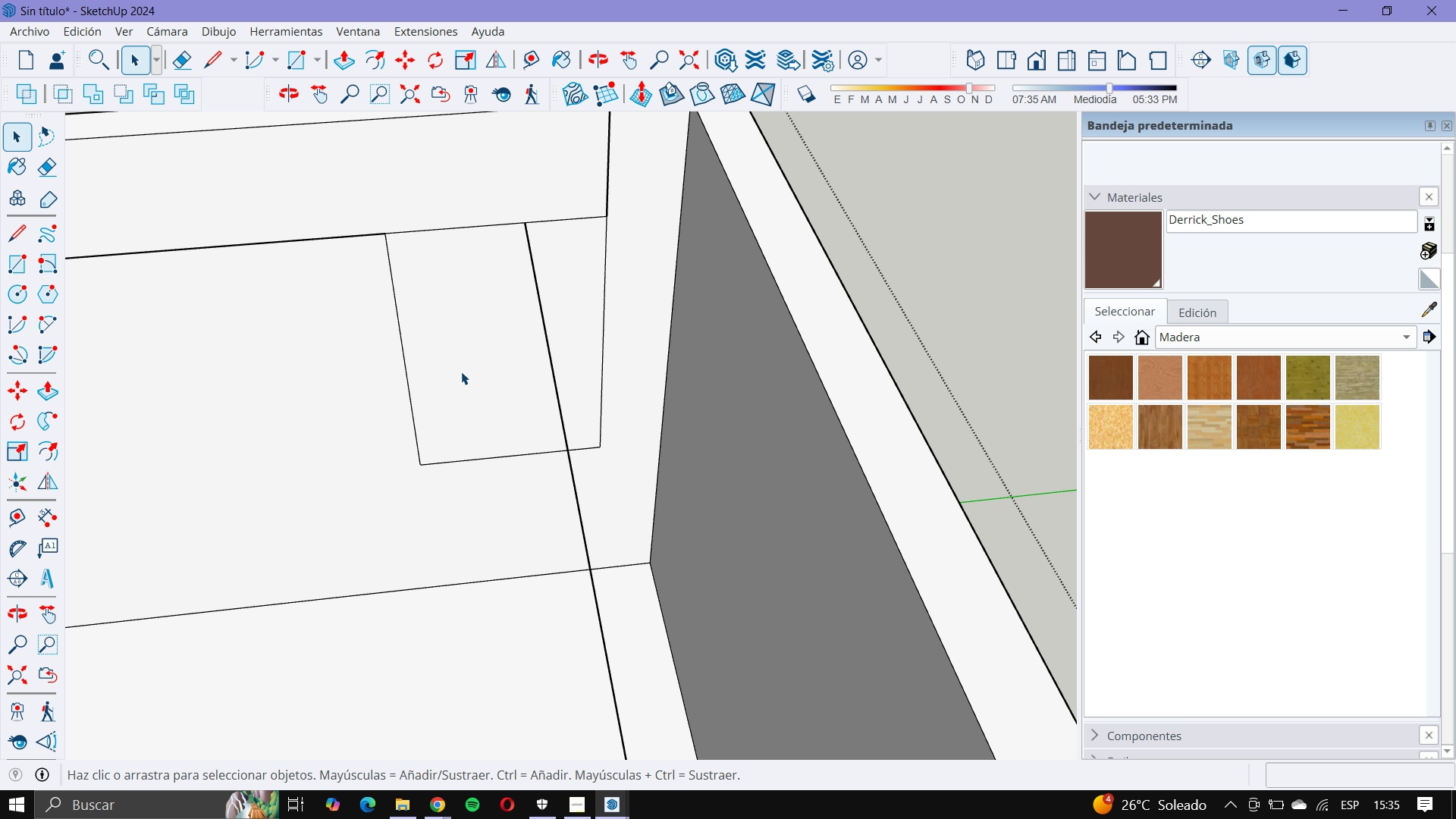 
left_click([461, 372])
 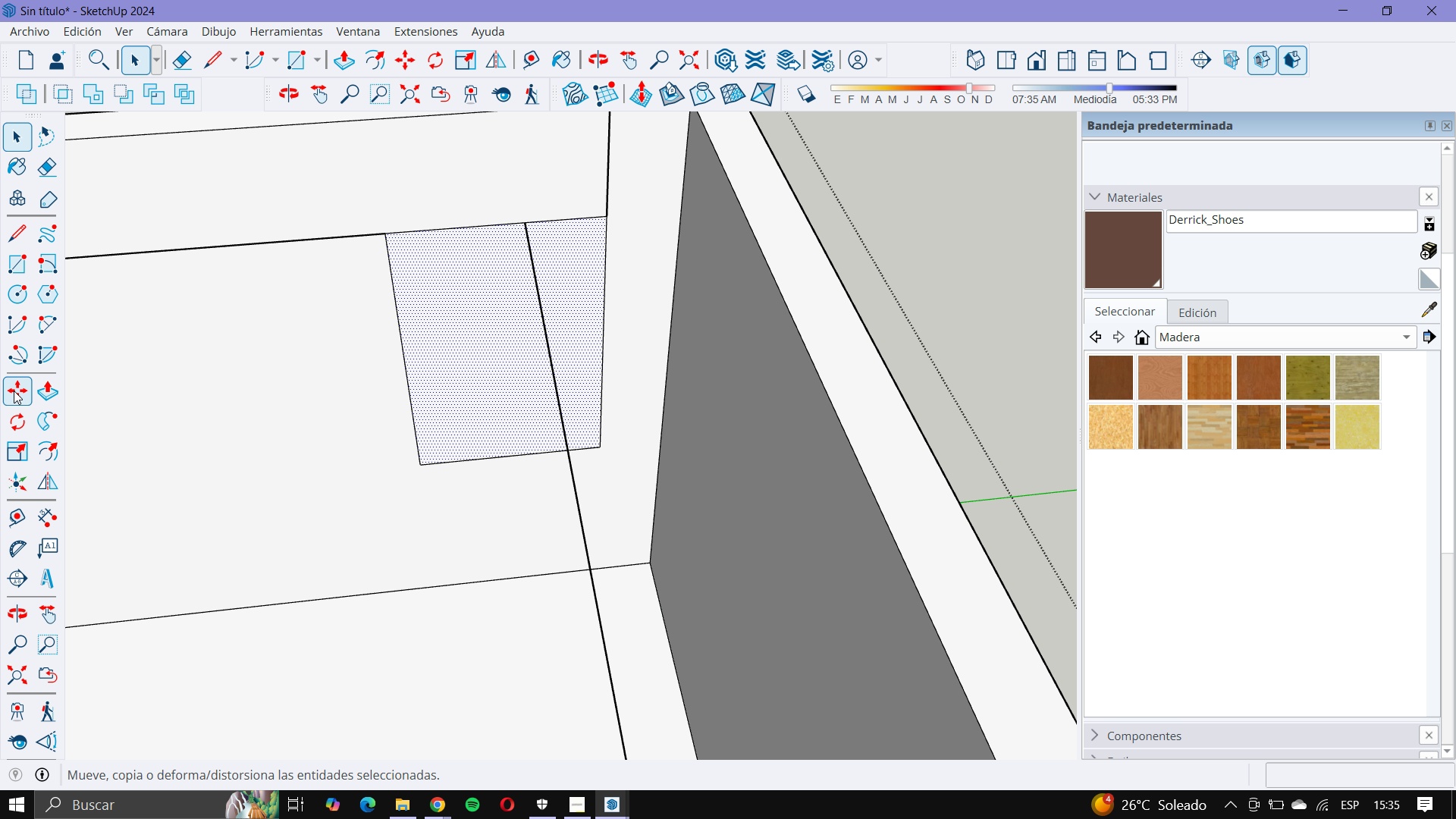 
left_click([14, 391])
 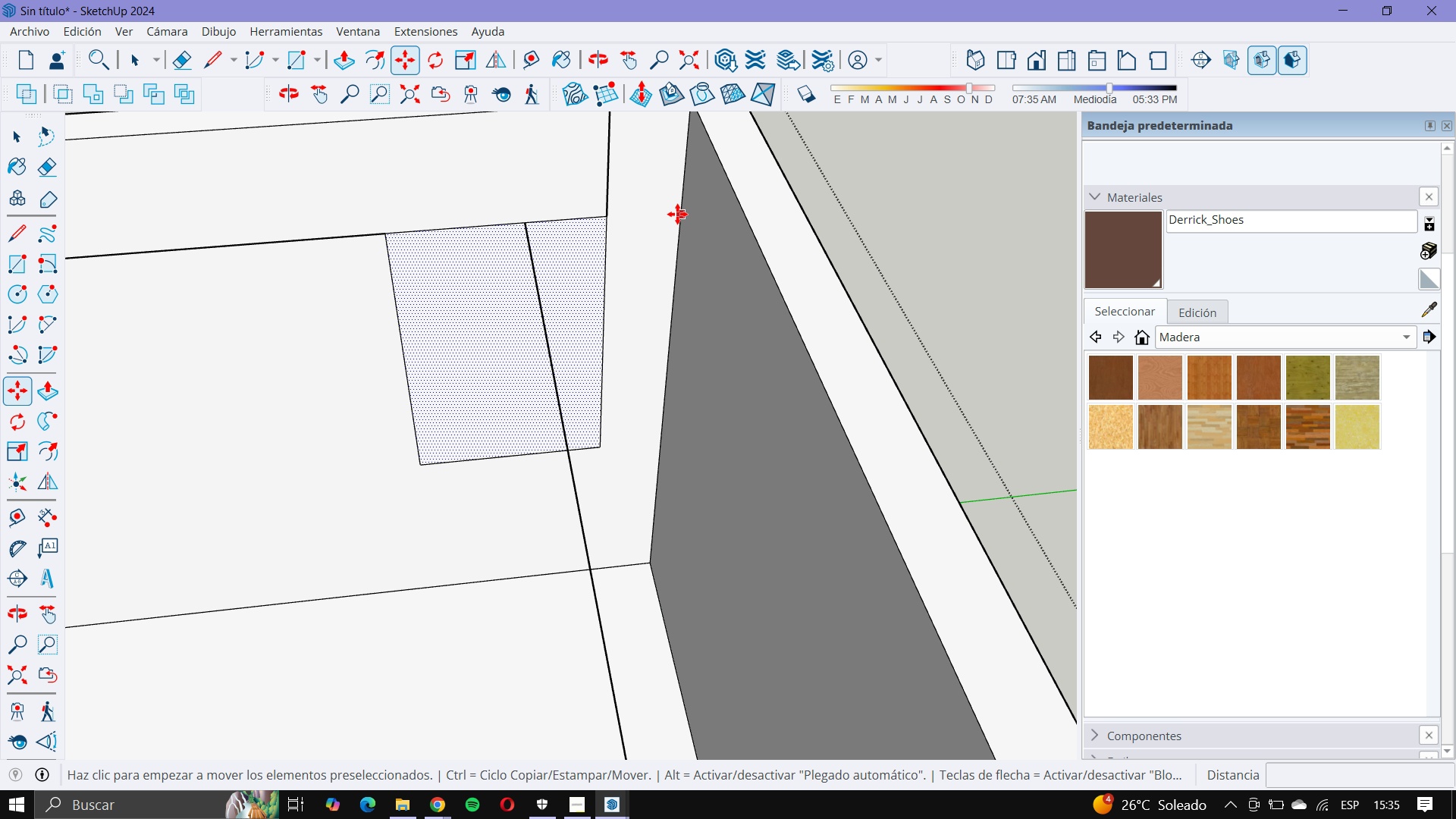 
scroll: coordinate [664, 366], scroll_direction: down, amount: 2.0
 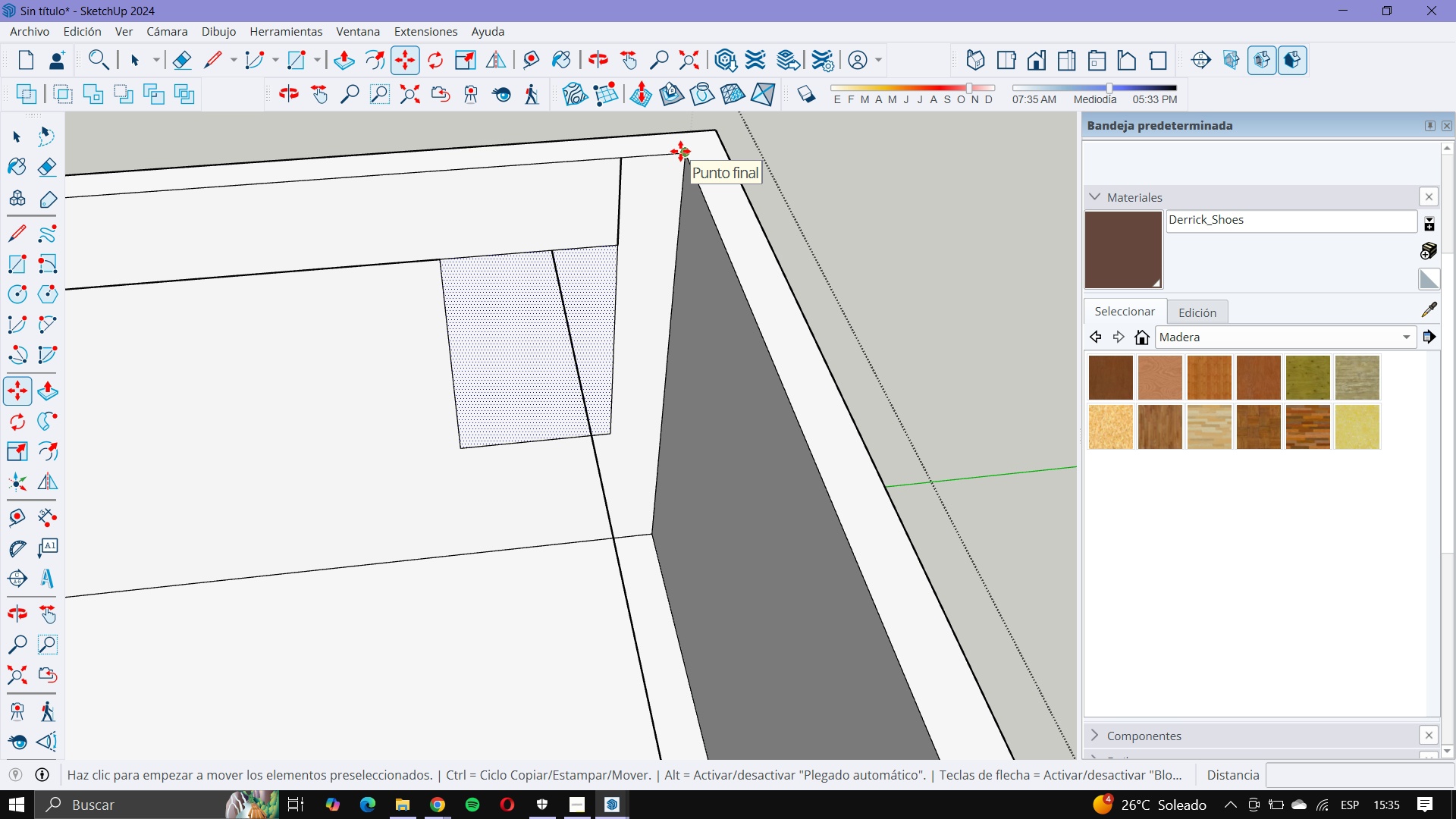 
left_click([680, 151])
 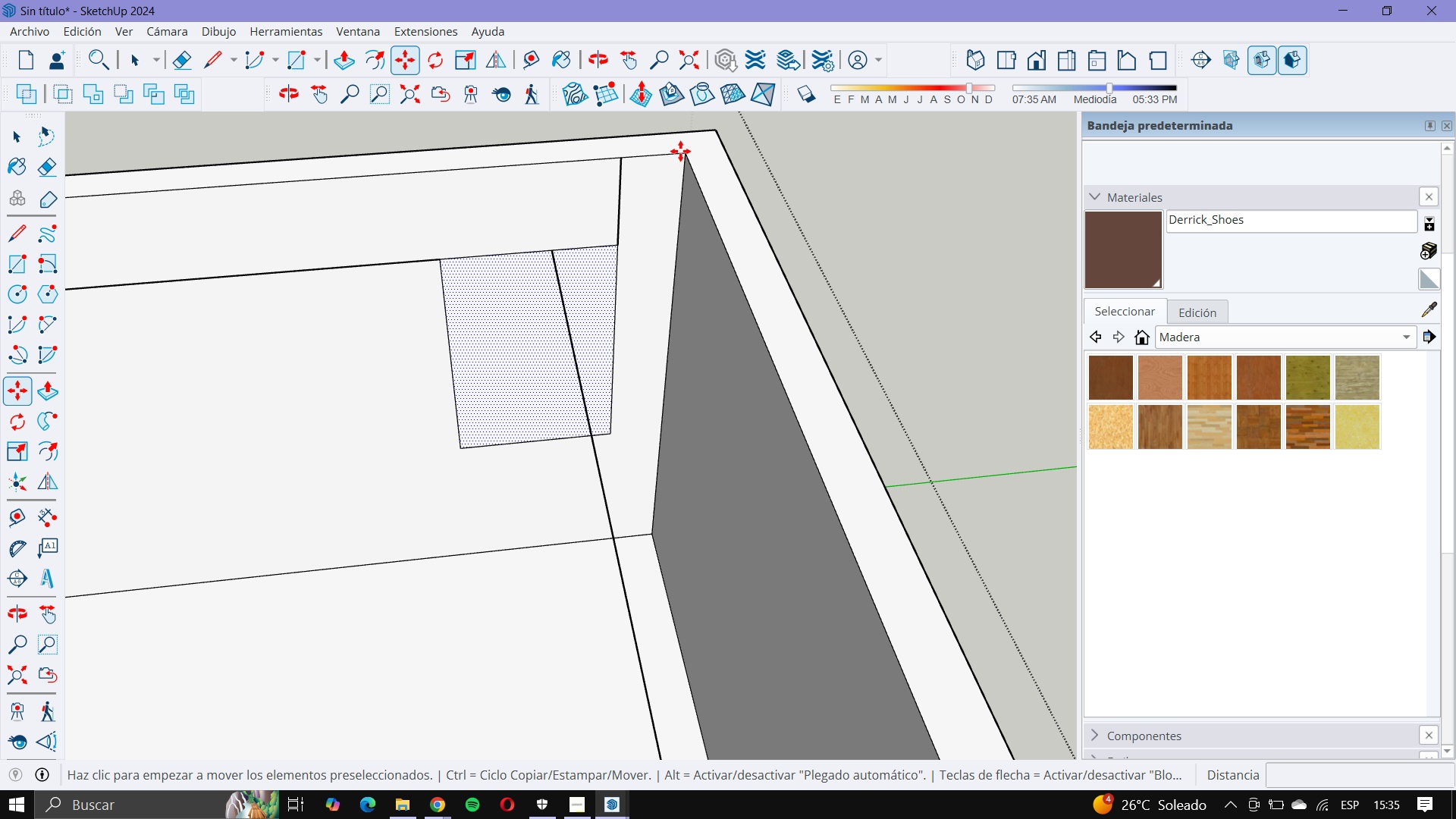 
key(Shift+ShiftLeft)
 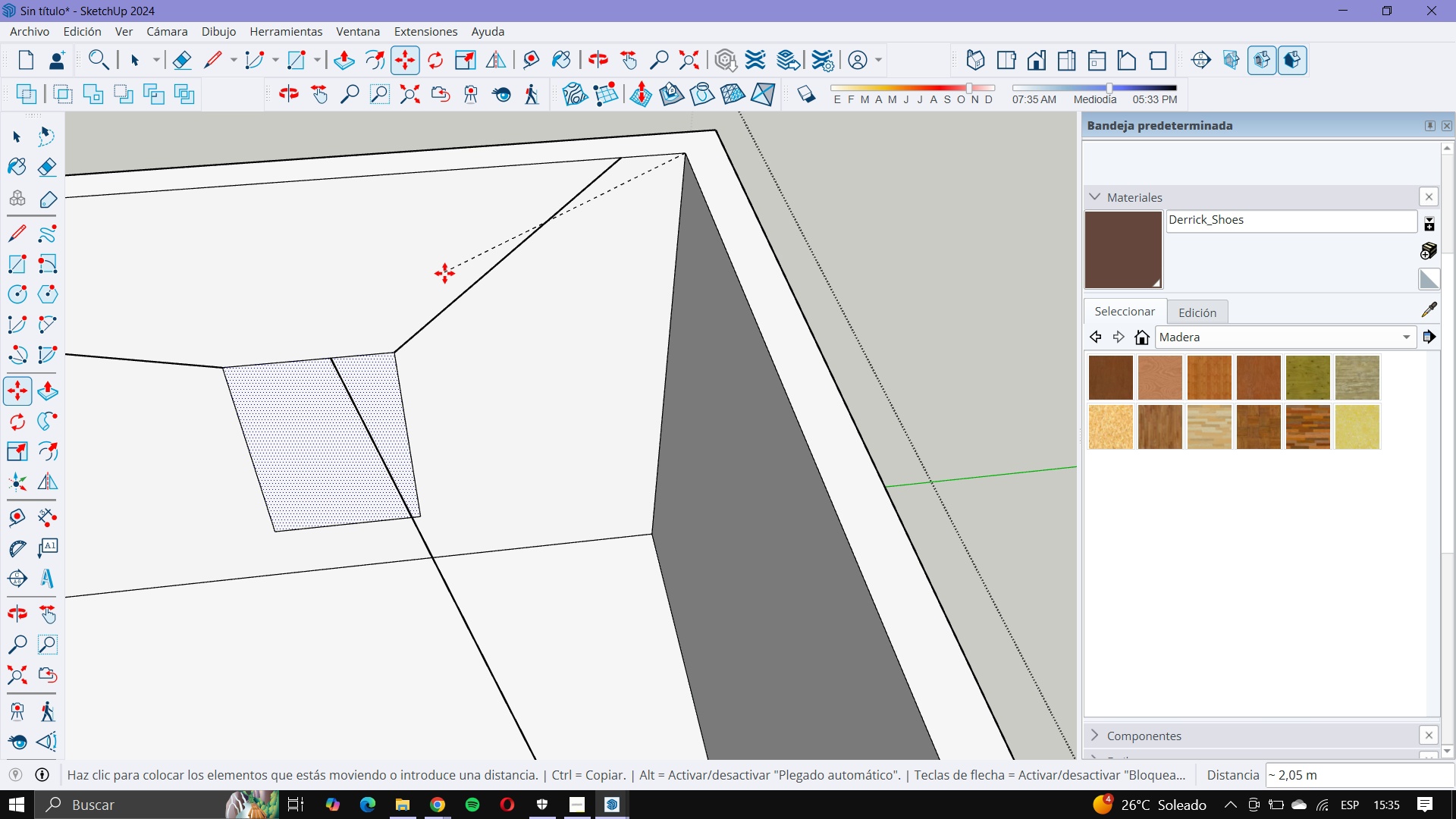 
key(Control+ControlLeft)
 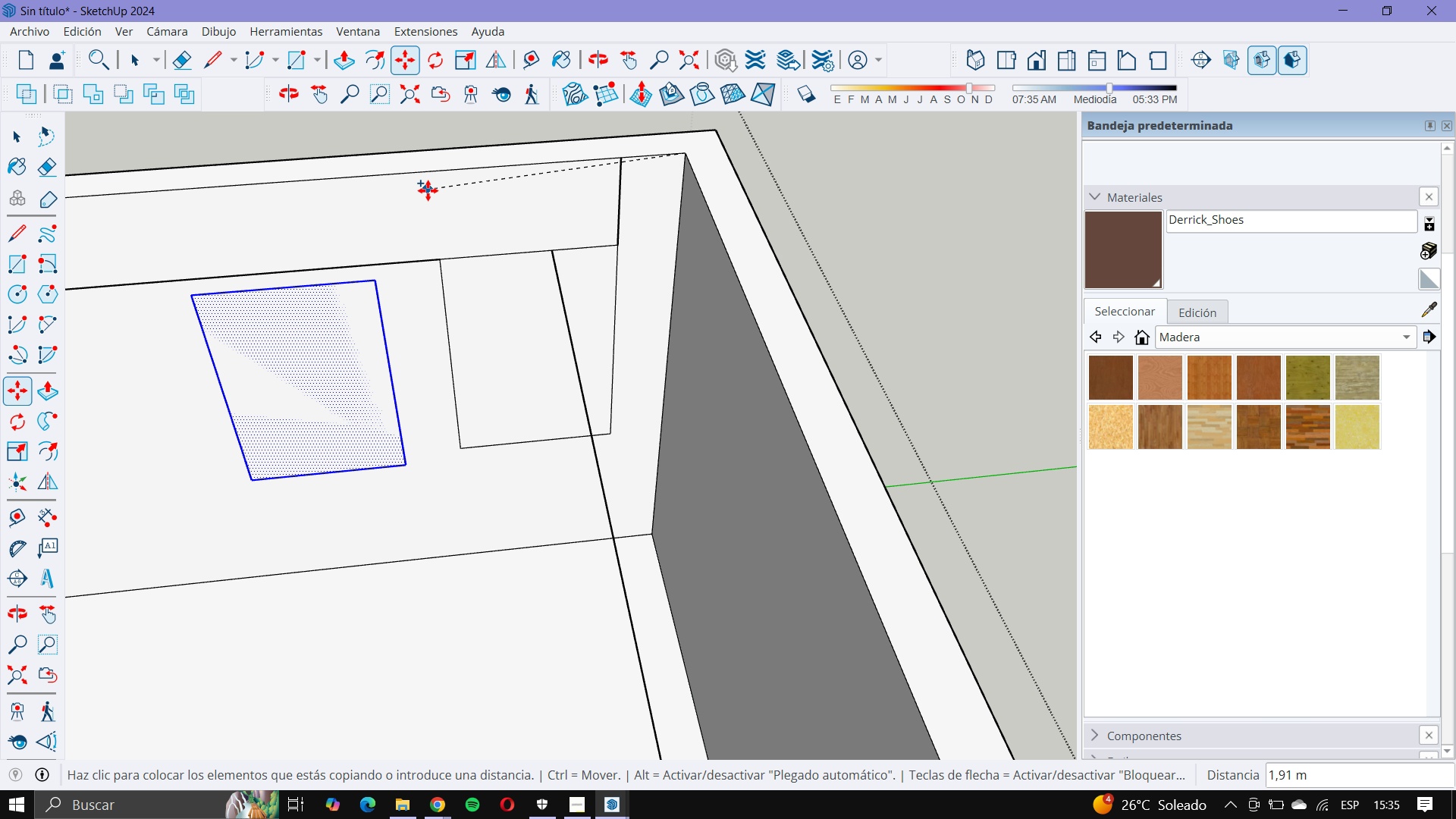 
wait(8.94)
 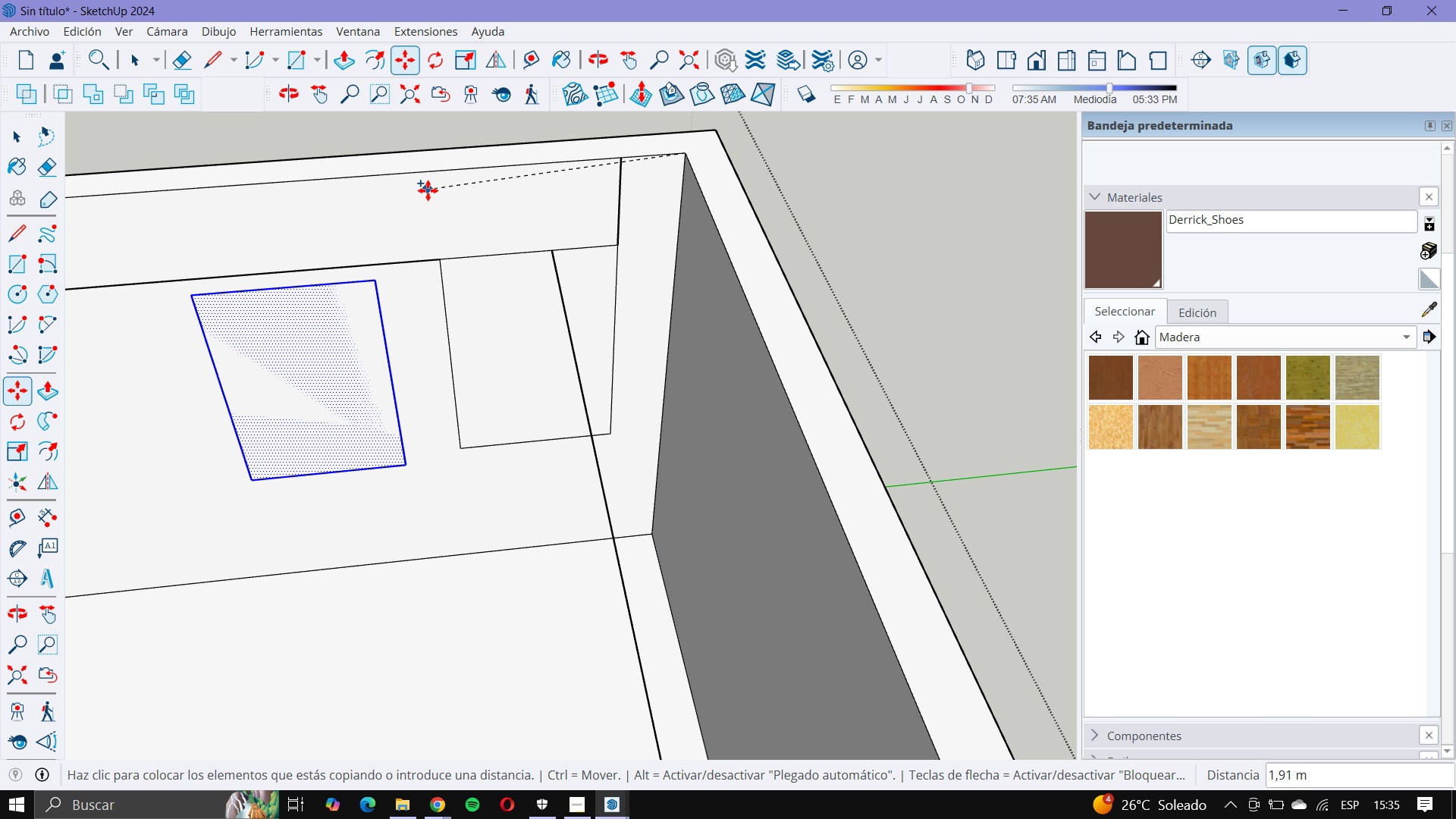 
left_click([435, 174])
 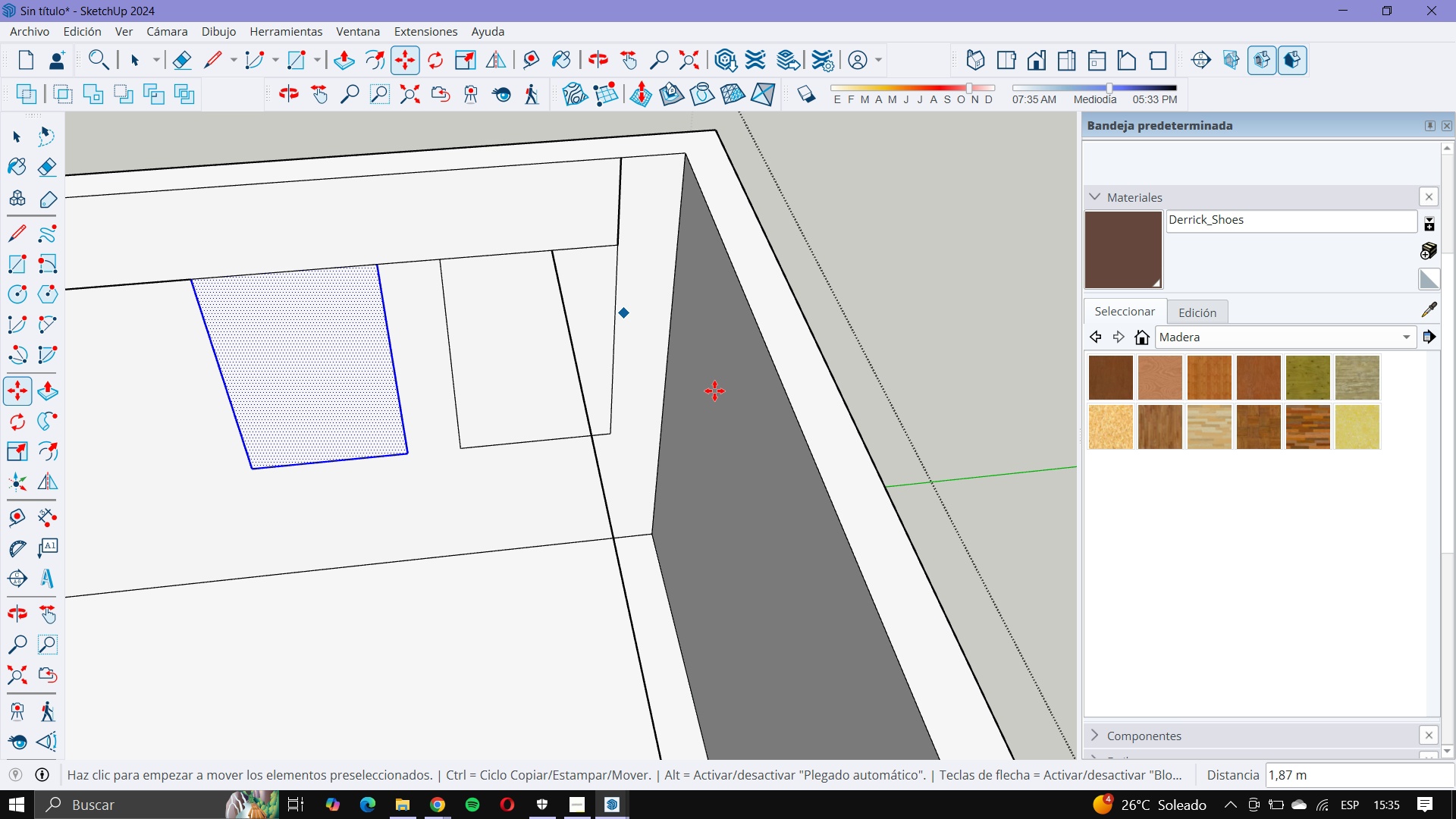 
scroll: coordinate [715, 395], scroll_direction: down, amount: 8.0
 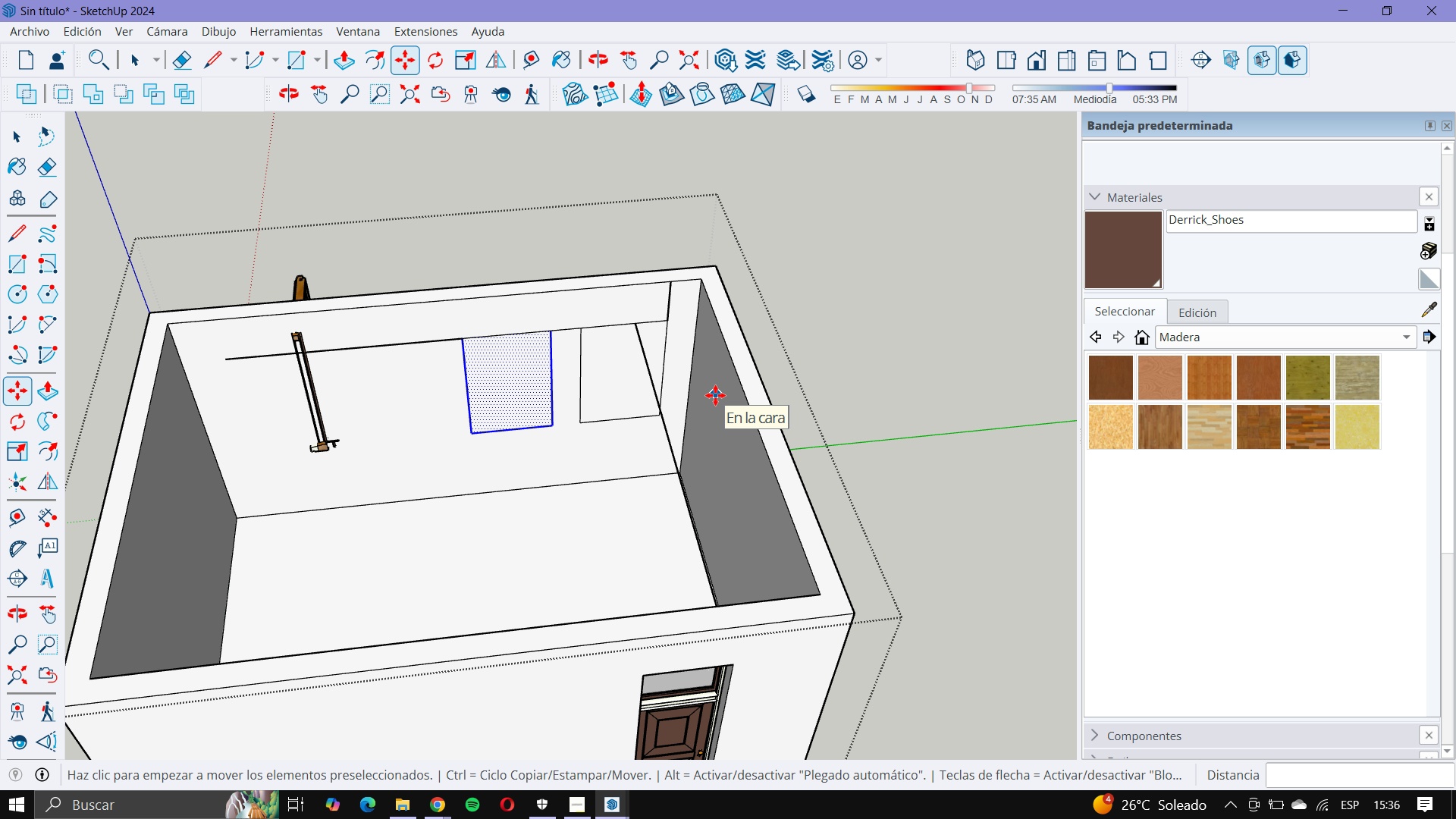 
key(X)
 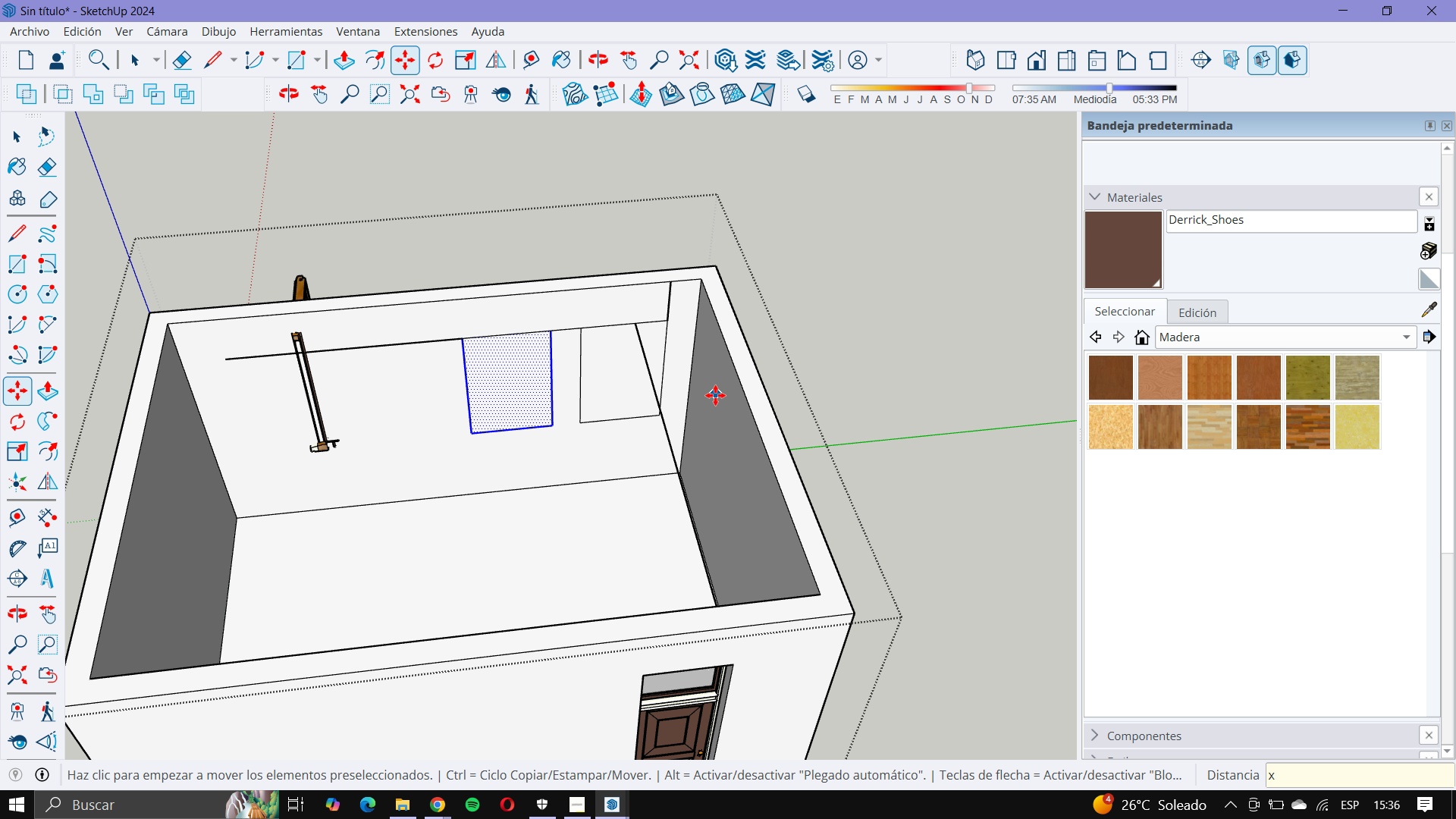 
key(Numpad3)
 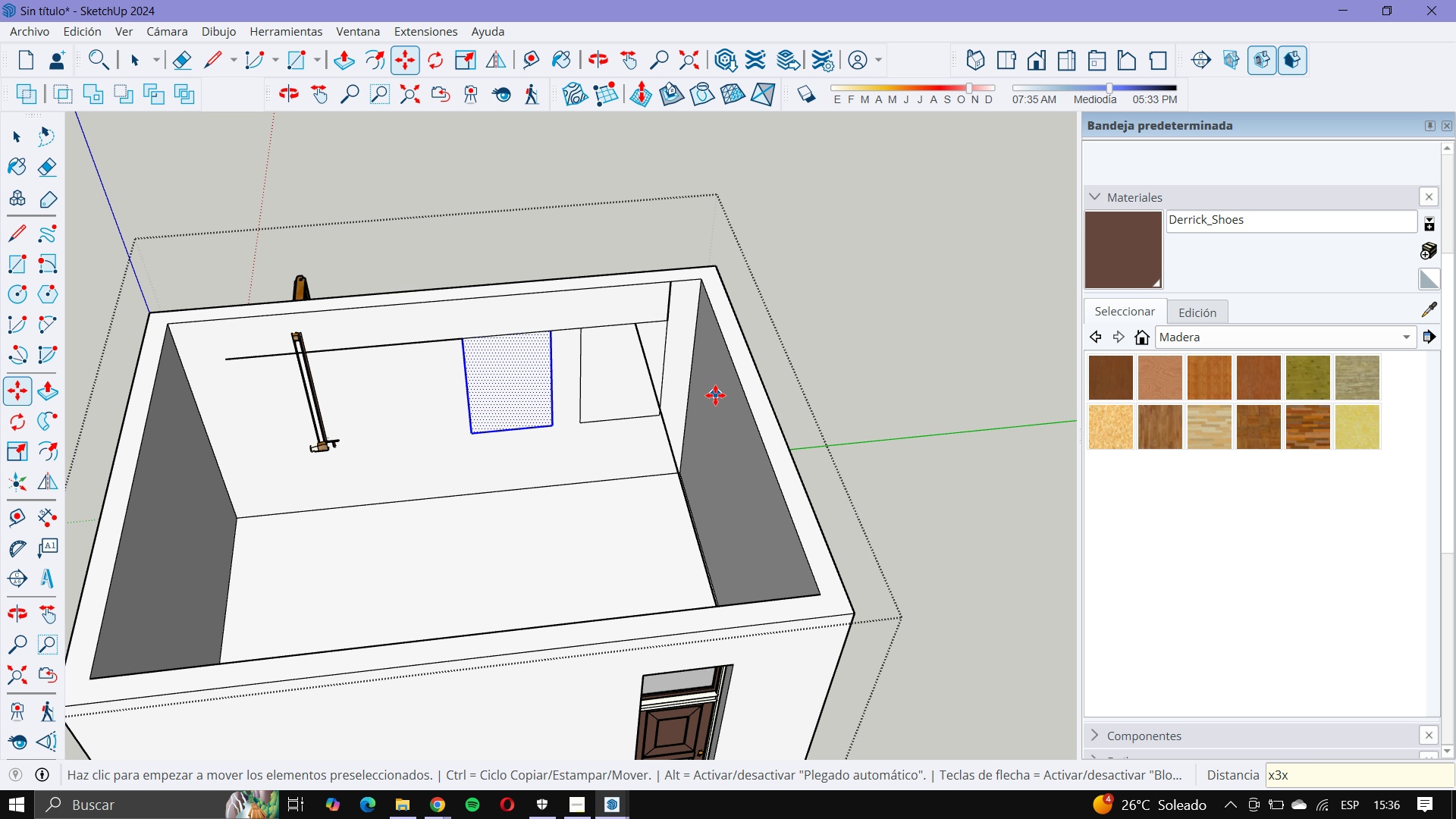 
key(X)
 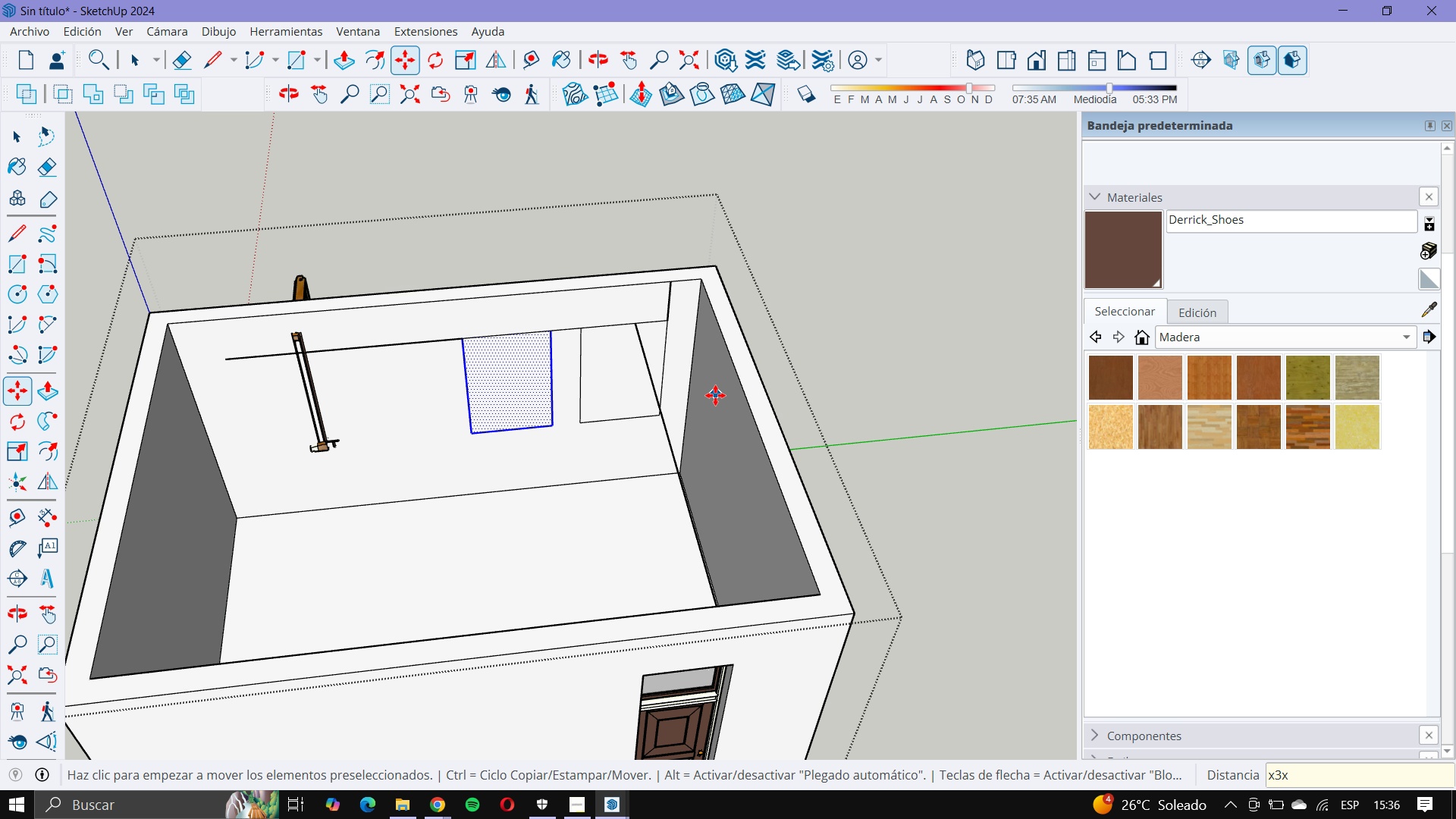 
key(Backspace)
 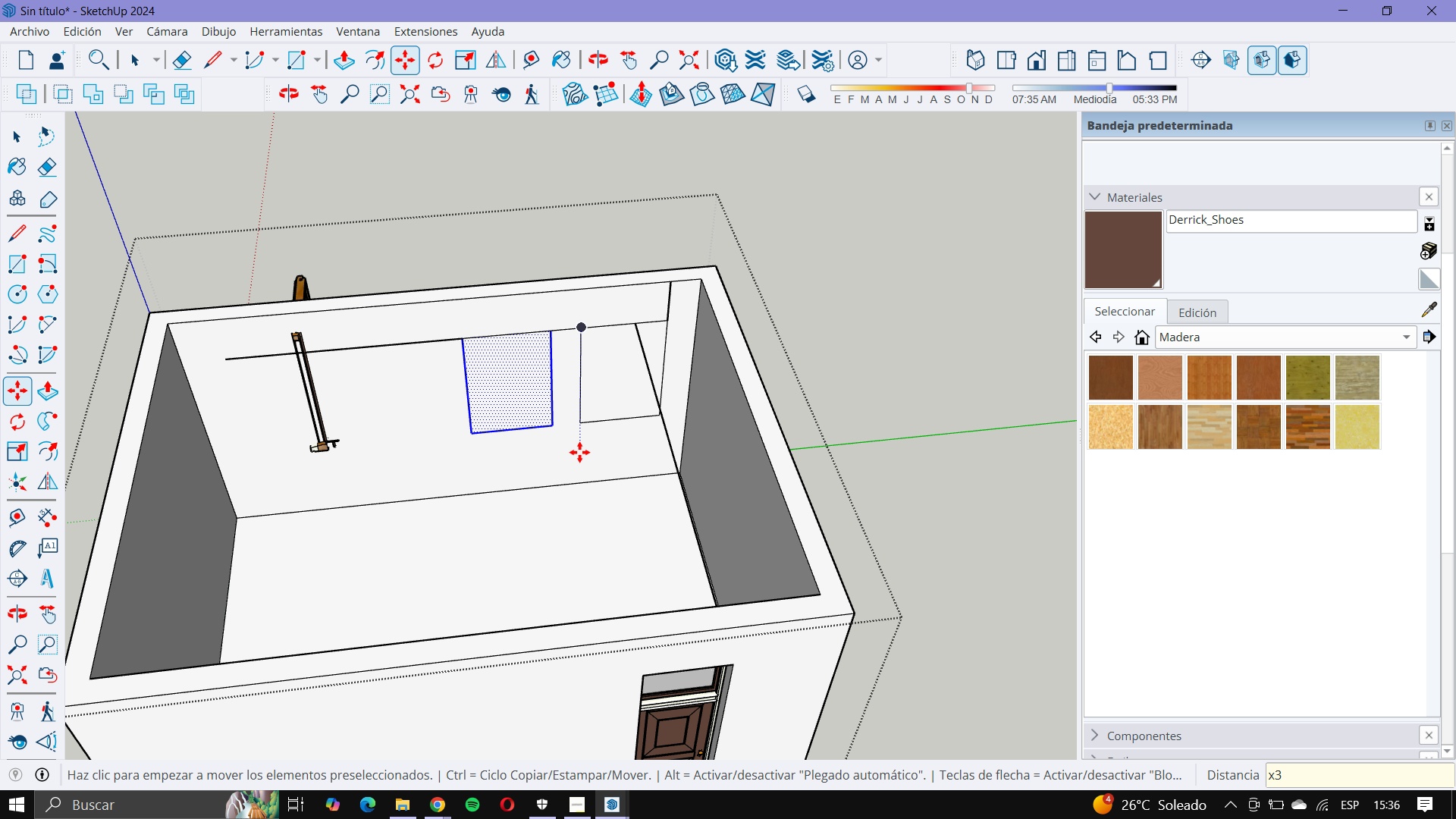 
key(NumpadEnter)
 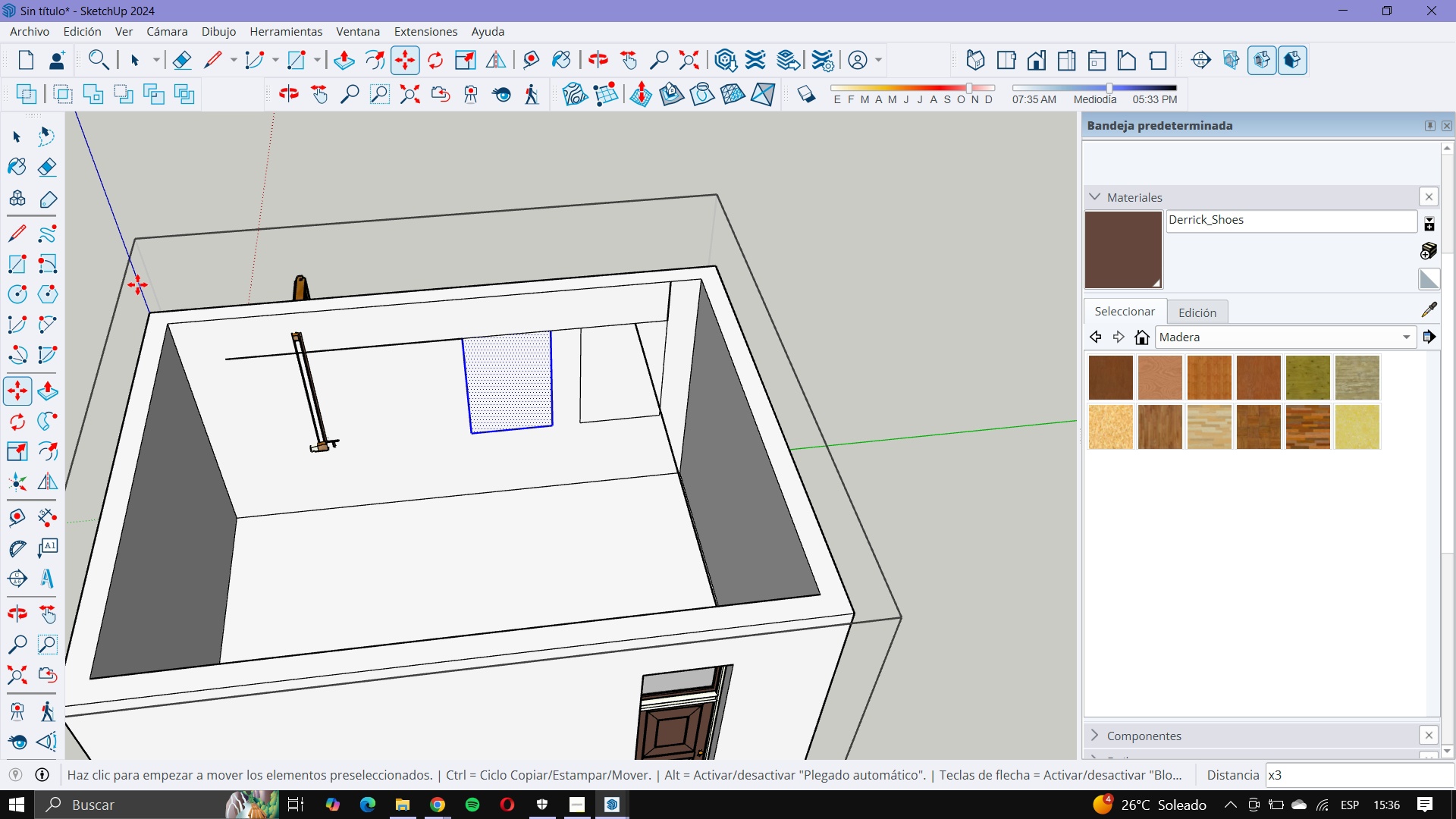 
left_click([9, 142])
 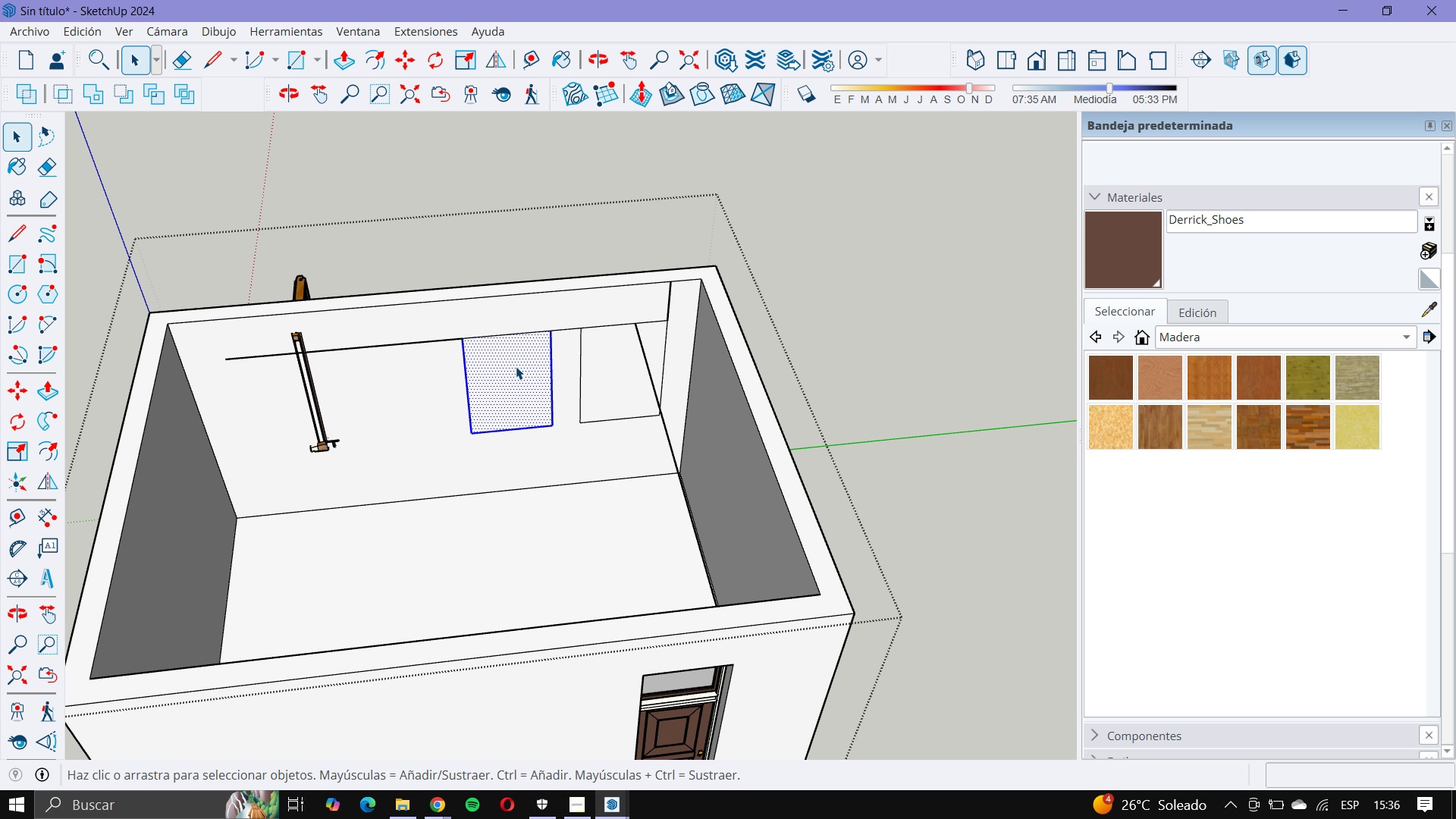 
left_click([516, 366])
 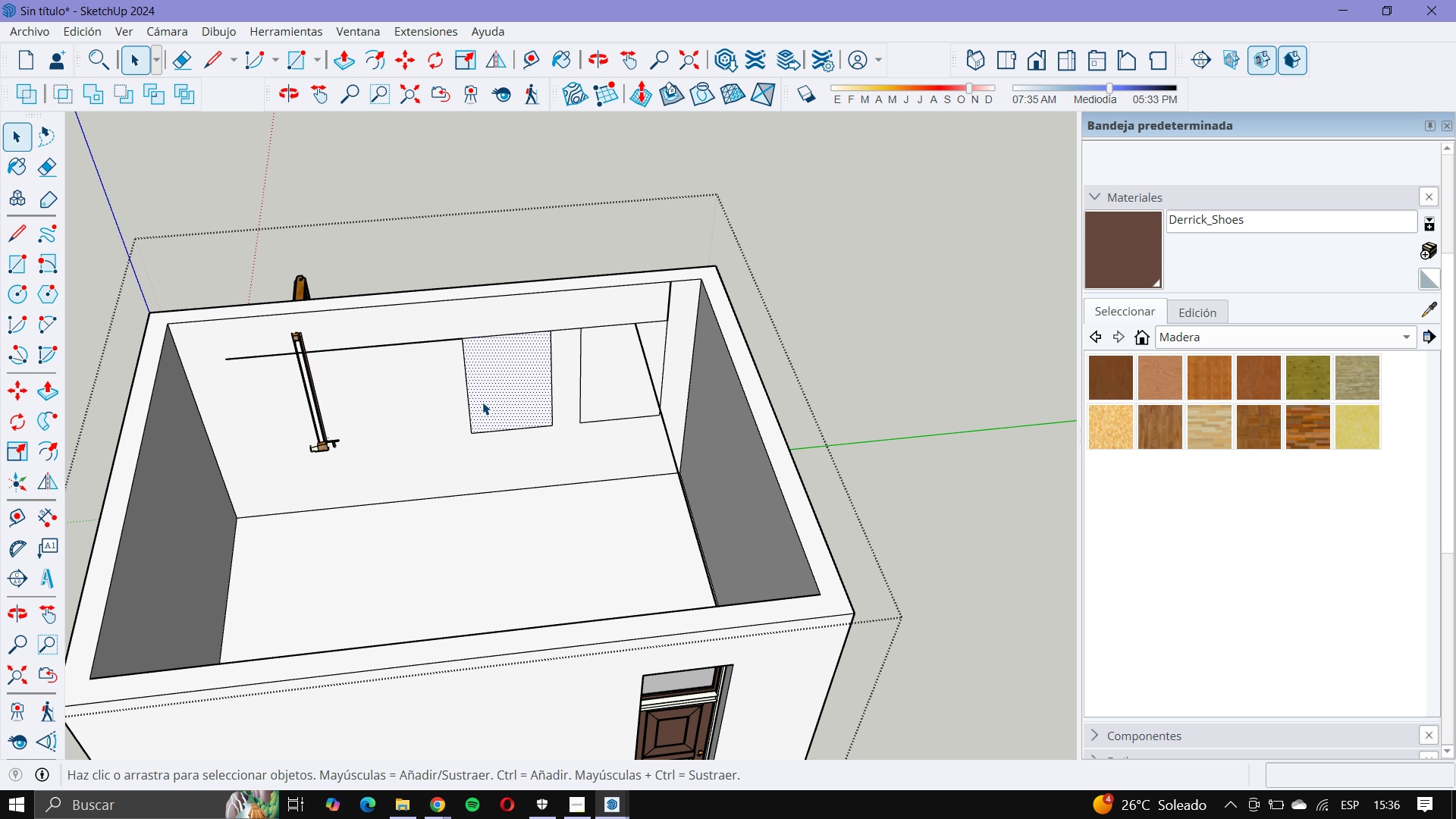 
scroll: coordinate [482, 402], scroll_direction: up, amount: 5.0
 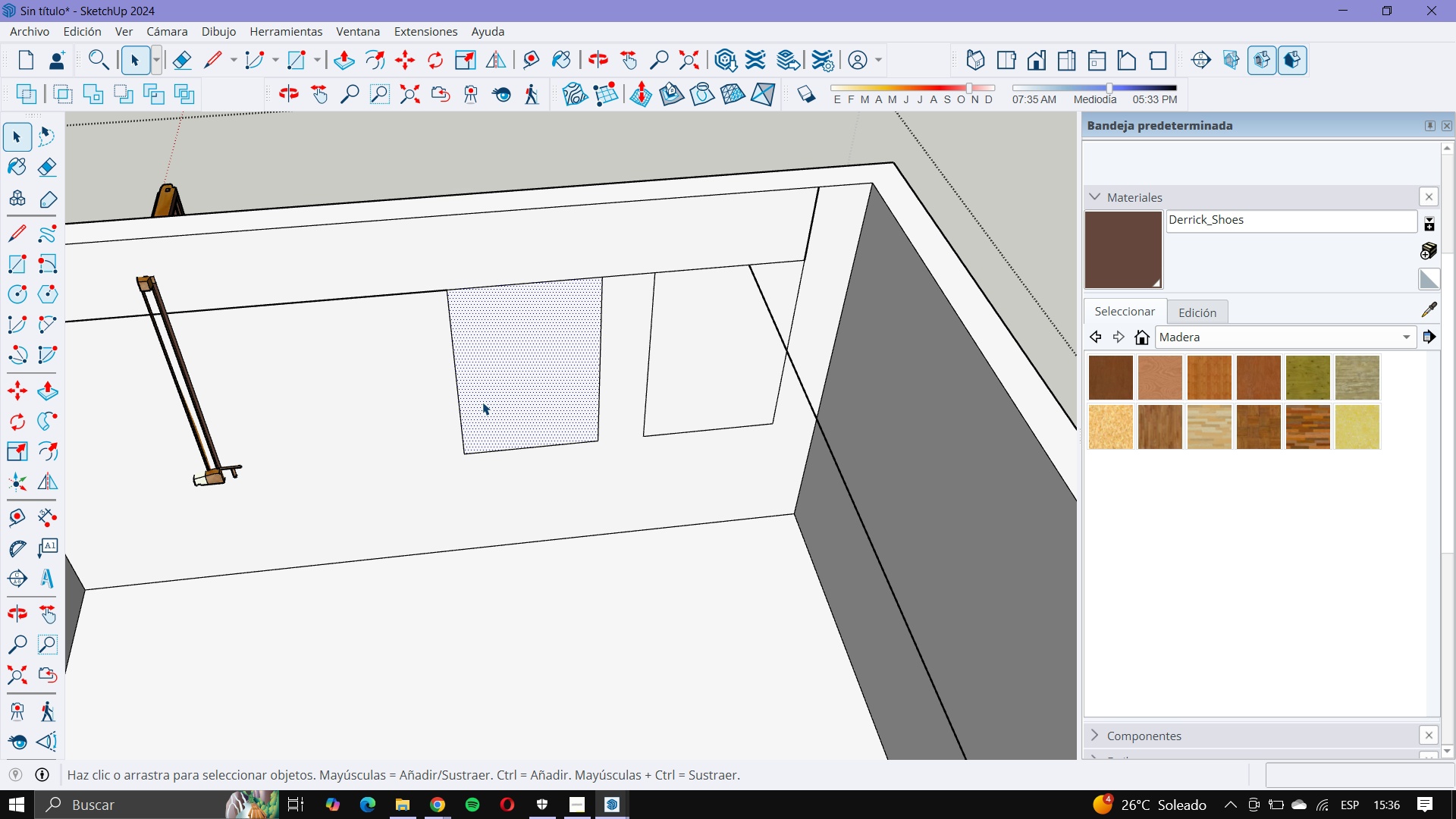 
double_click([482, 402])
 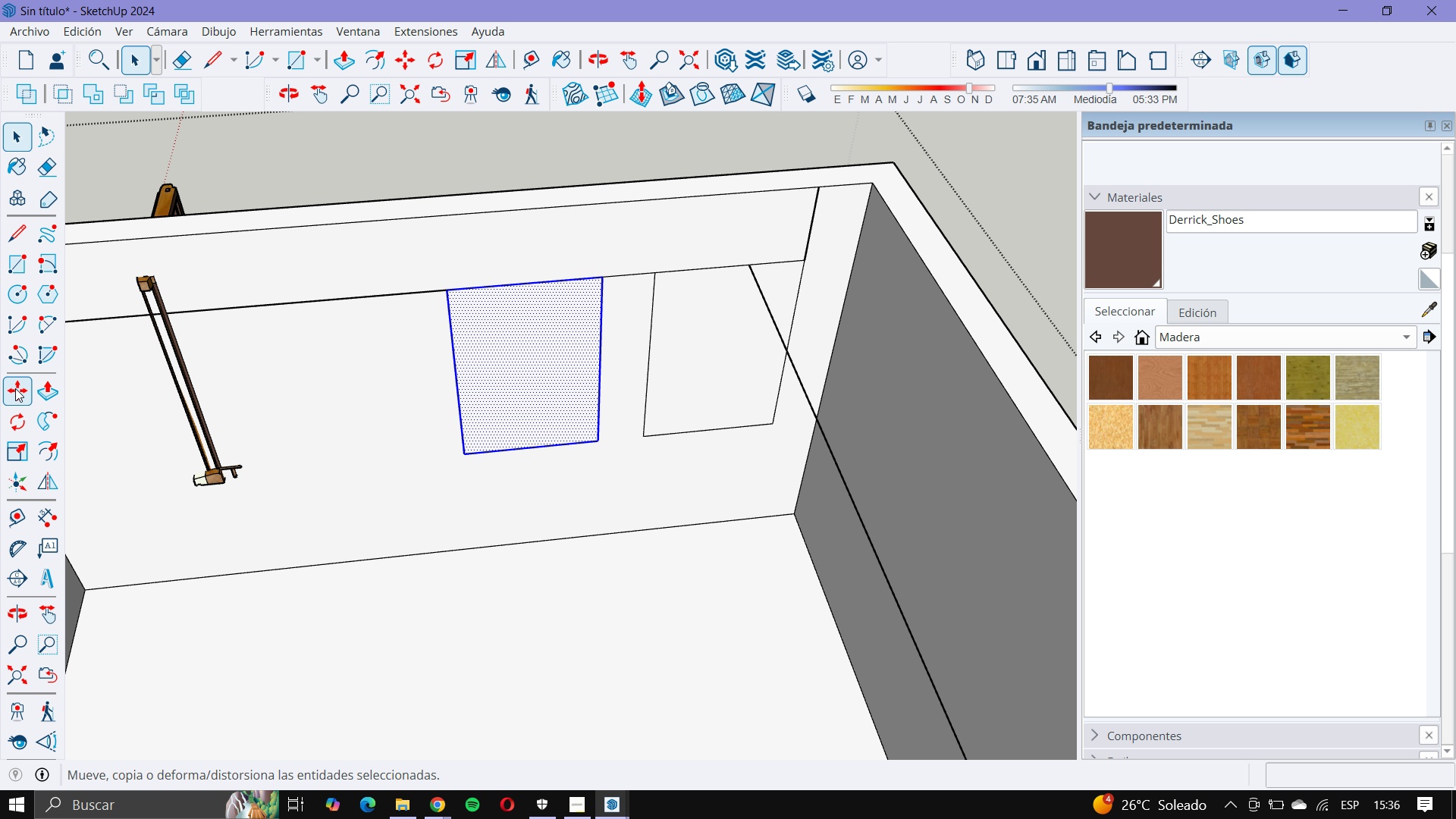 
left_click([15, 388])
 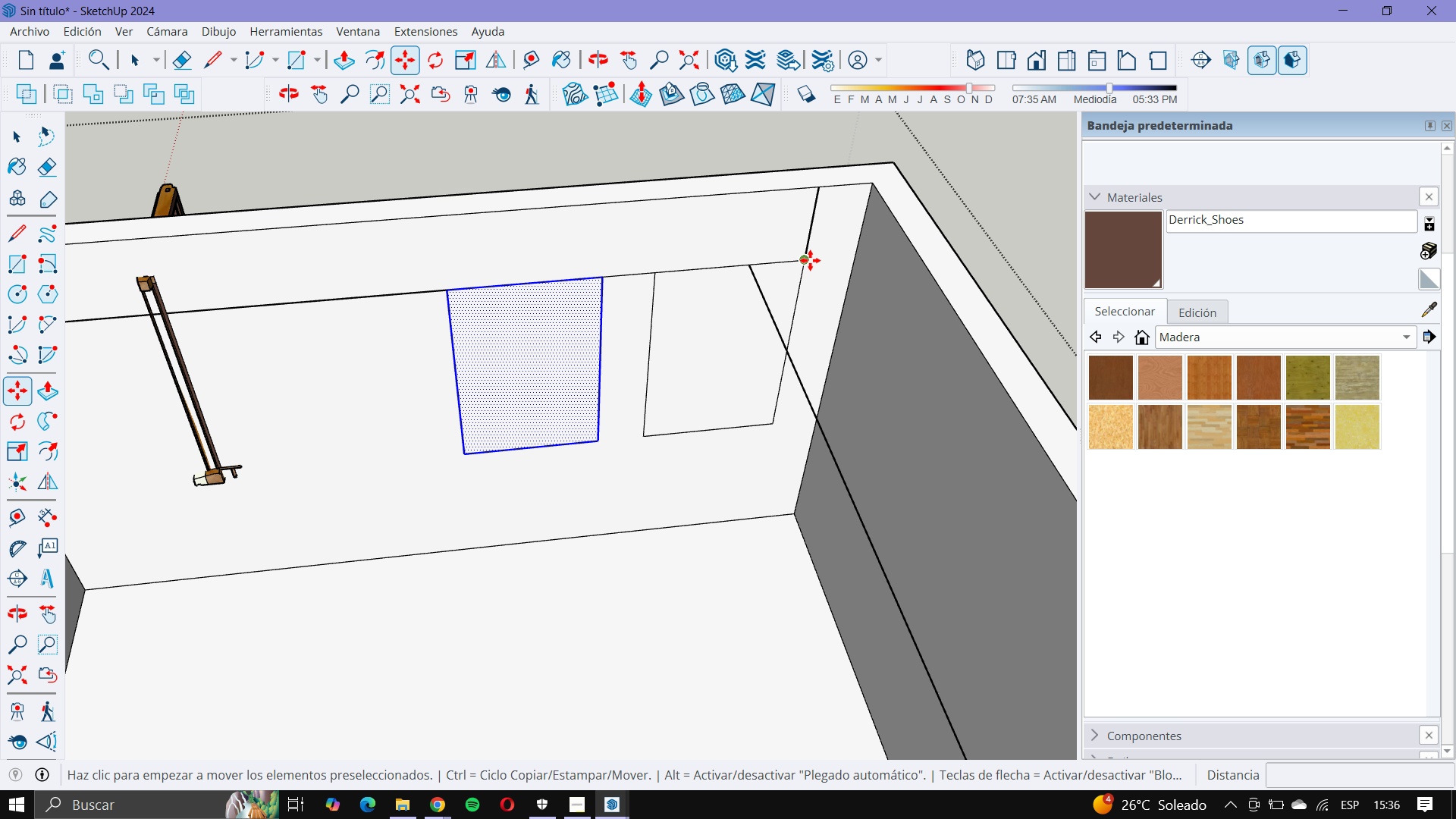 
left_click([810, 260])
 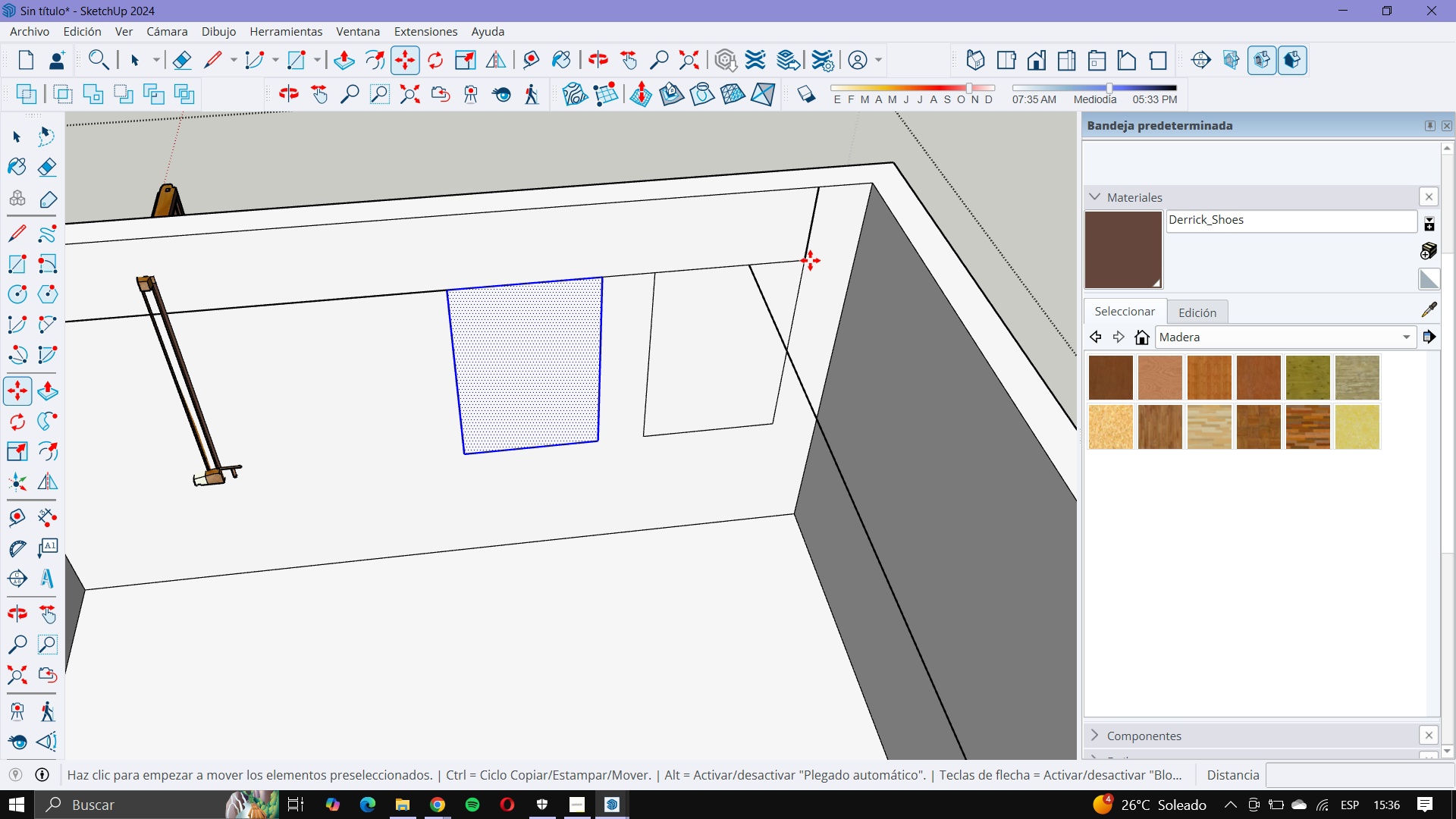 
key(Control+ControlLeft)
 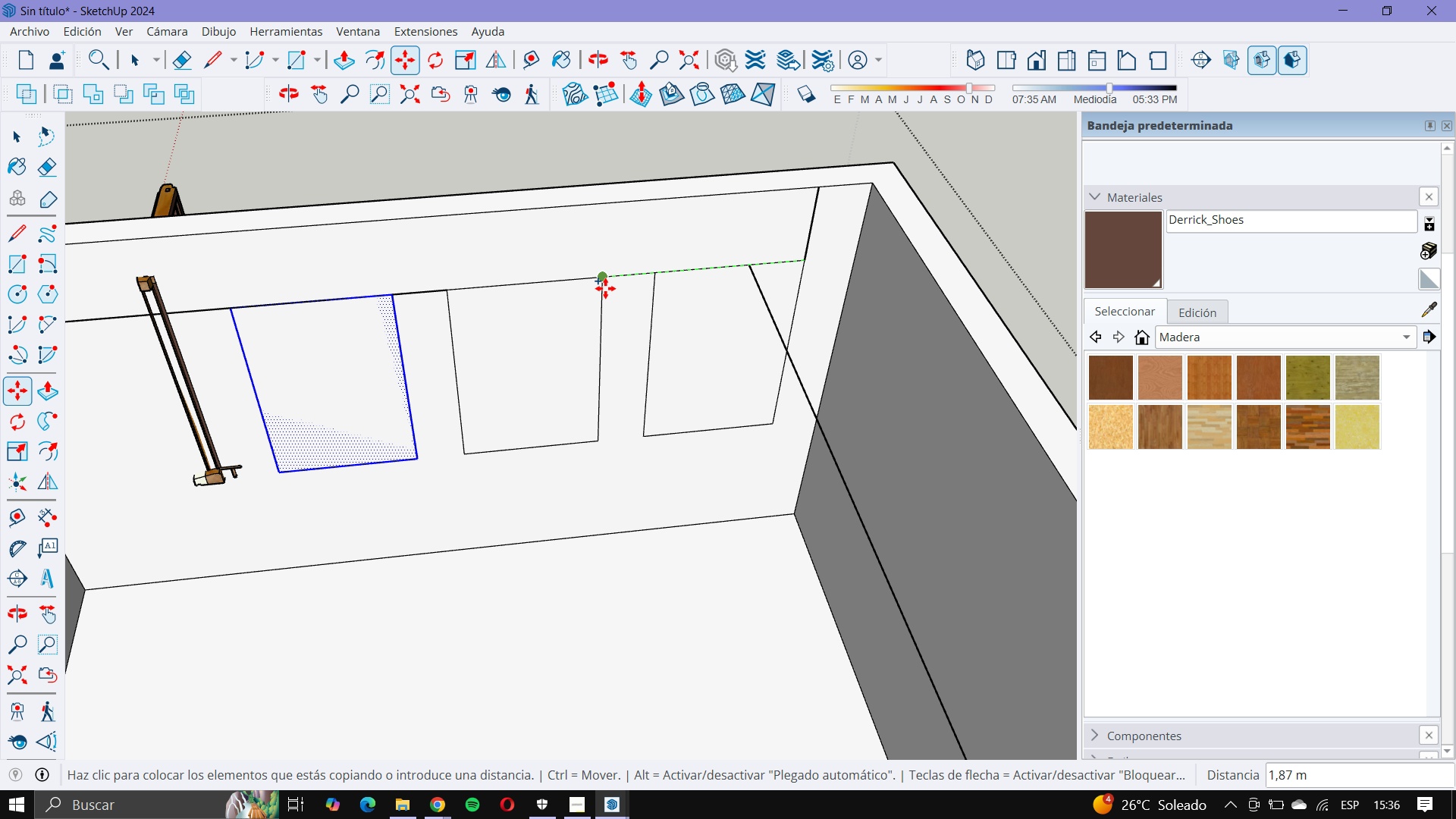 
left_click([605, 287])
 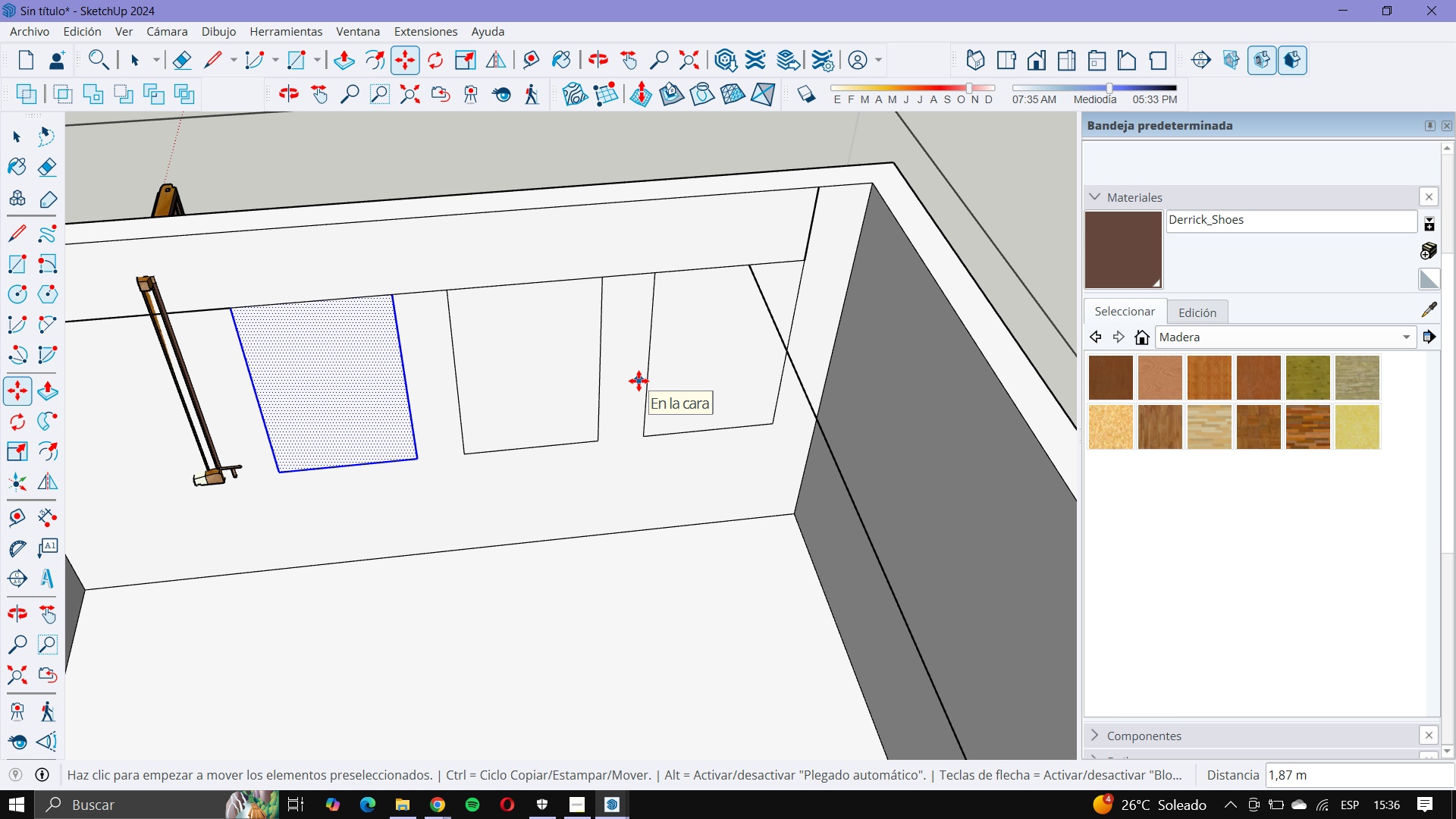 
key(X)
 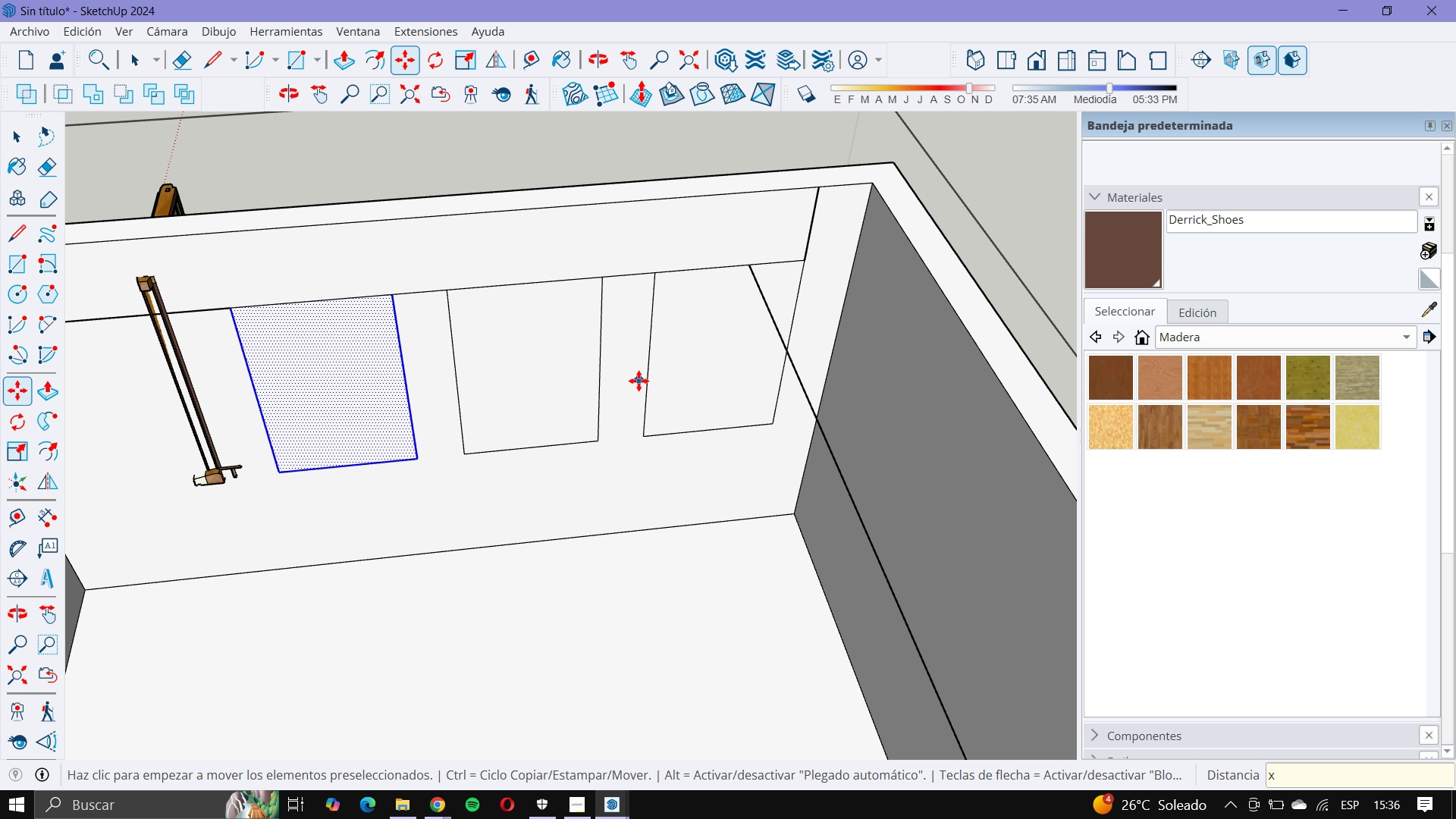 
key(Numpad2)
 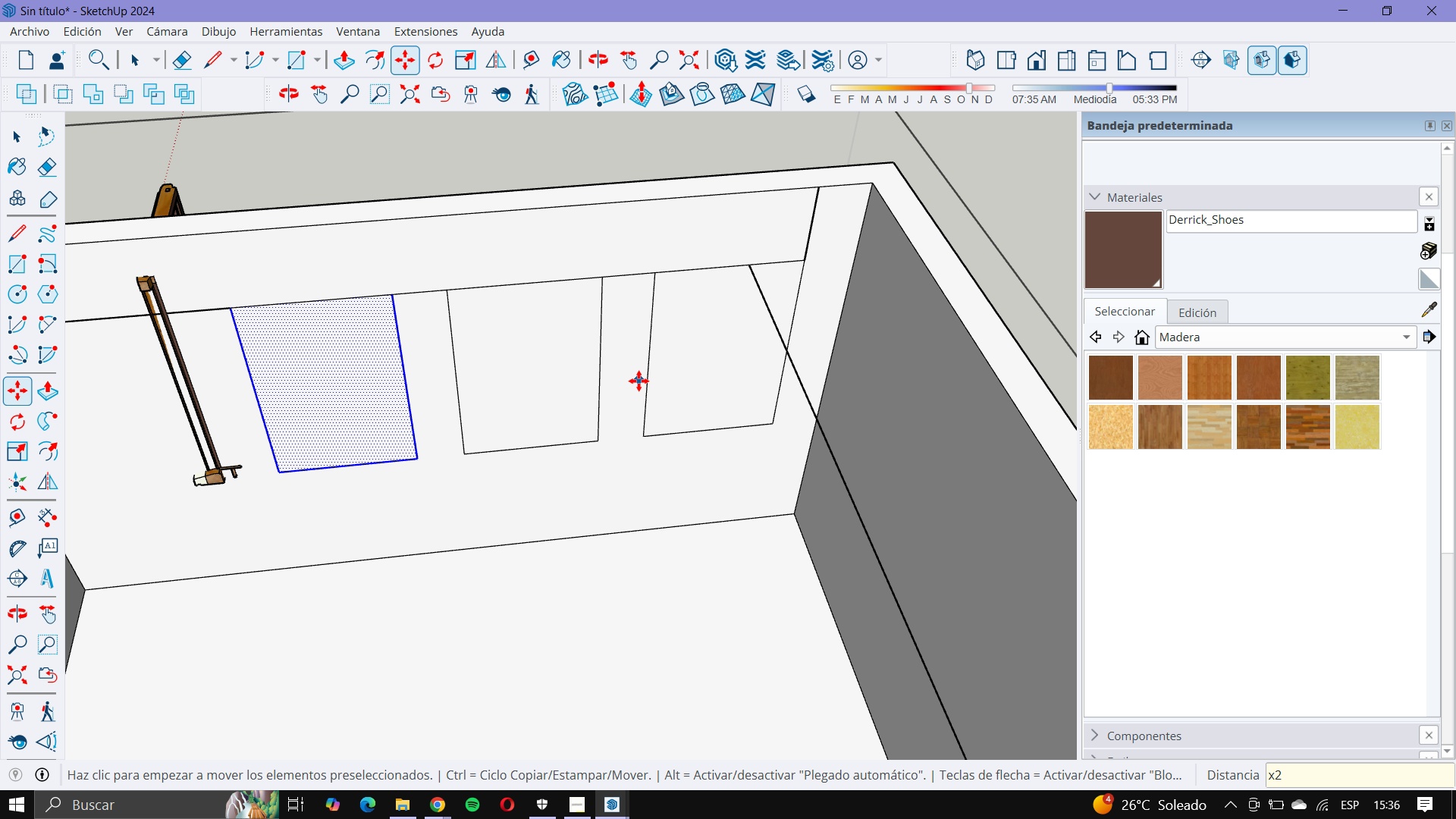 
key(NumpadEnter)
 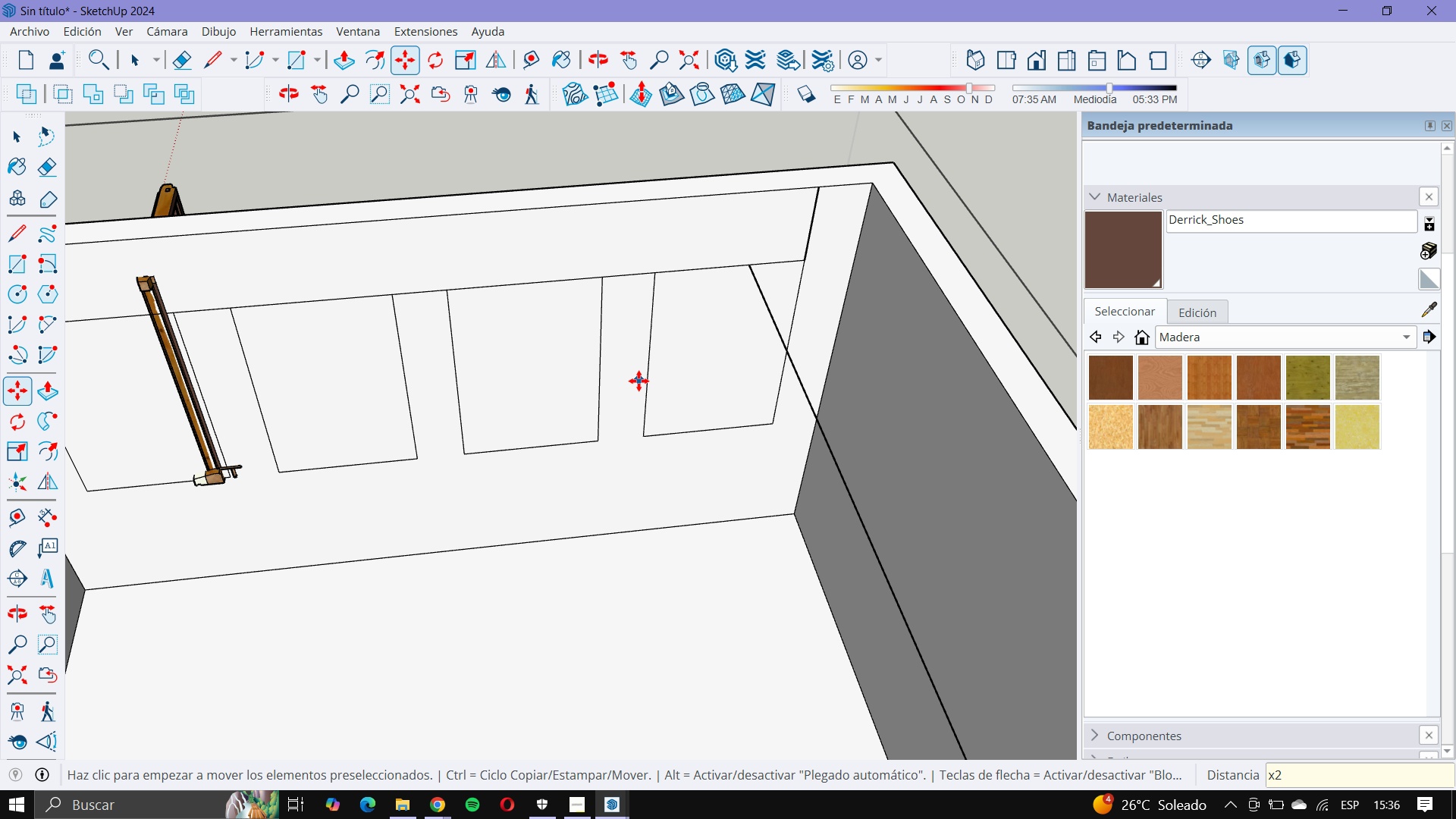 
key(NumpadEnter)
 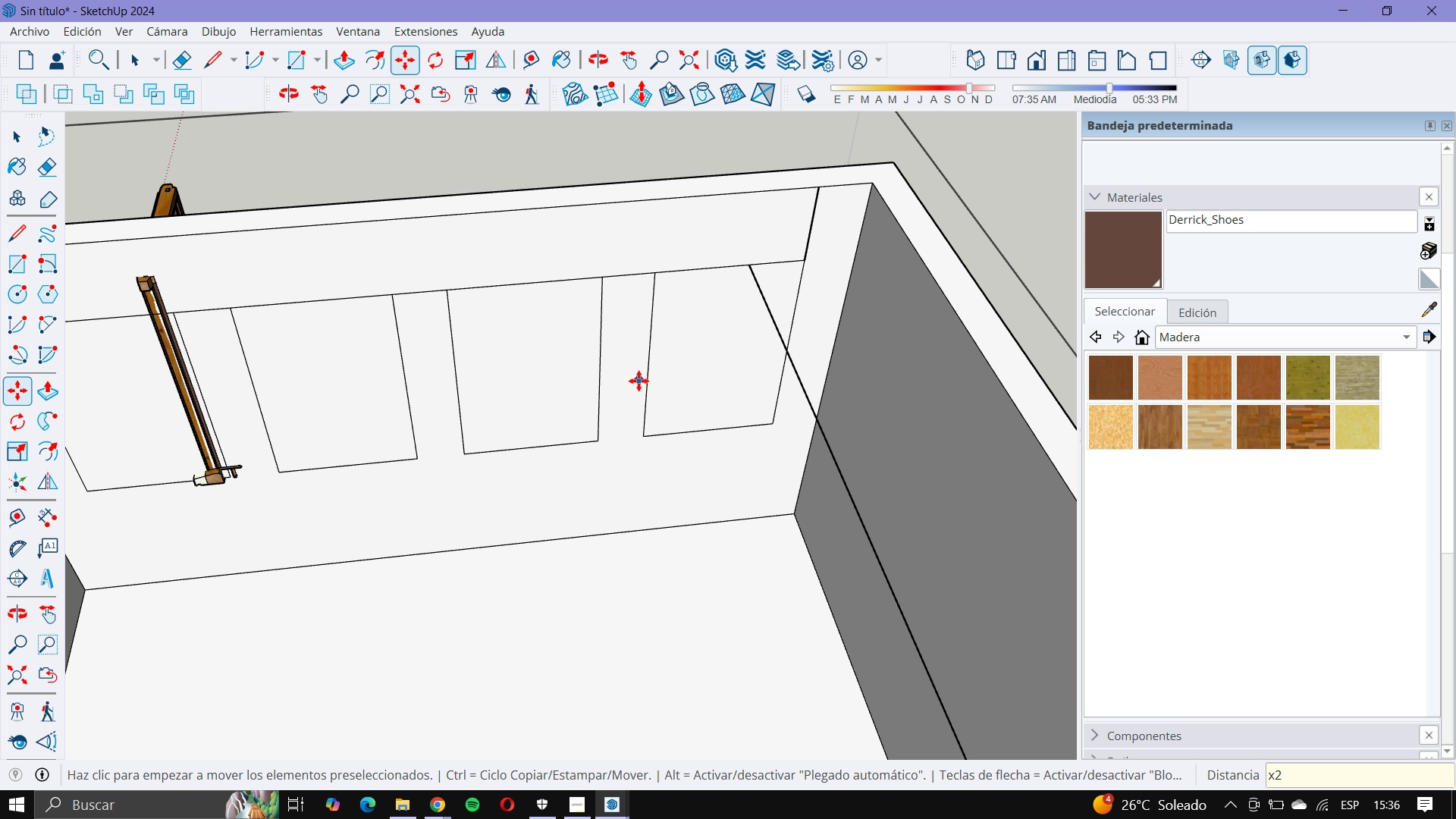 
key(NumpadEnter)
 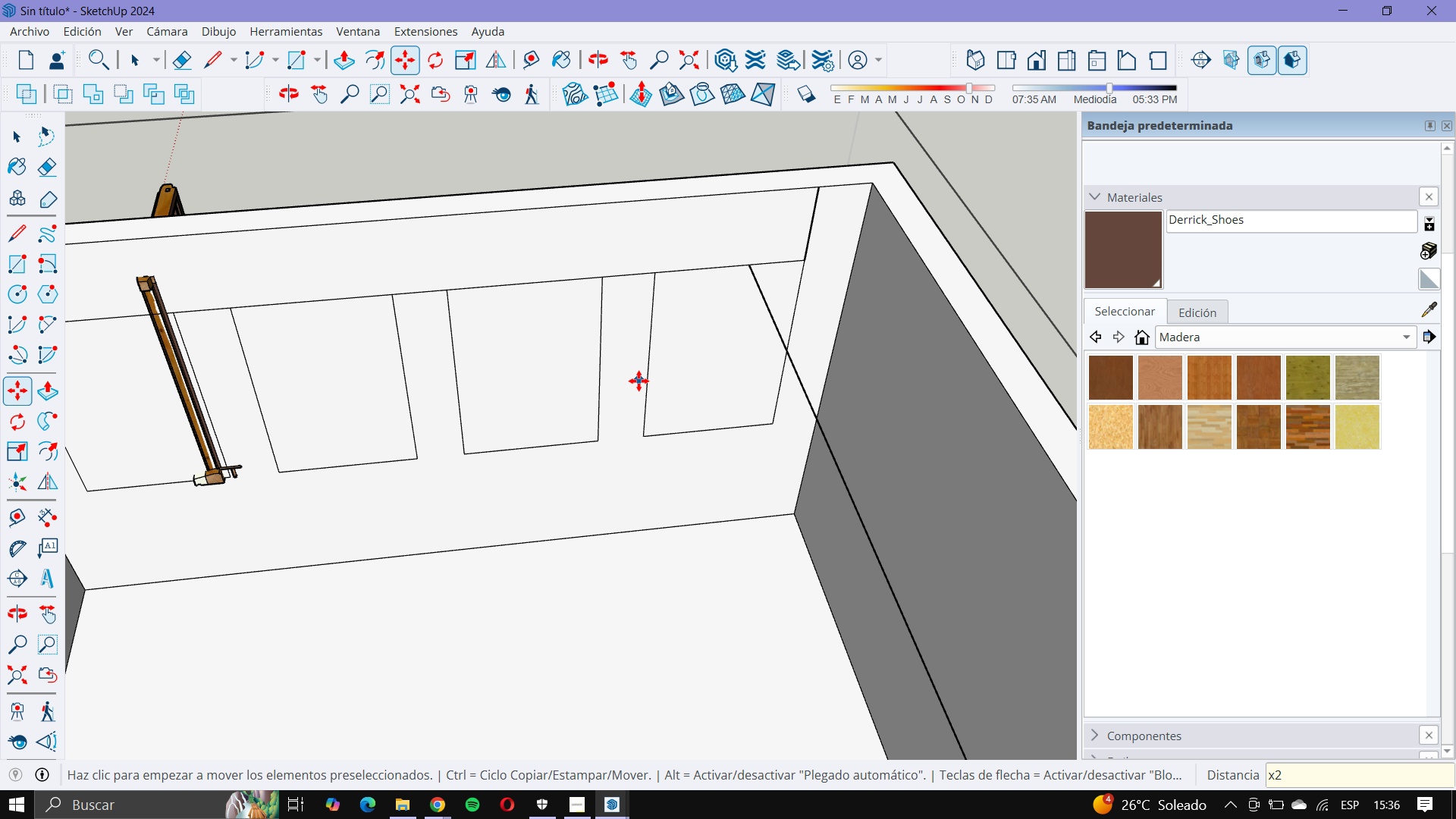 
key(Enter)
 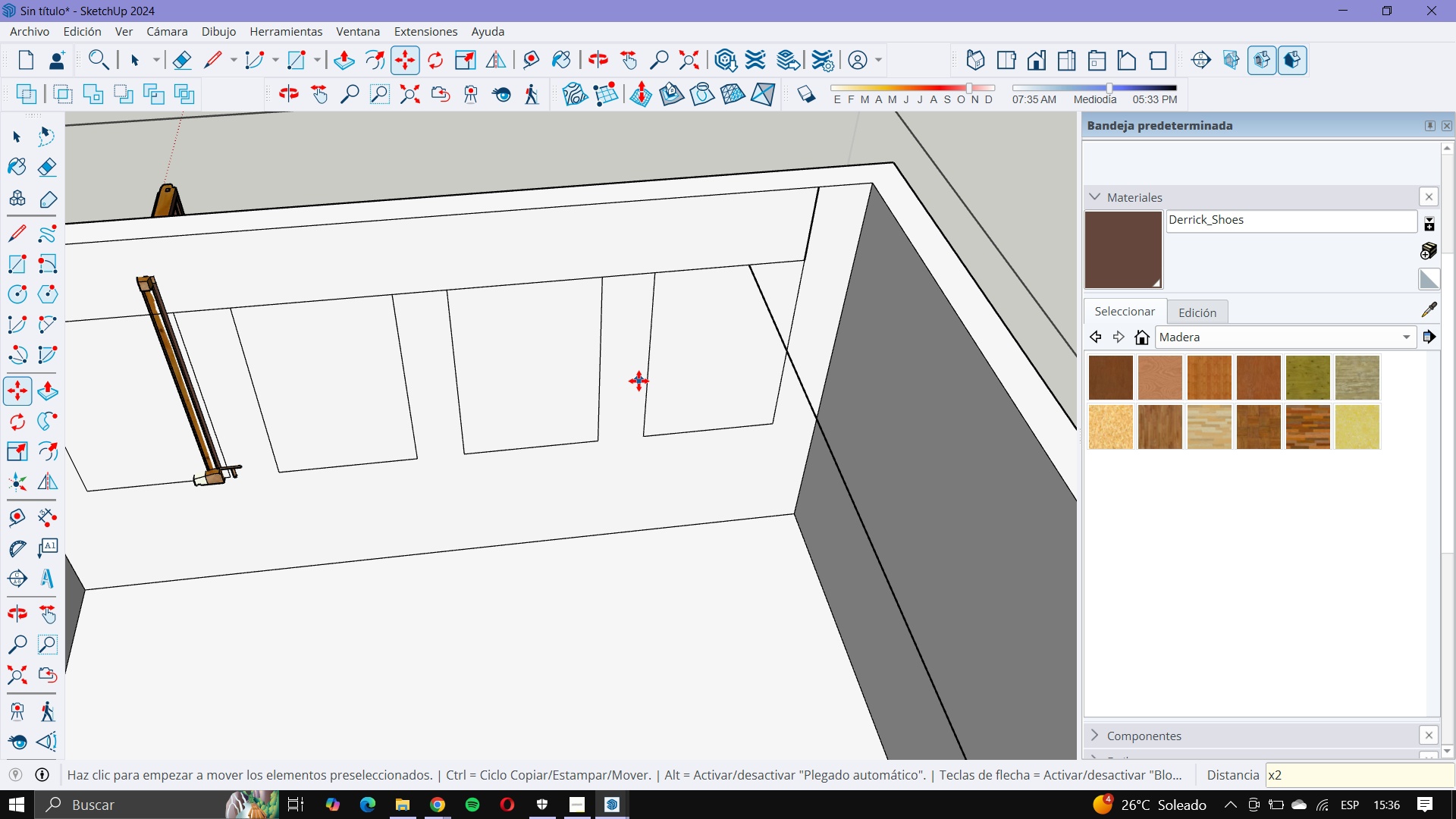 
scroll: coordinate [671, 450], scroll_direction: down, amount: 2.0
 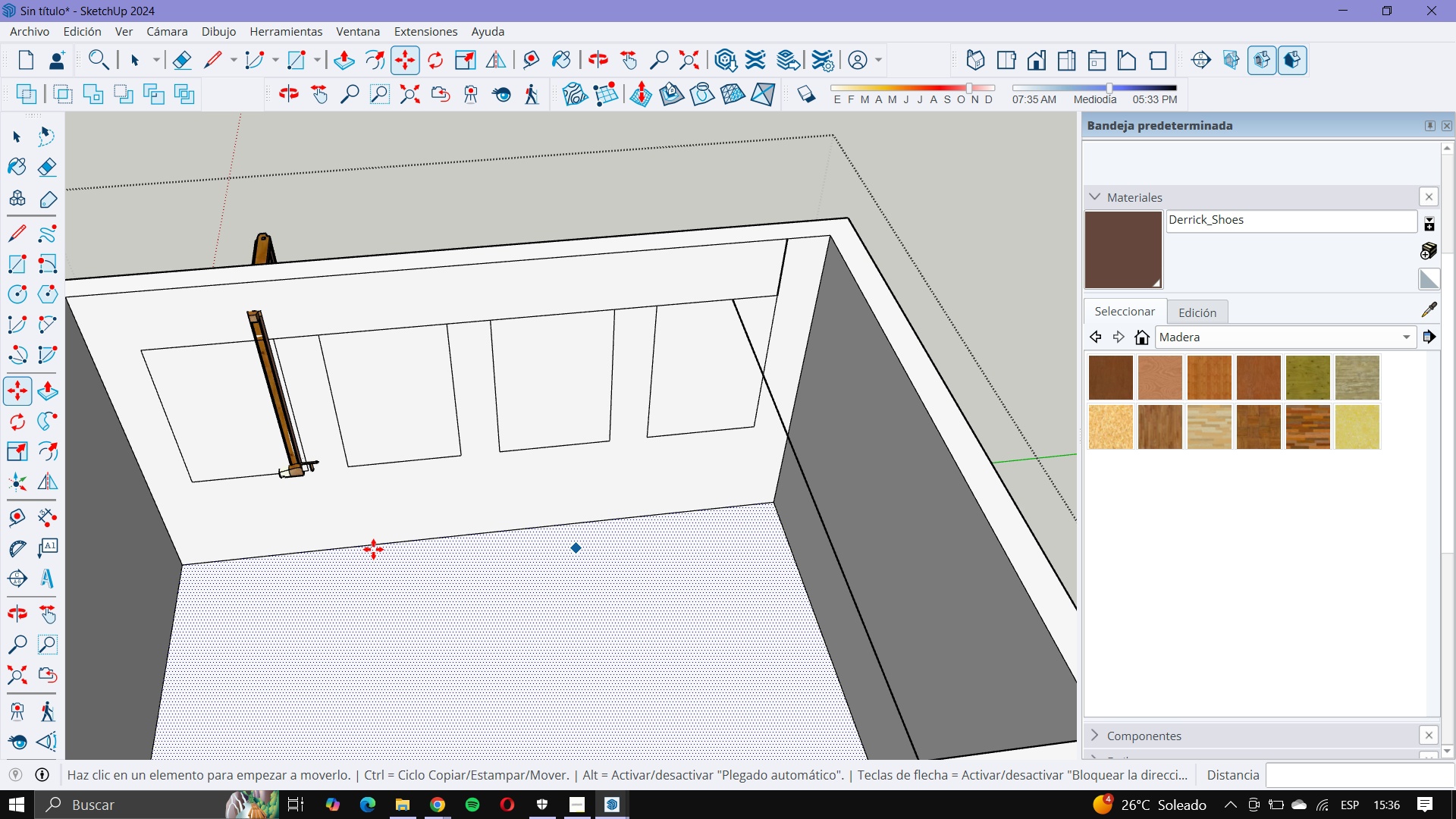 
key(Escape)
 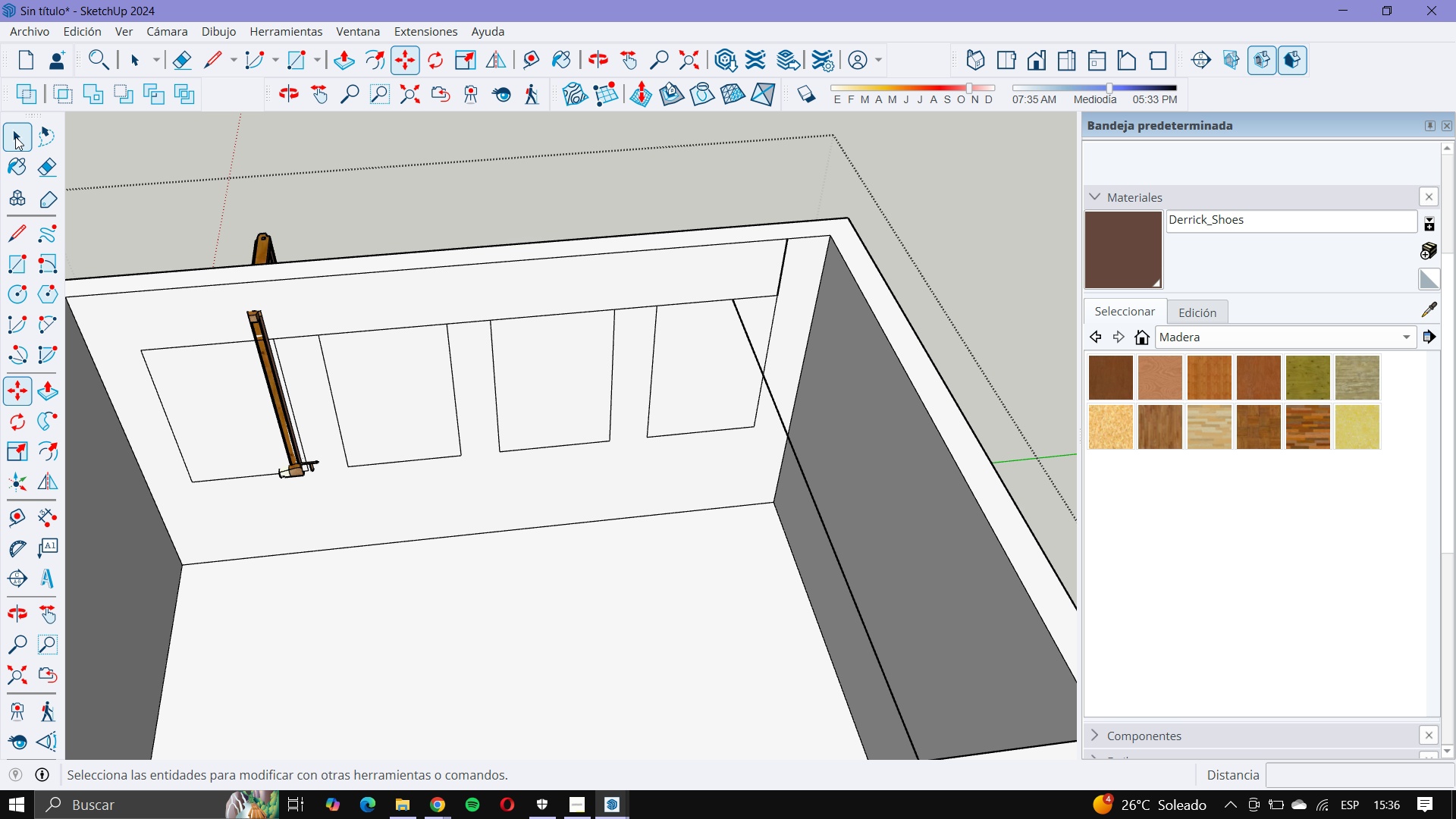 
left_click([5, 134])
 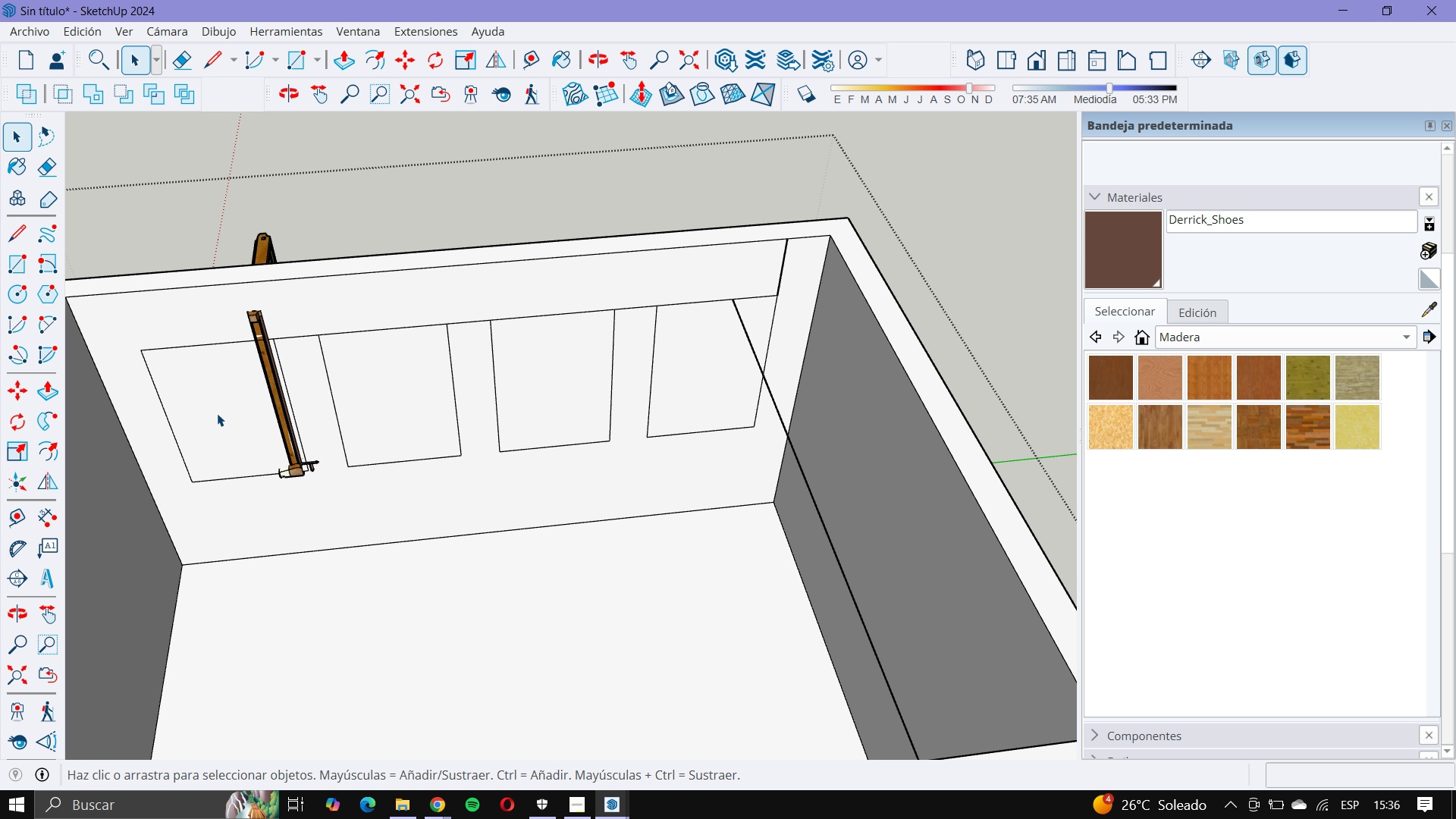 
left_click([217, 413])
 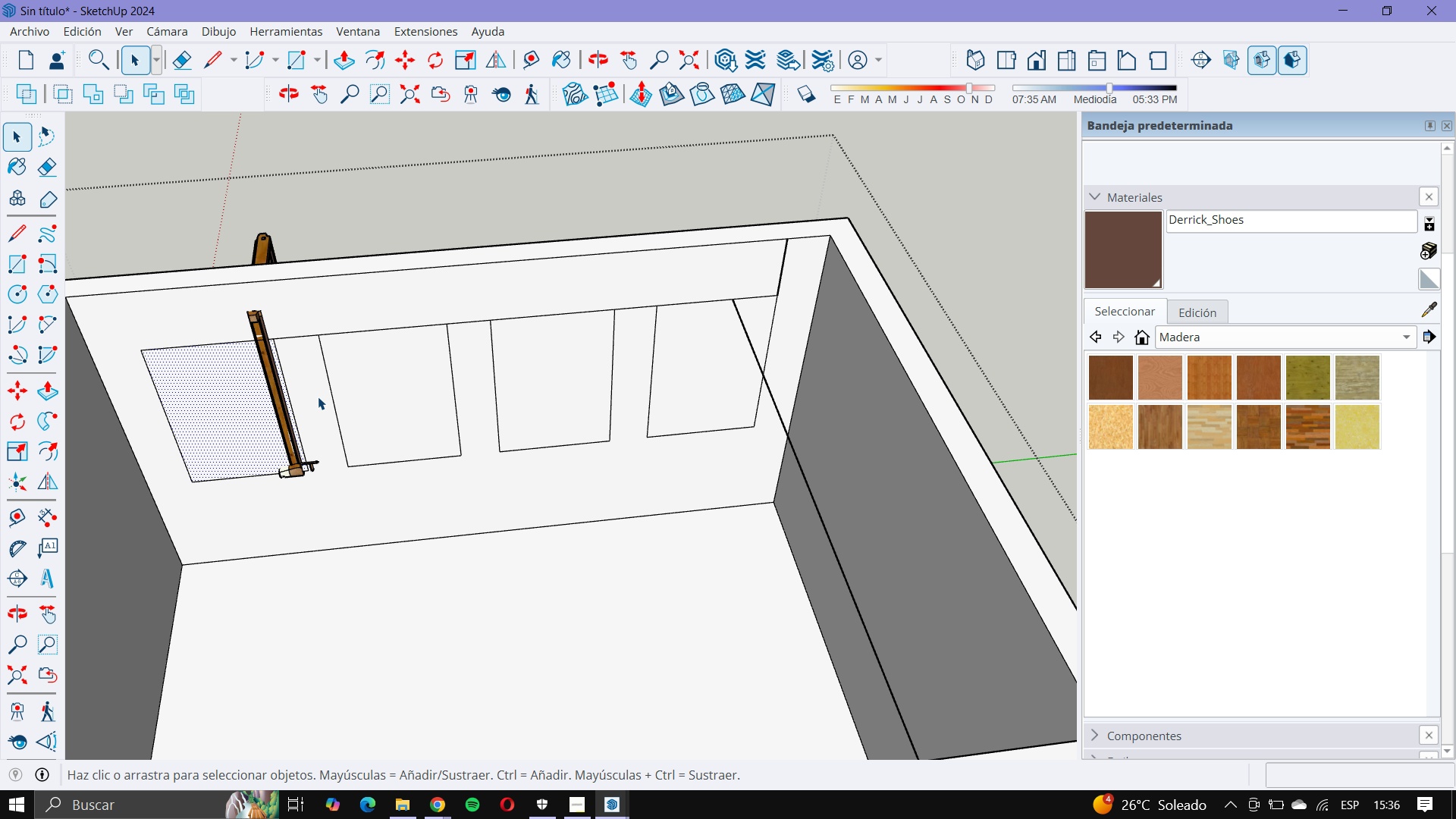 
hold_key(key=ControlLeft, duration=0.36)
 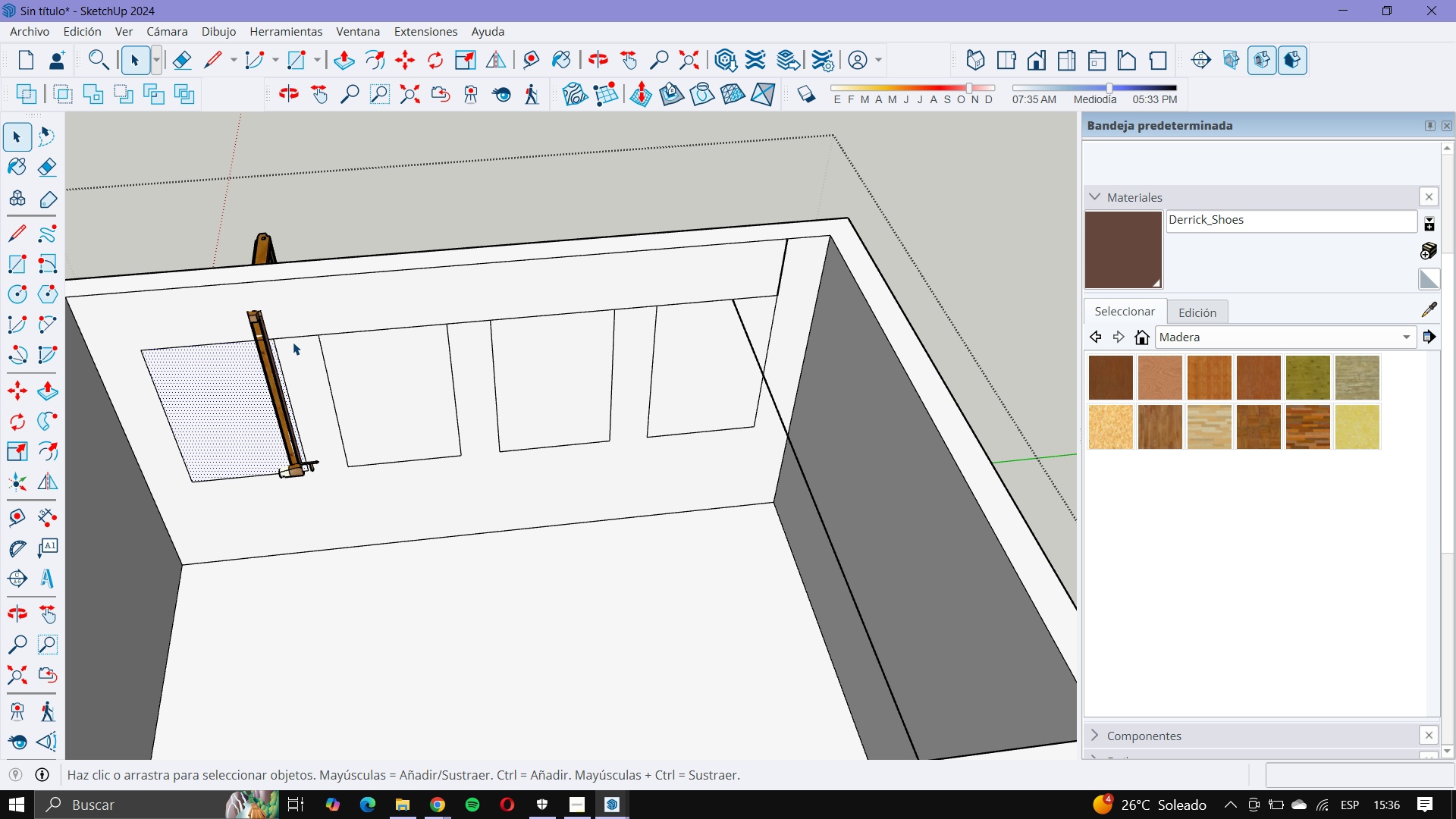 
left_click([293, 339])
 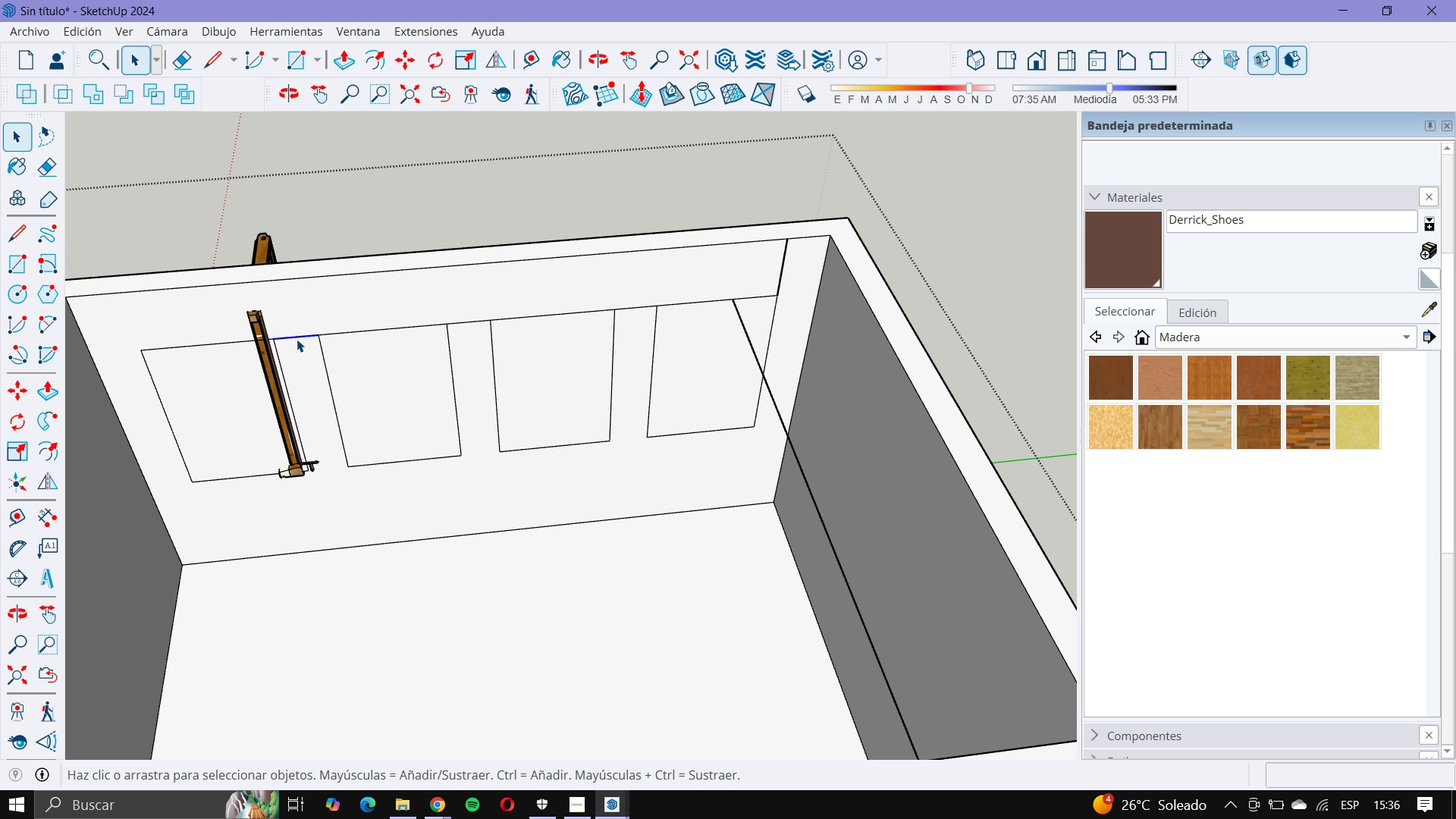 
key(Delete)
 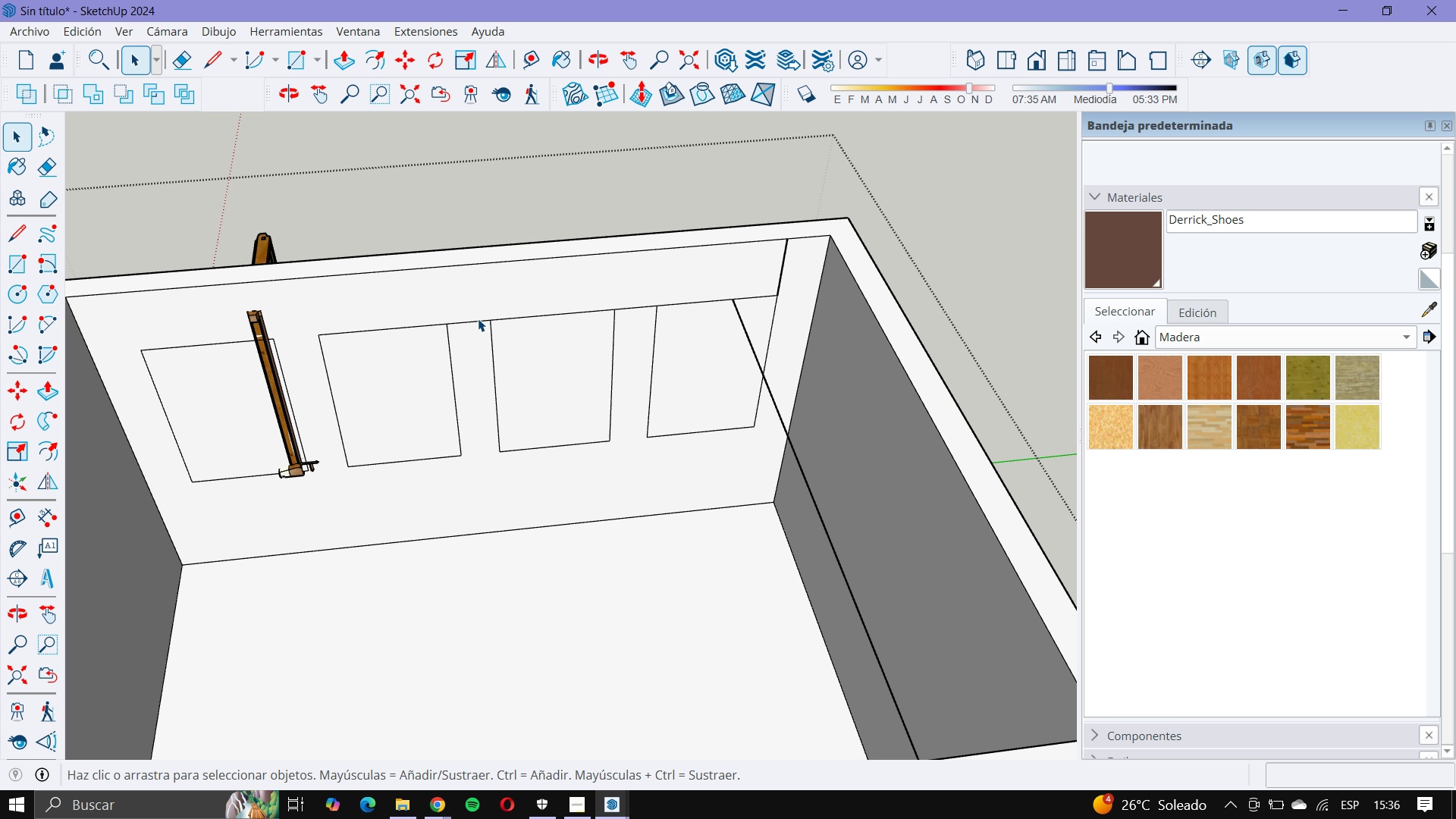 
left_click([478, 318])
 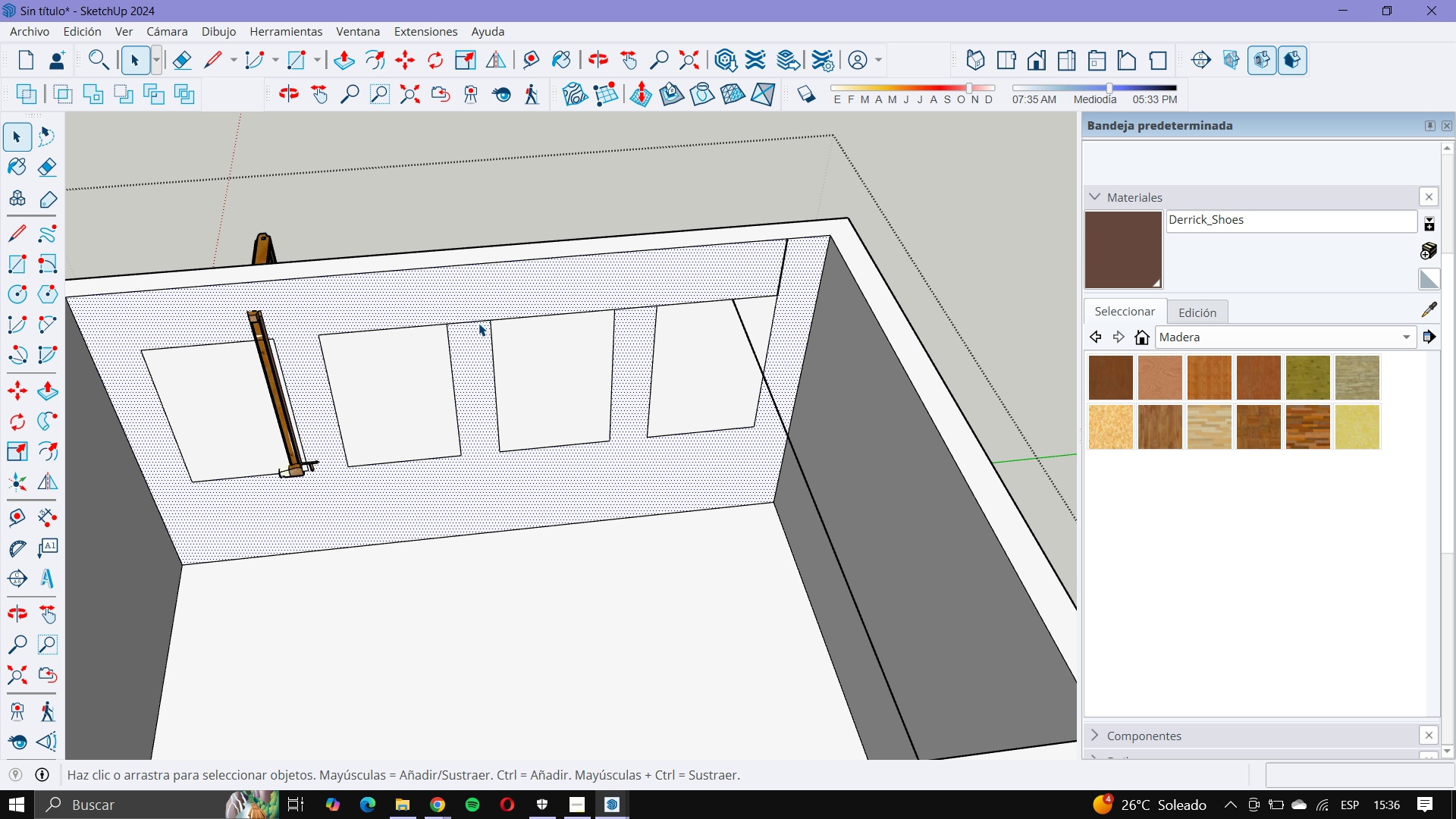 
left_click([479, 323])
 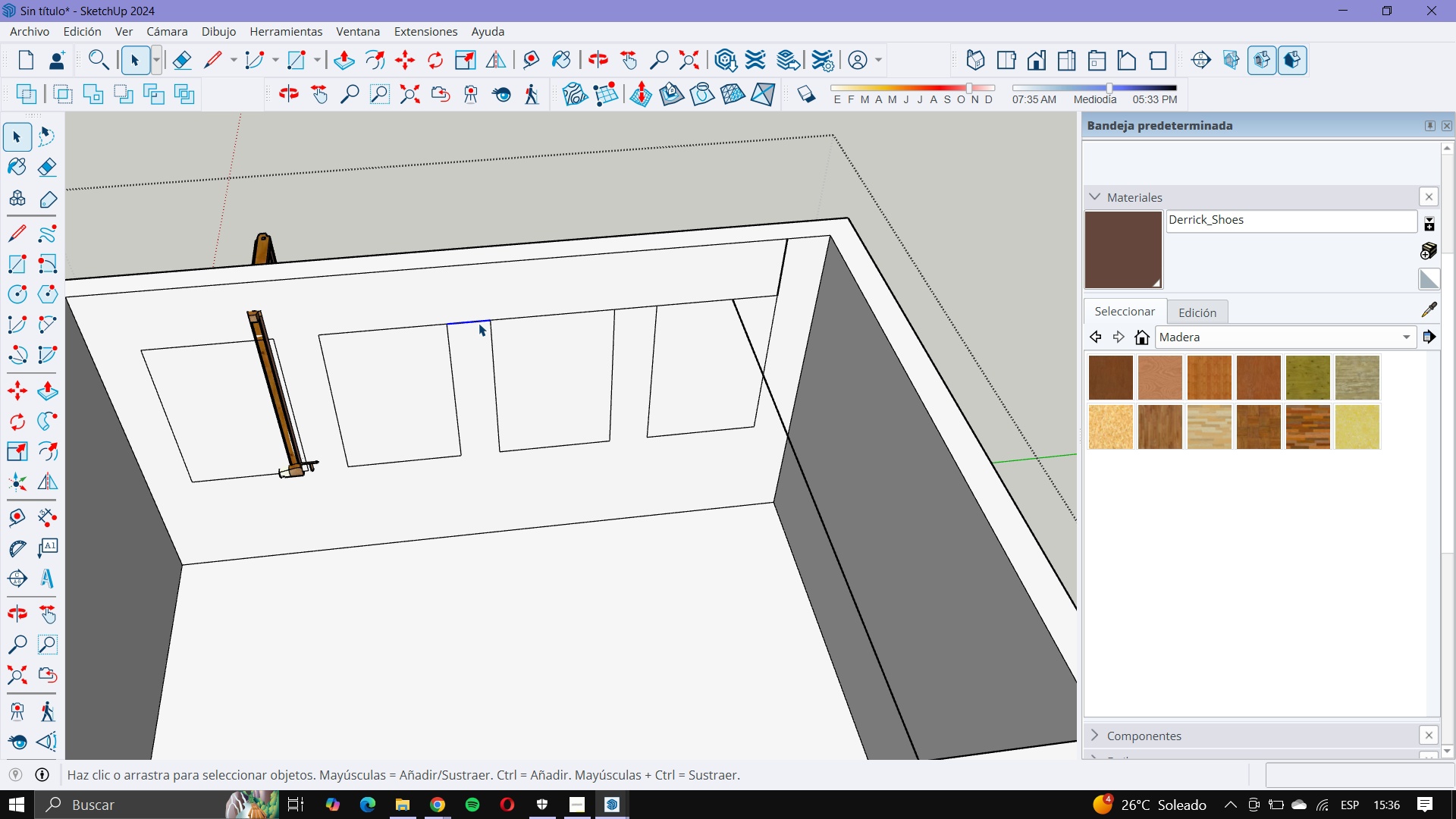 
key(Delete)
 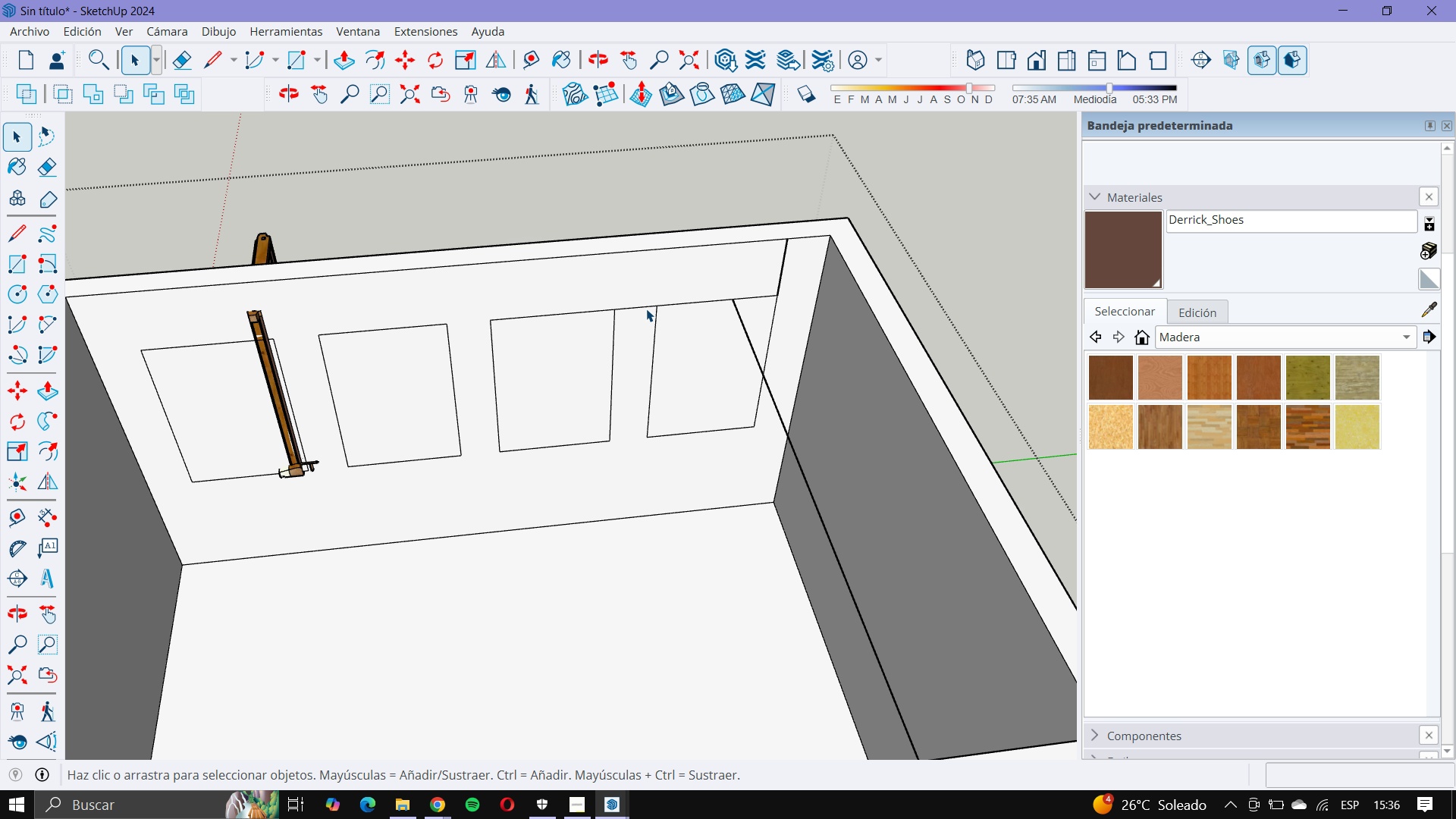 
left_click([645, 309])
 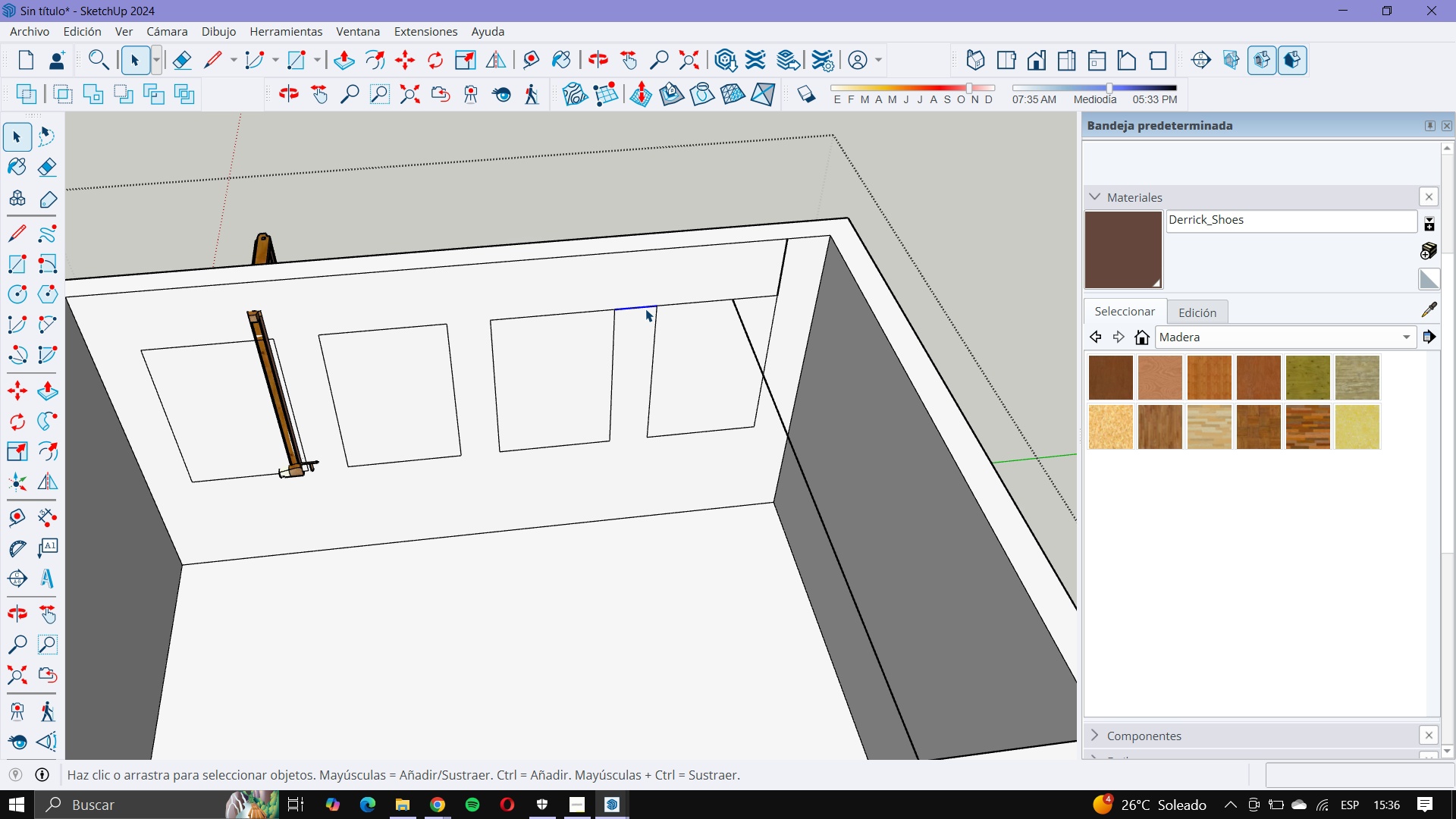 
key(Delete)
 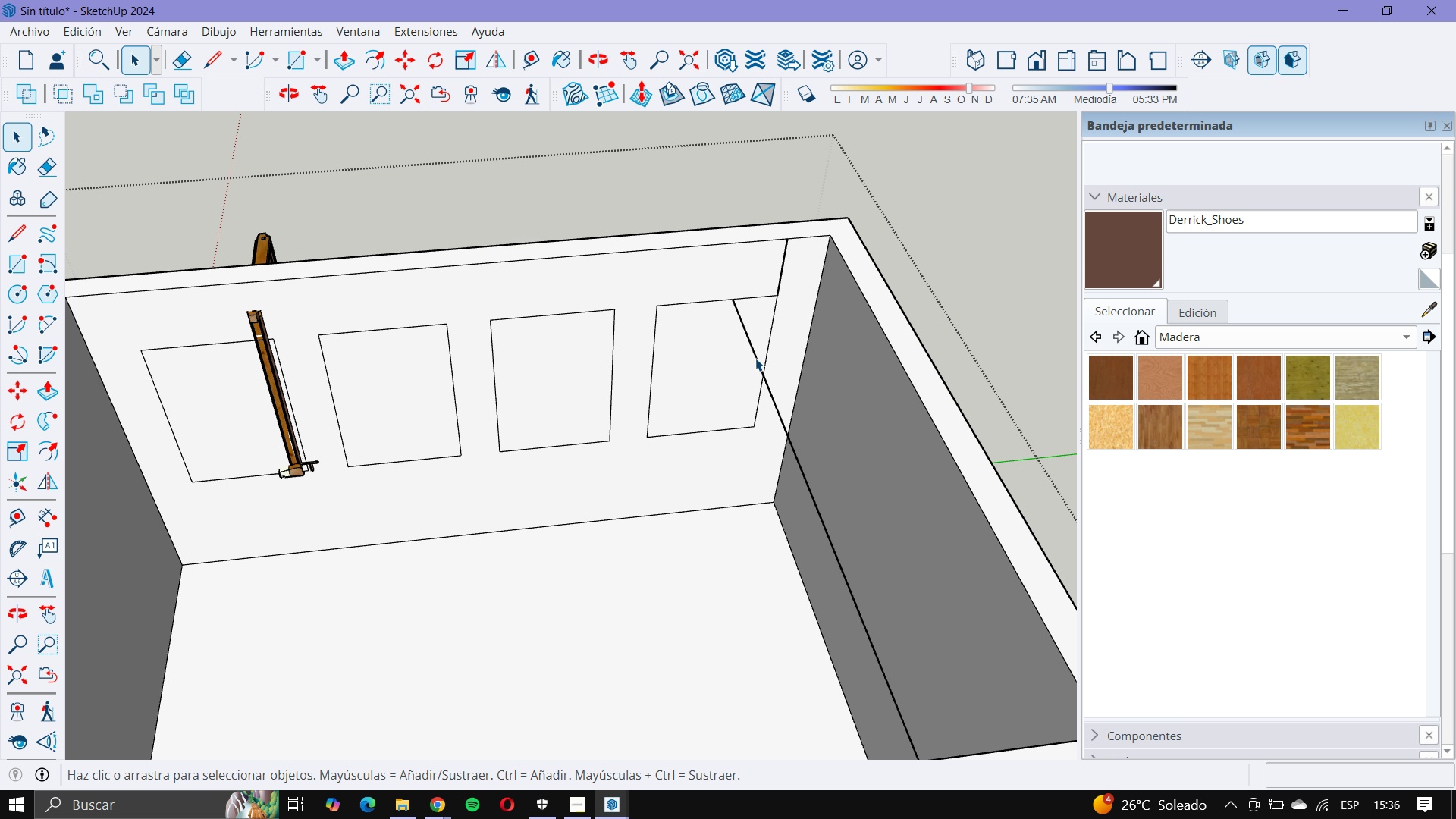 
double_click([755, 358])
 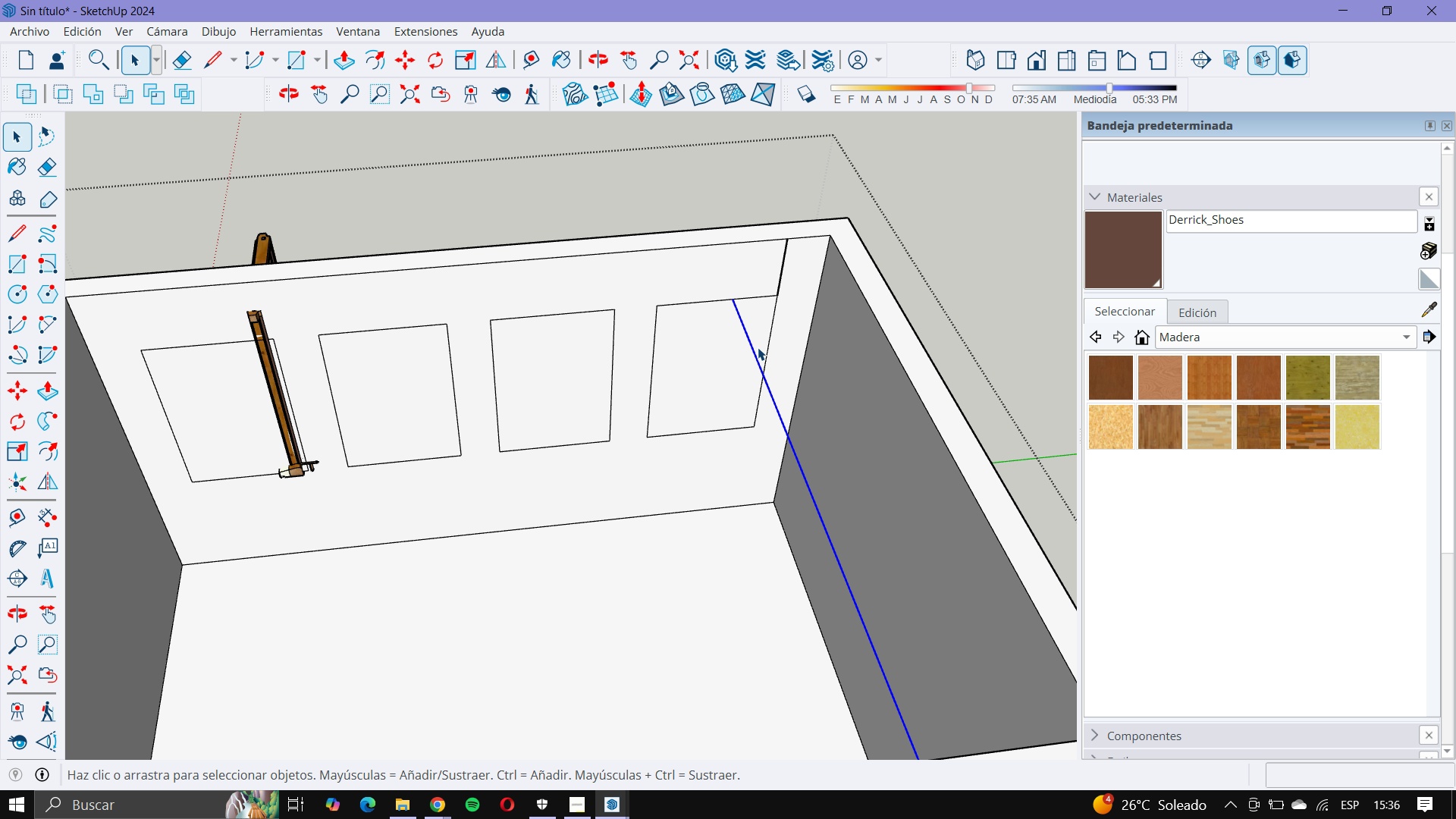 
scroll: coordinate [760, 336], scroll_direction: down, amount: 4.0
 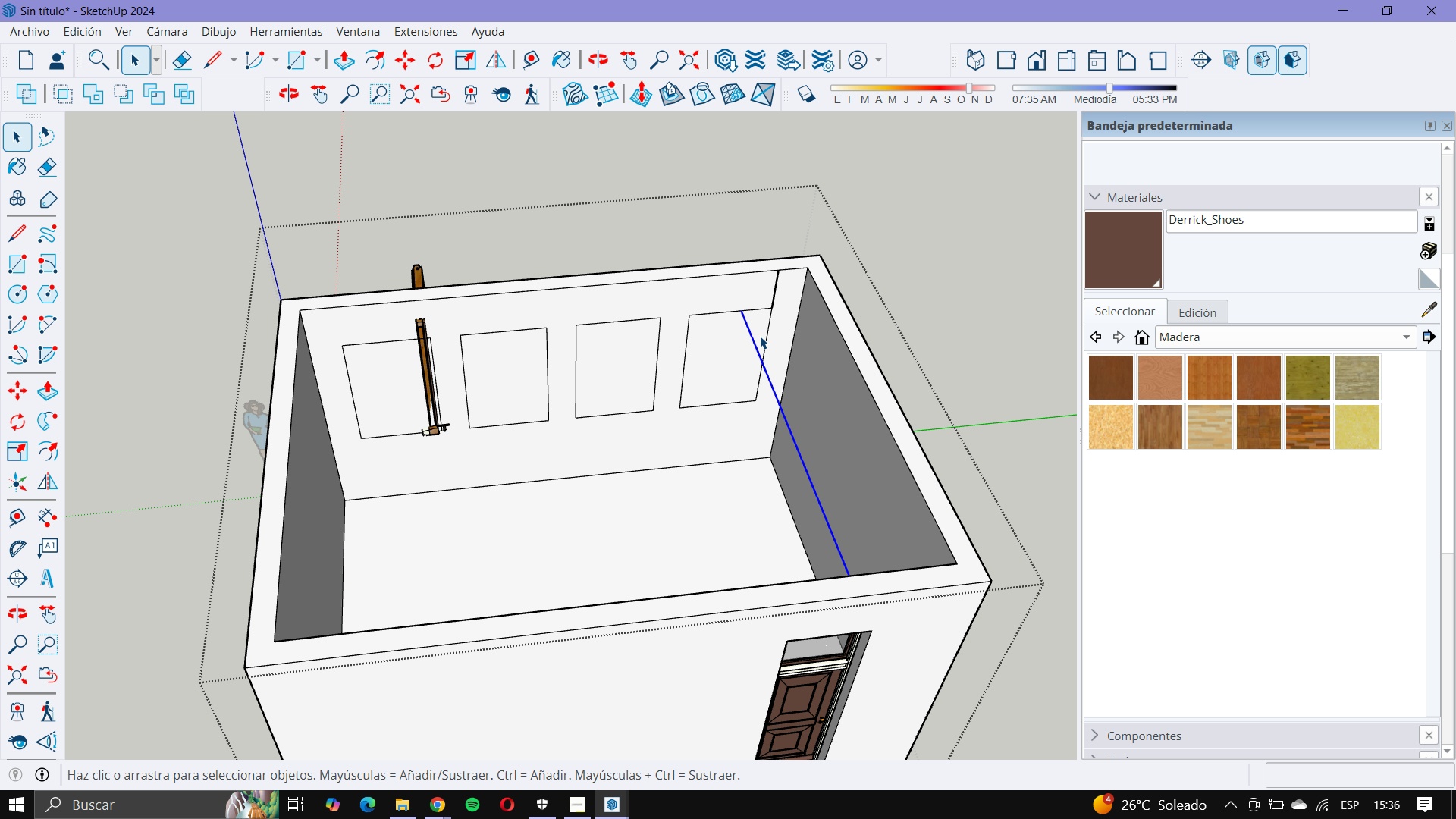 
key(Delete)
 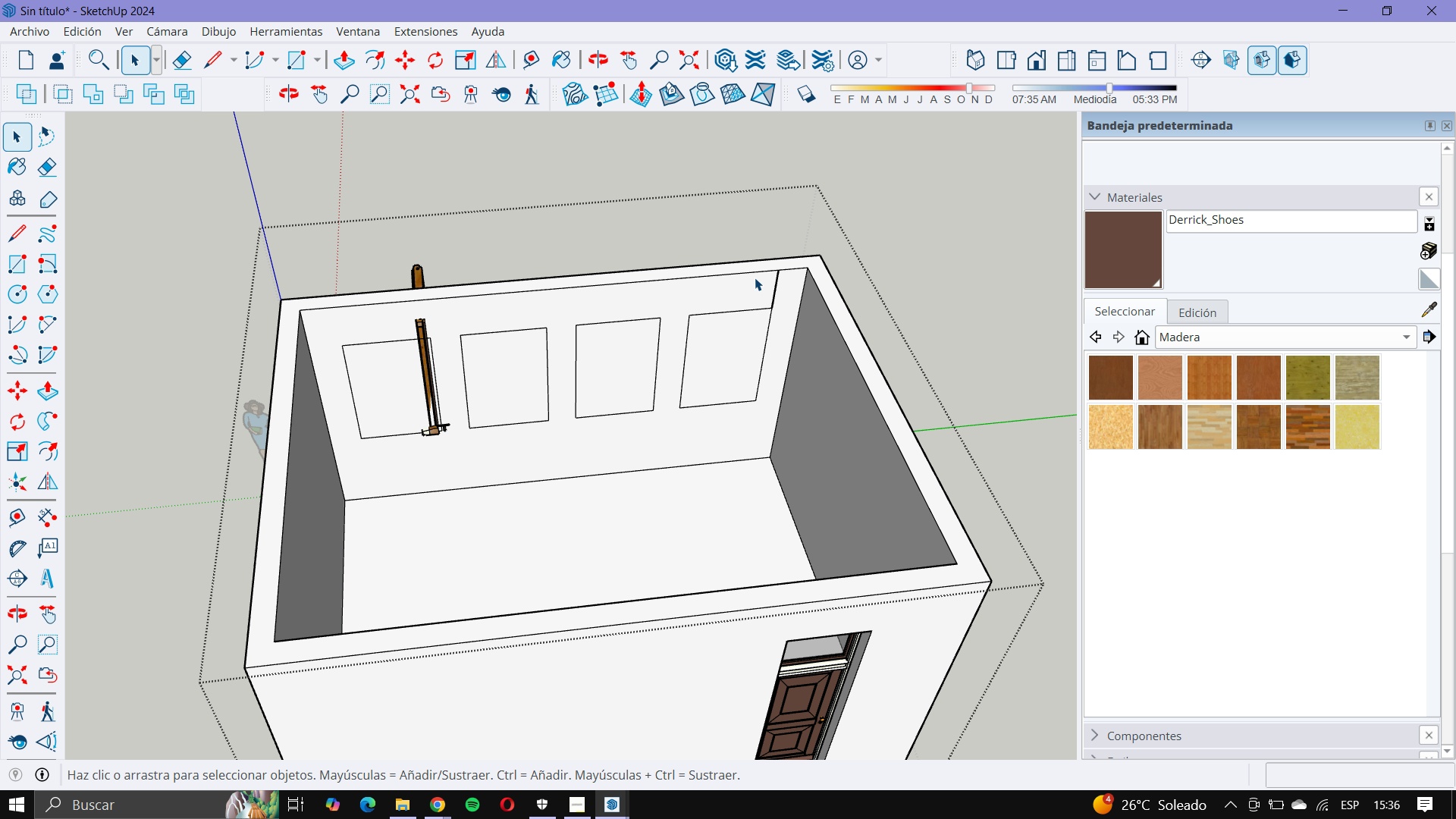 
scroll: coordinate [754, 273], scroll_direction: up, amount: 6.0
 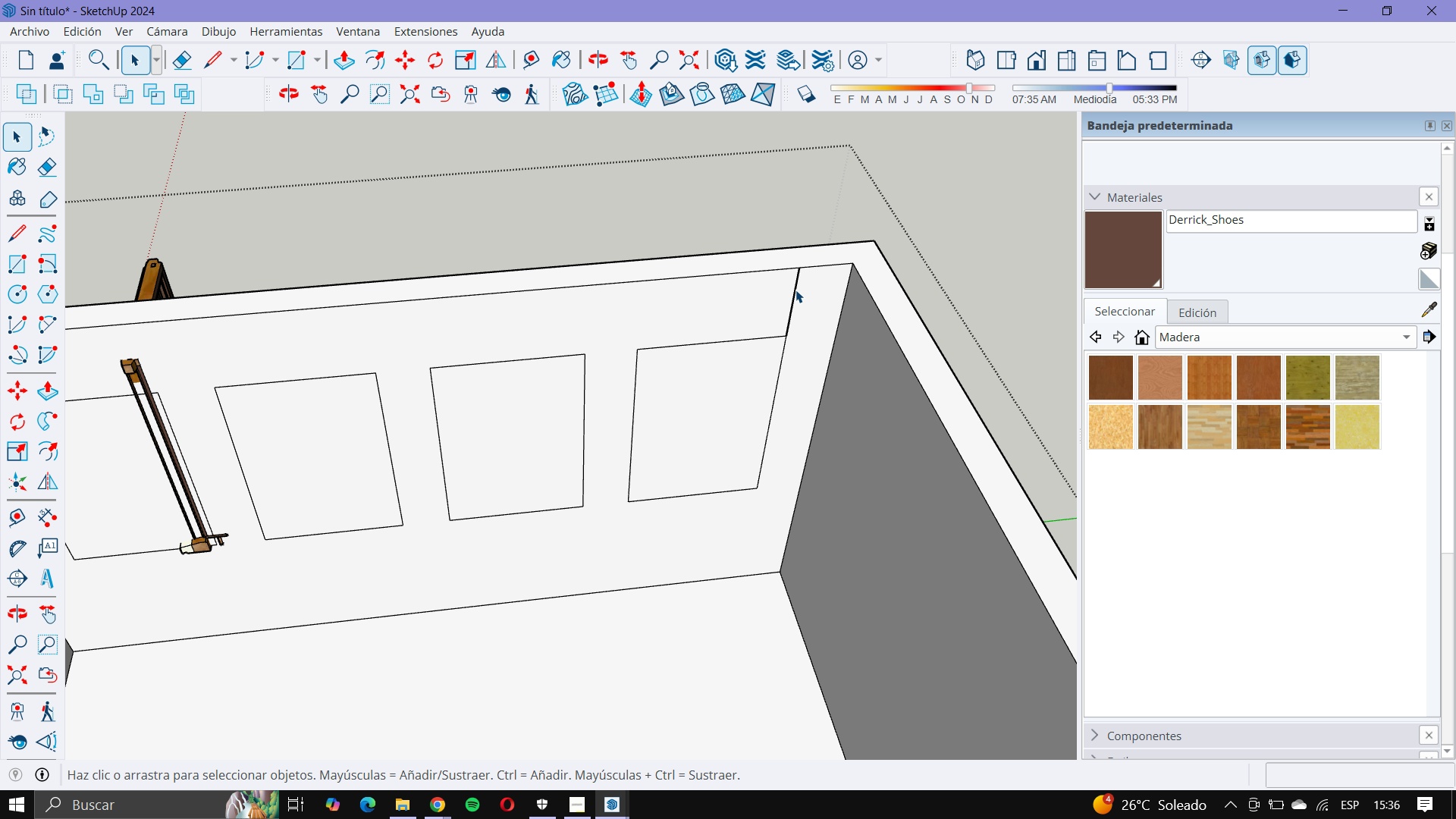 
left_click([795, 290])
 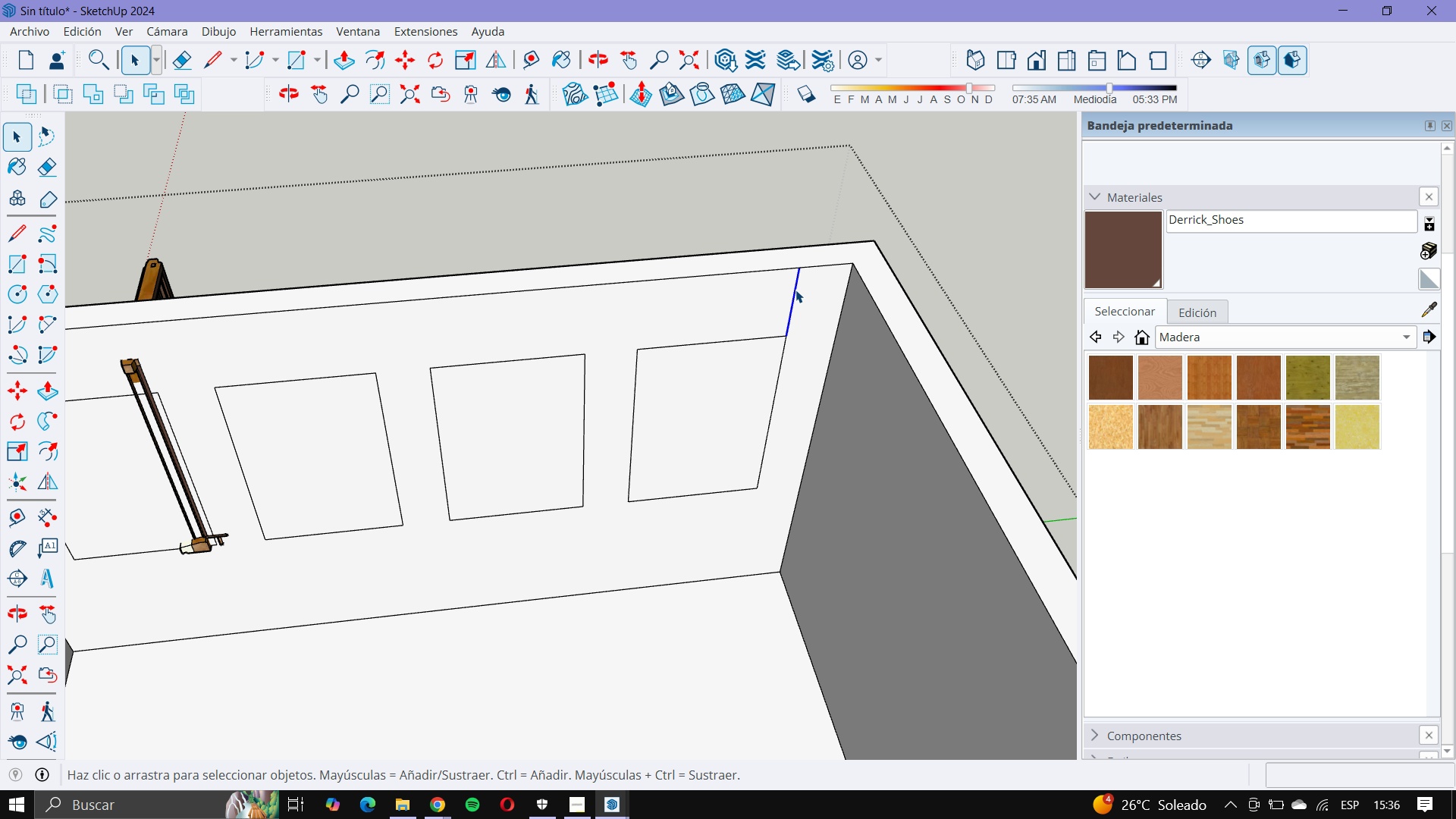 
key(Delete)
 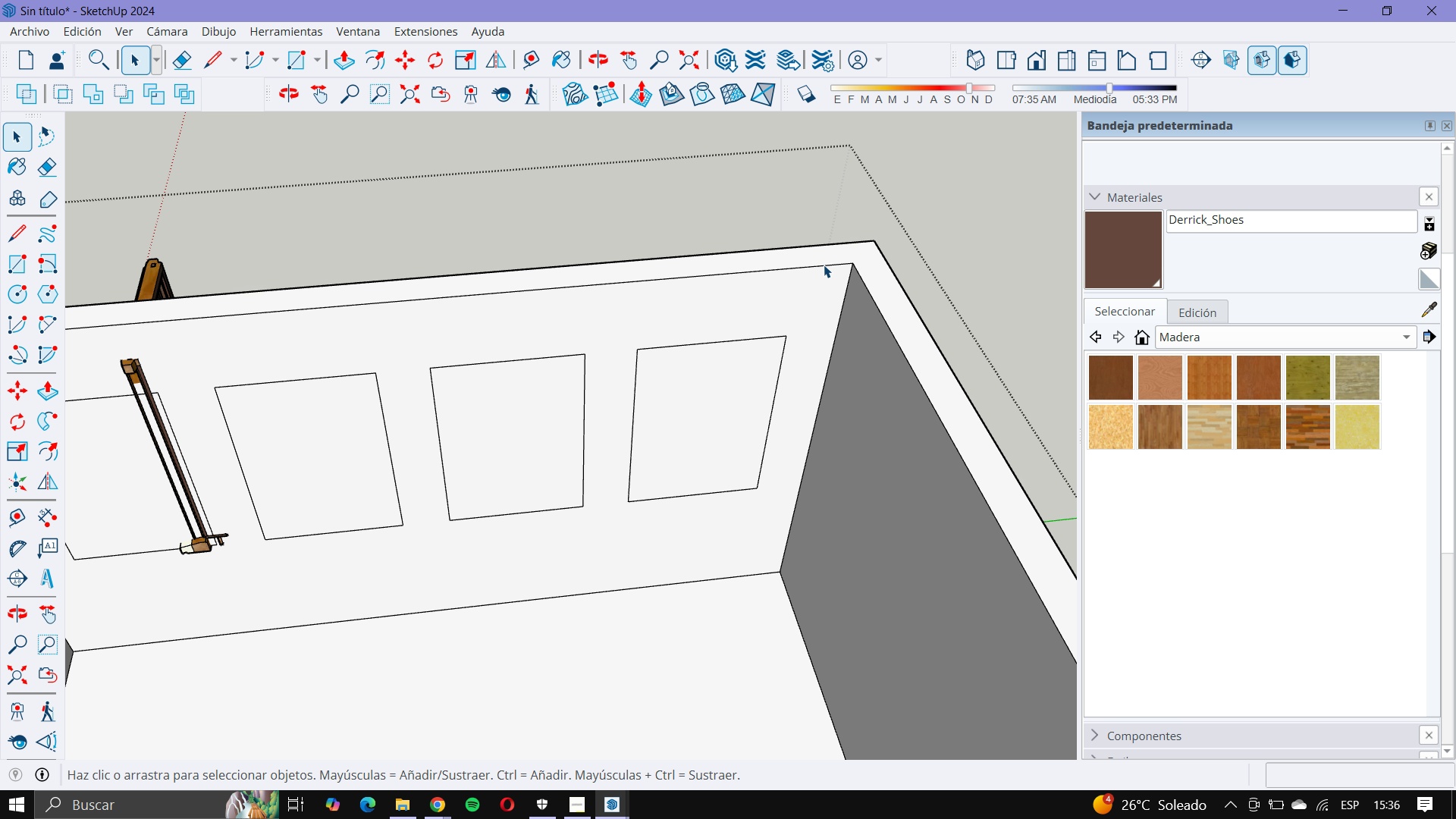 
scroll: coordinate [824, 268], scroll_direction: down, amount: 3.0
 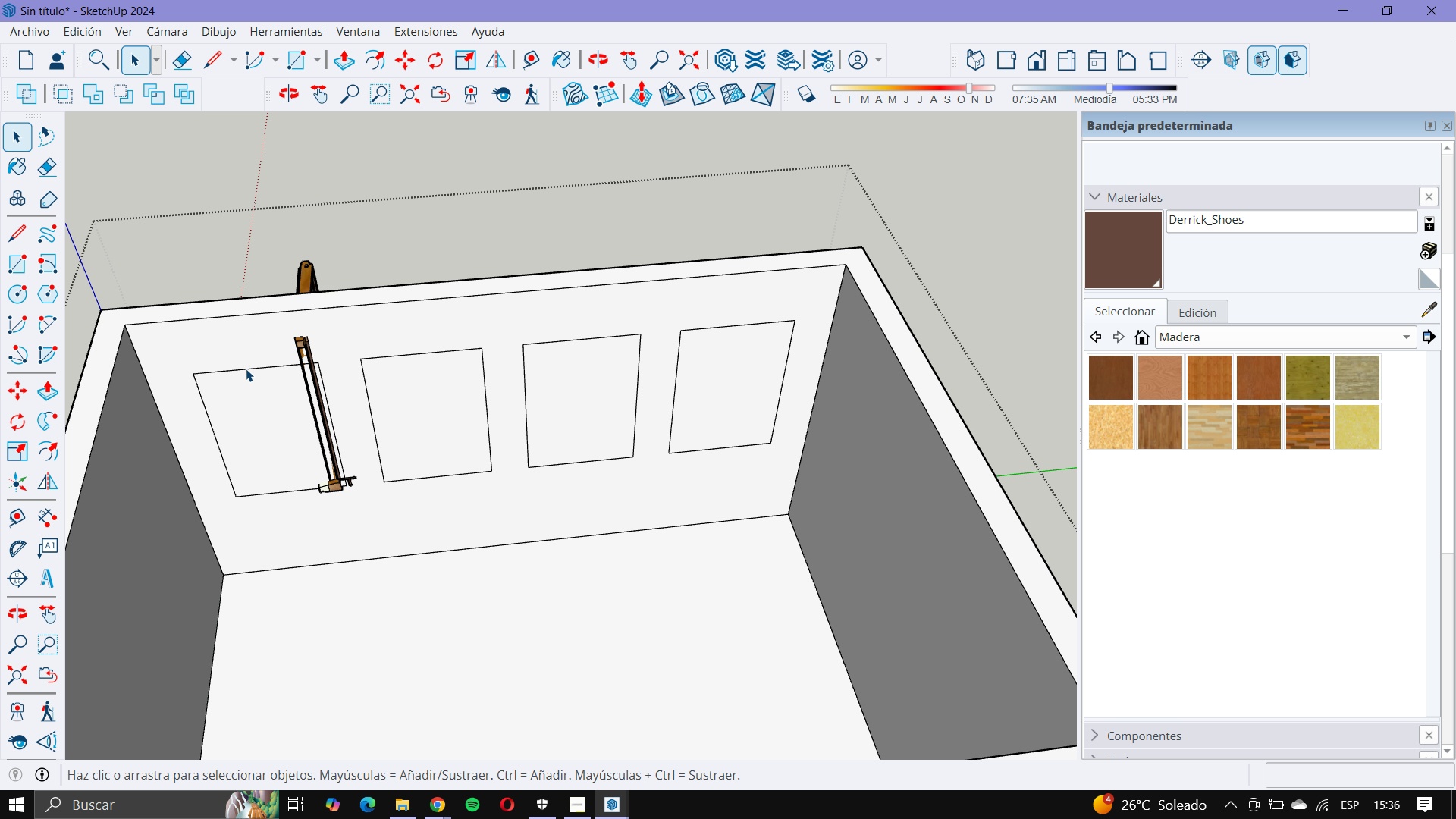 
scroll: coordinate [224, 363], scroll_direction: up, amount: 5.0
 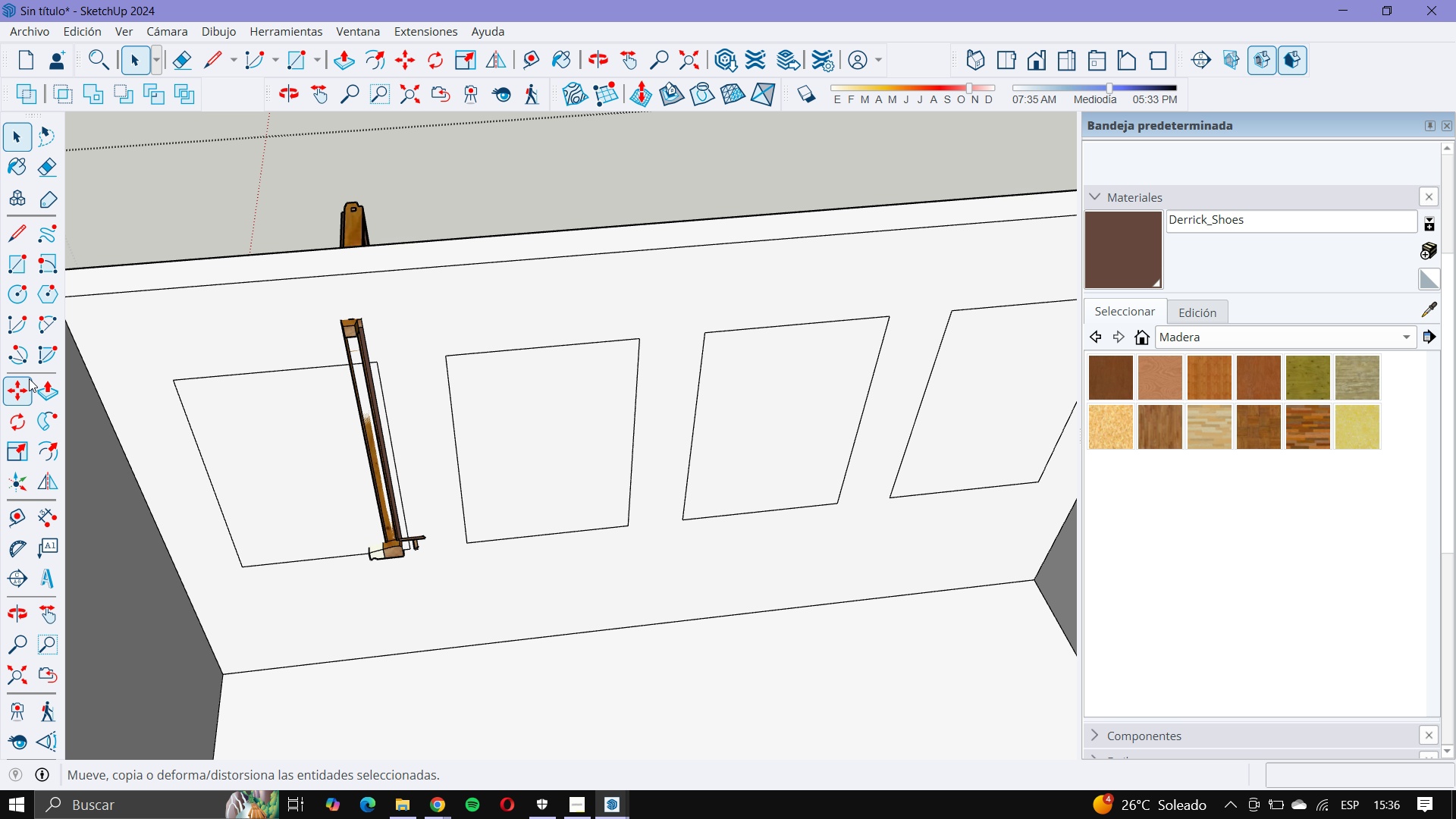 
left_click([41, 382])
 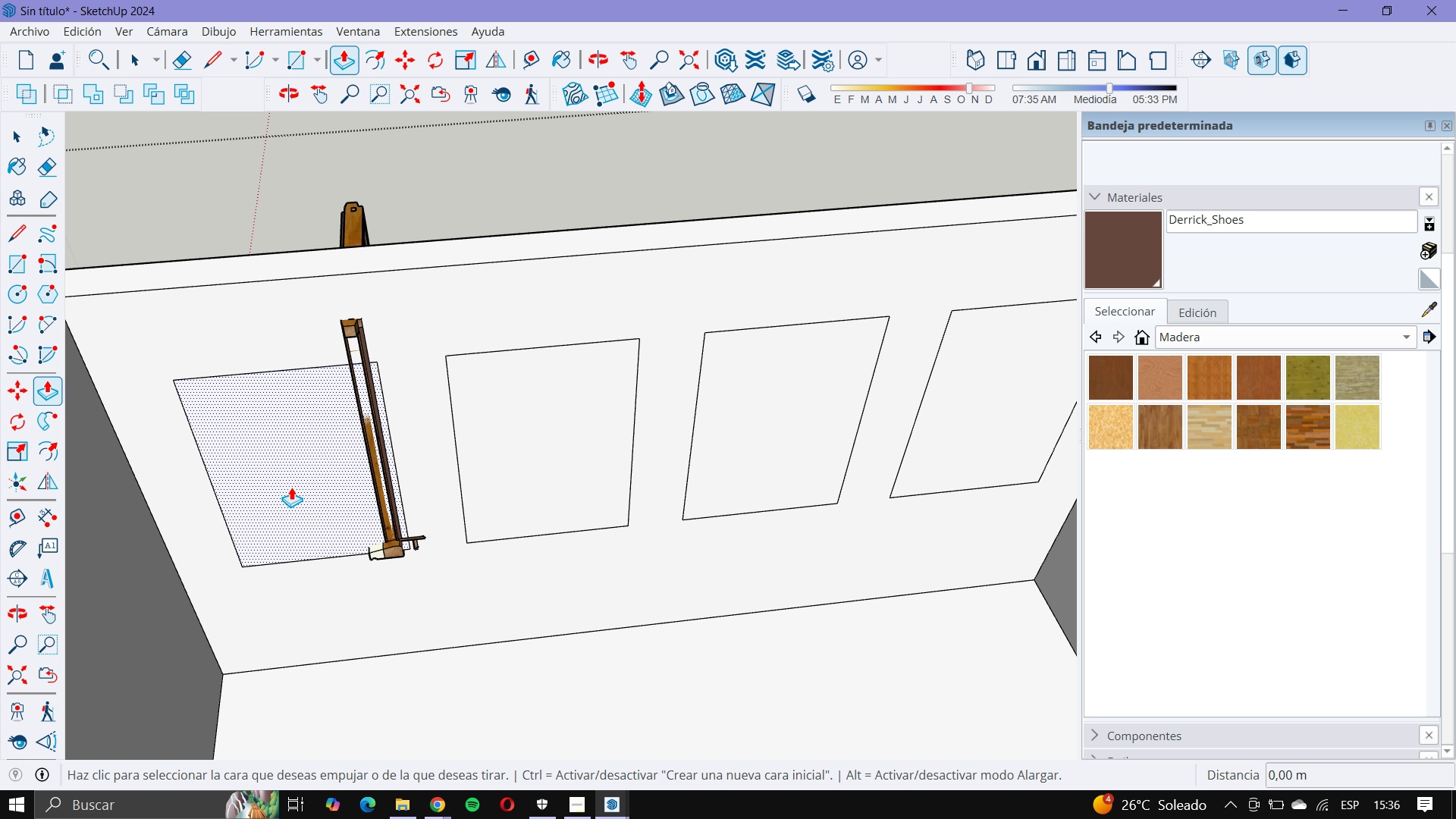 
left_click([291, 487])
 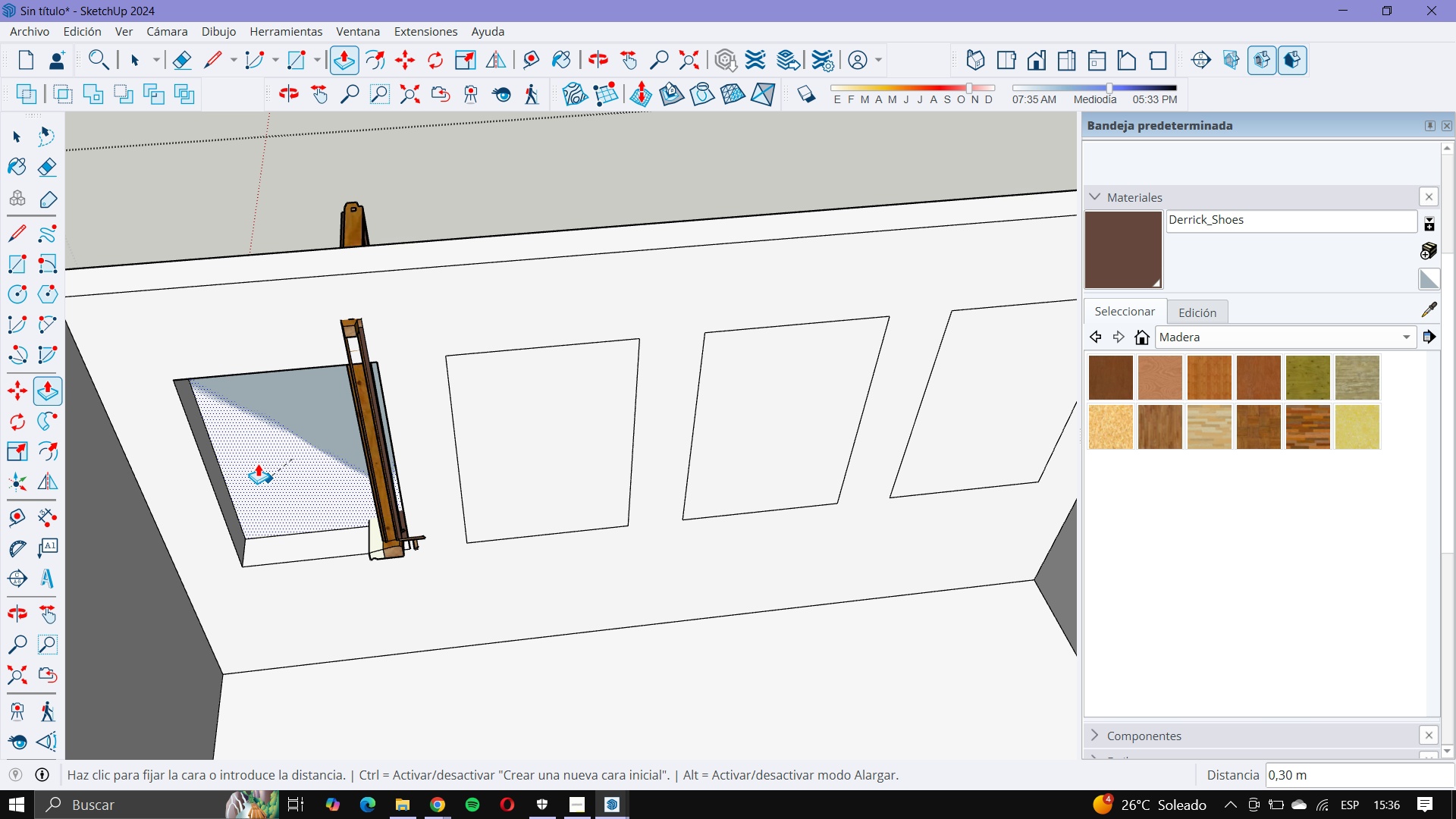 
left_click([258, 463])
 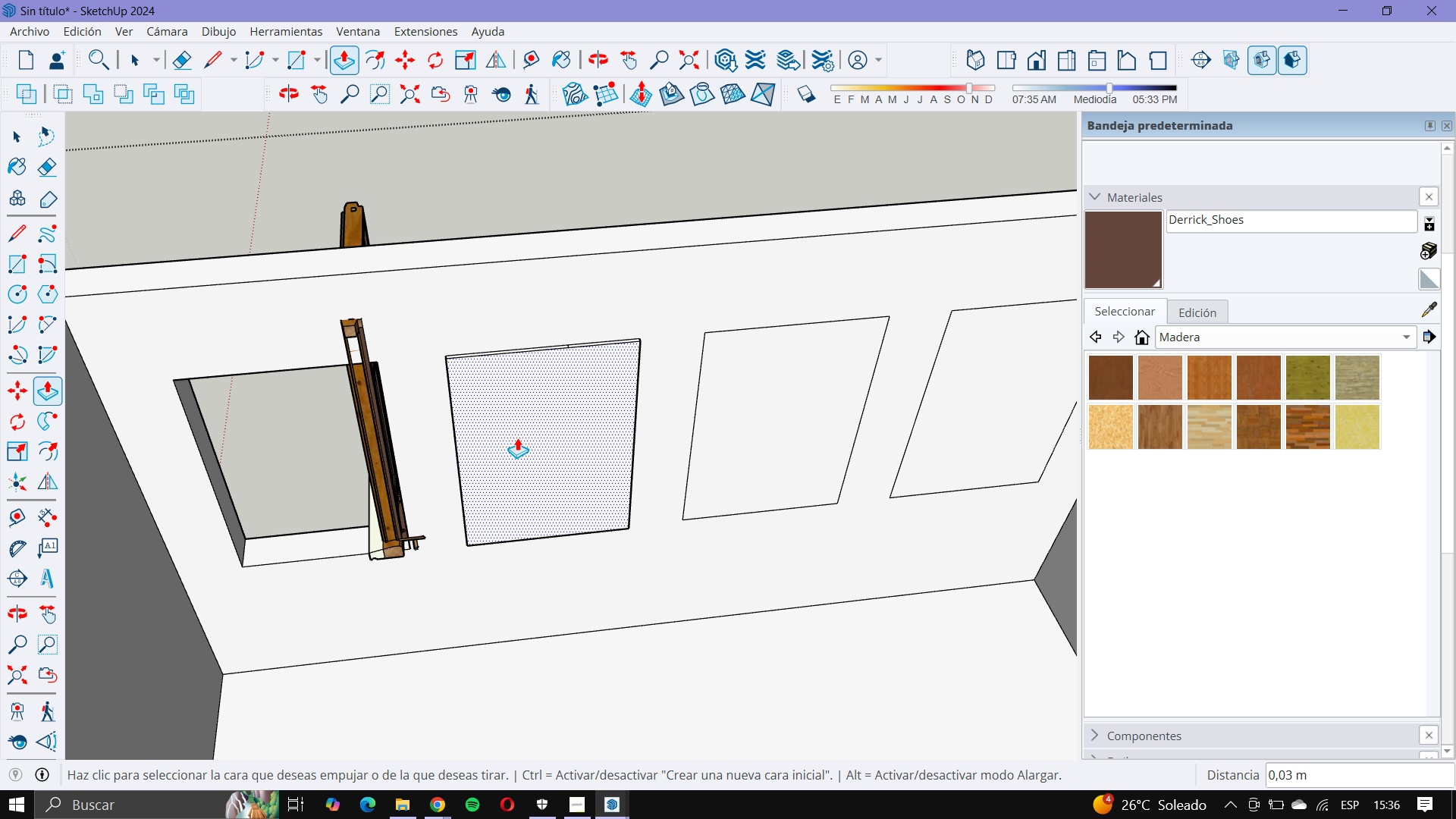 
key(Control+Z)
 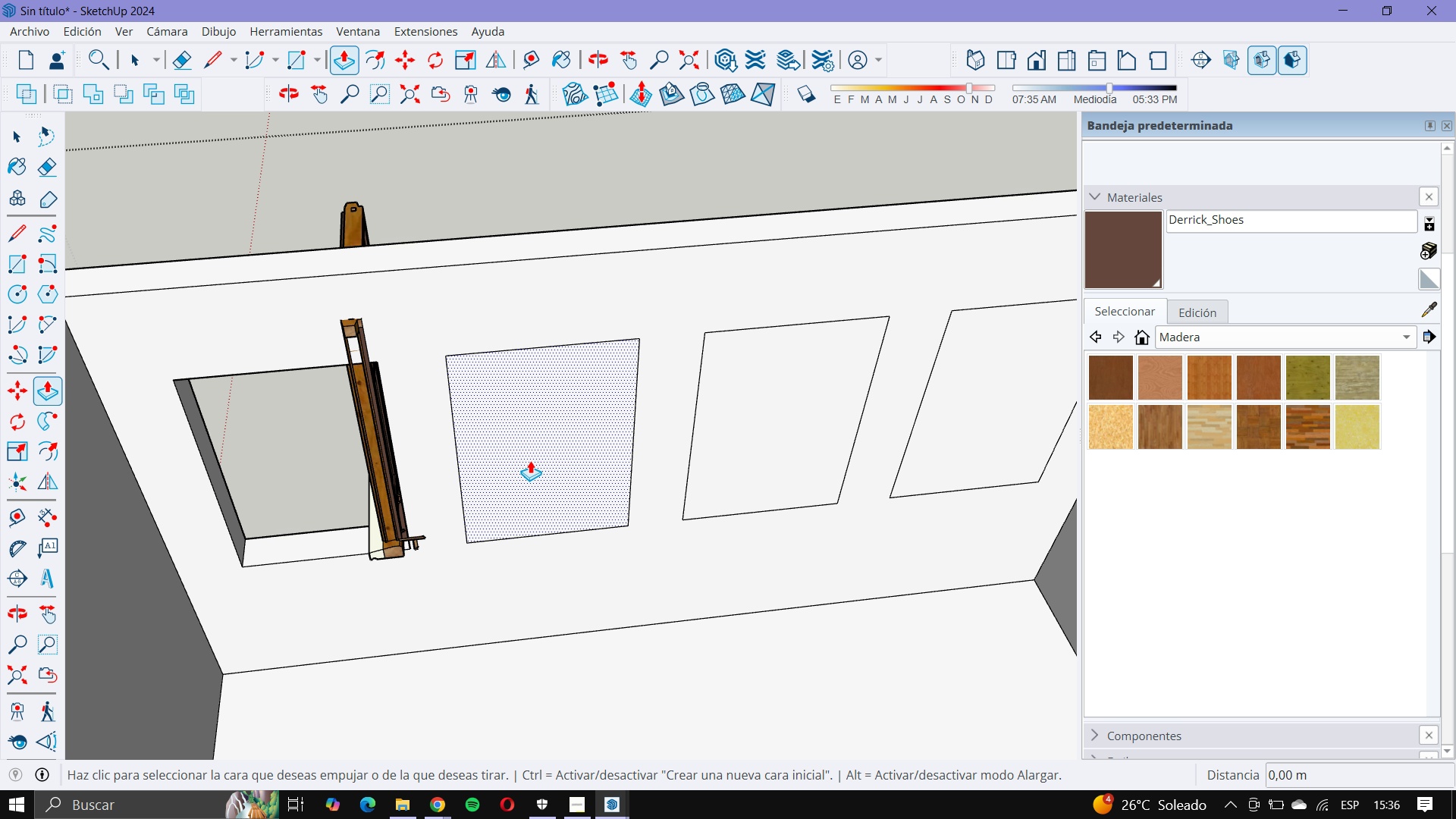 
left_click([530, 460])
 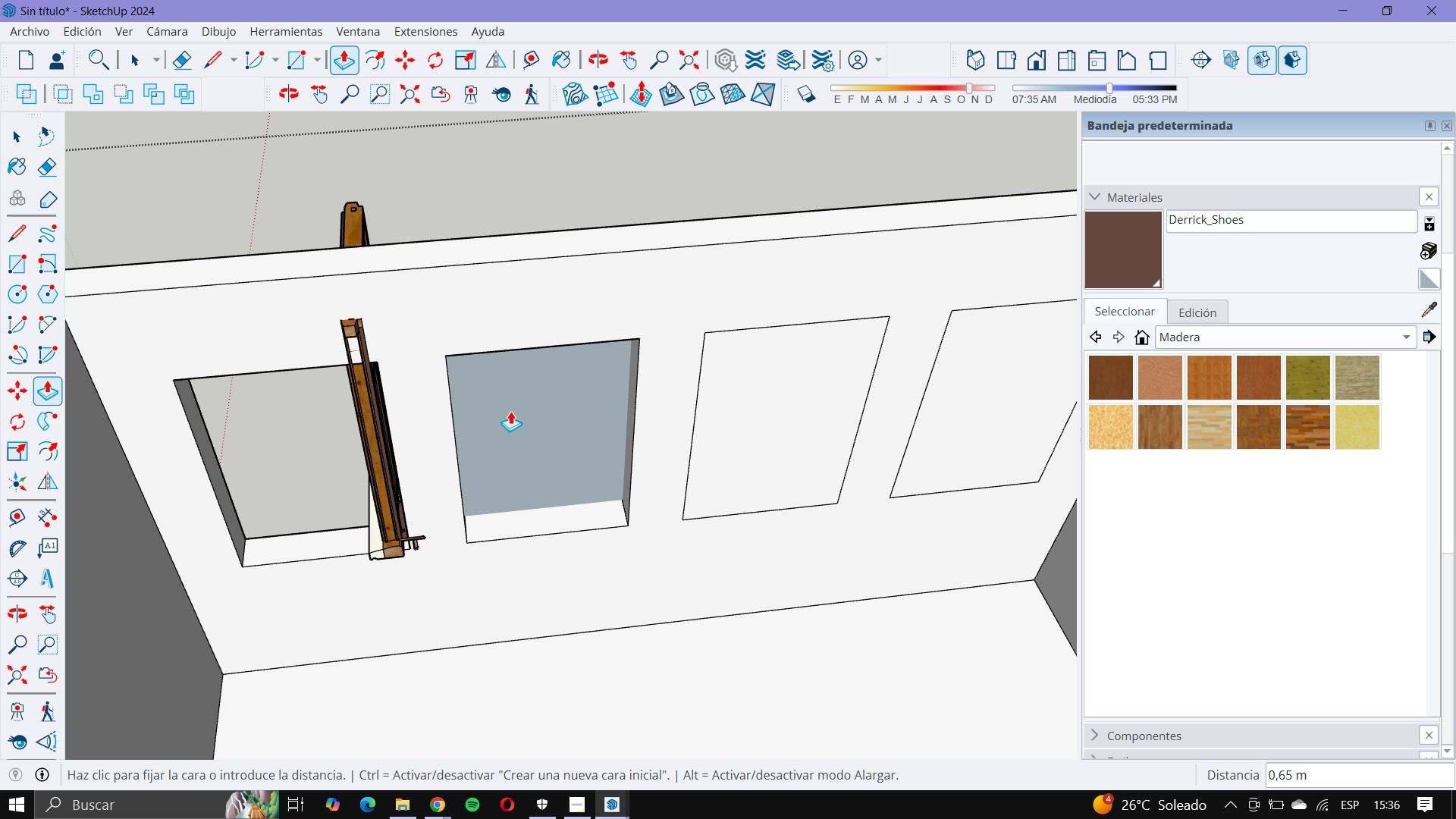 
left_click([508, 417])
 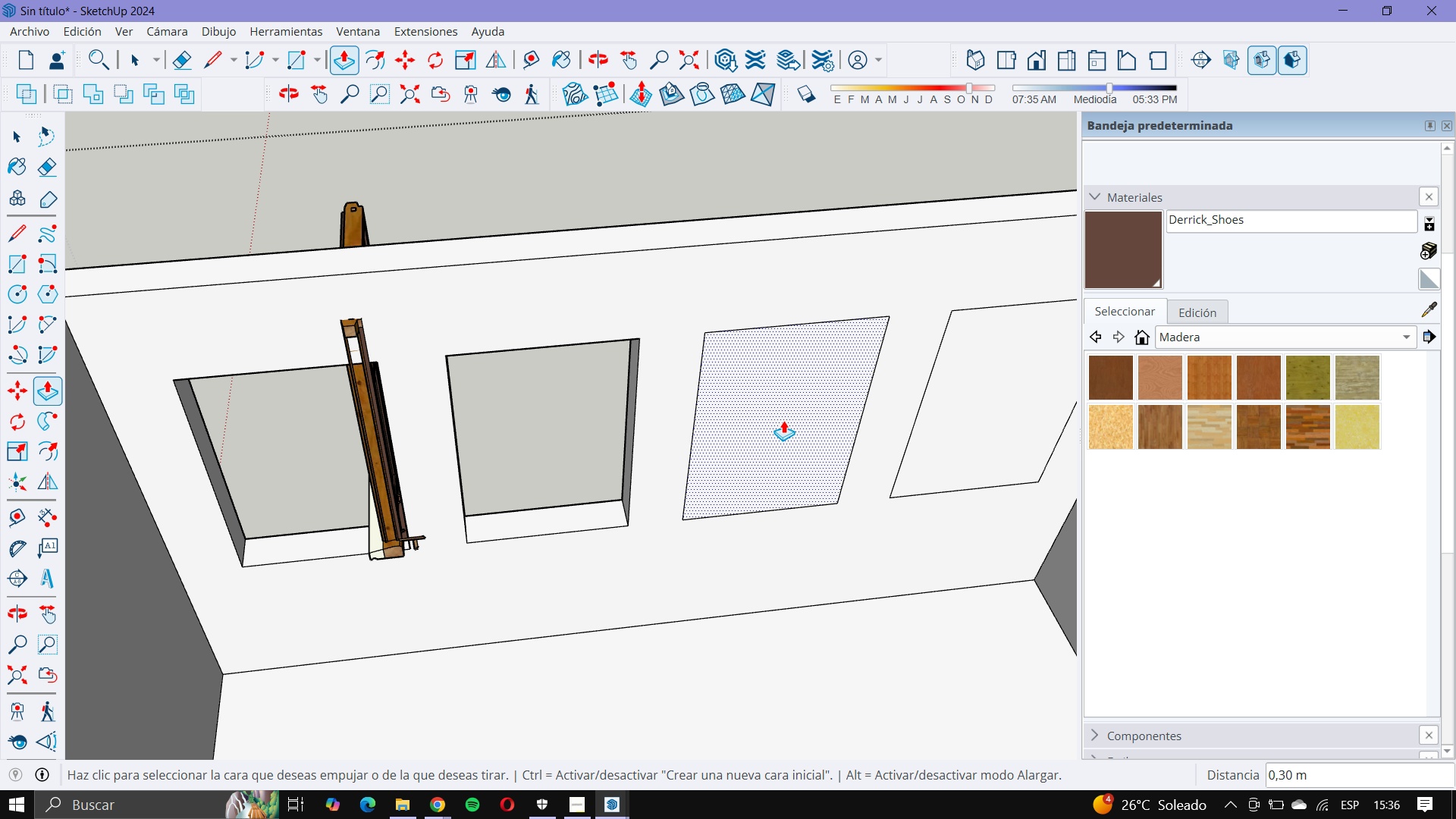 
left_click([783, 420])
 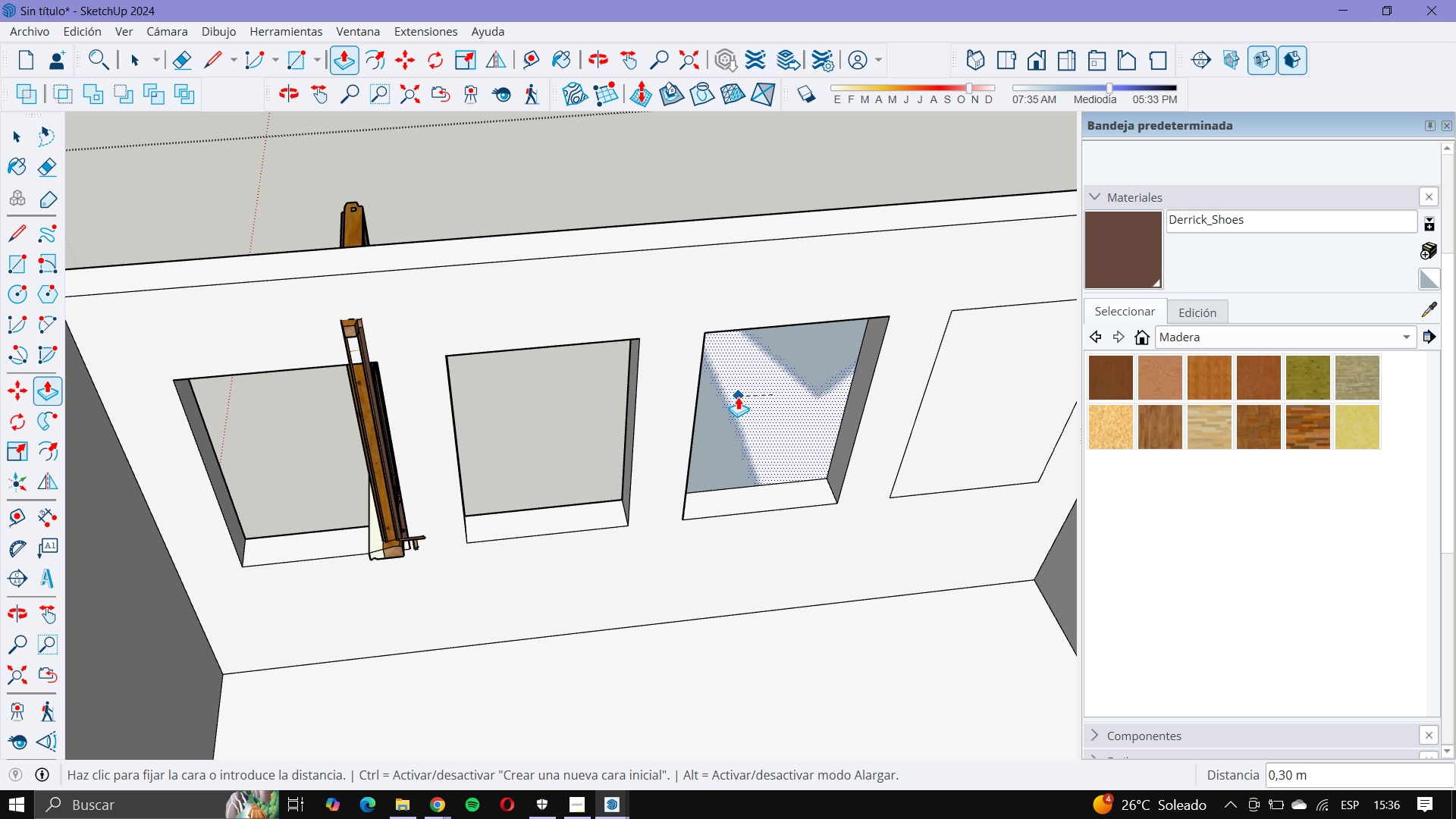 
left_click([738, 397])
 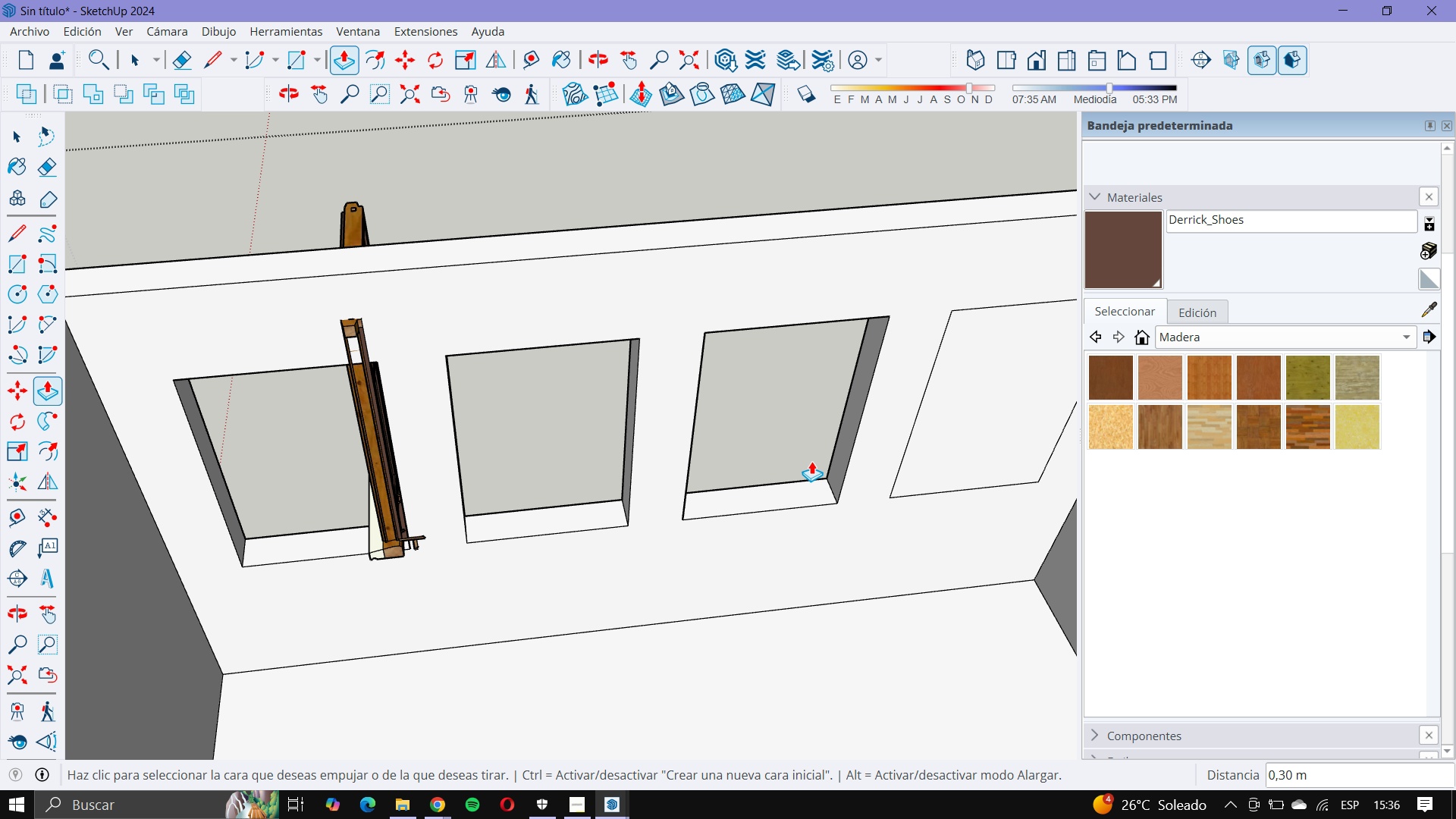 
scroll: coordinate [780, 469], scroll_direction: down, amount: 6.0
 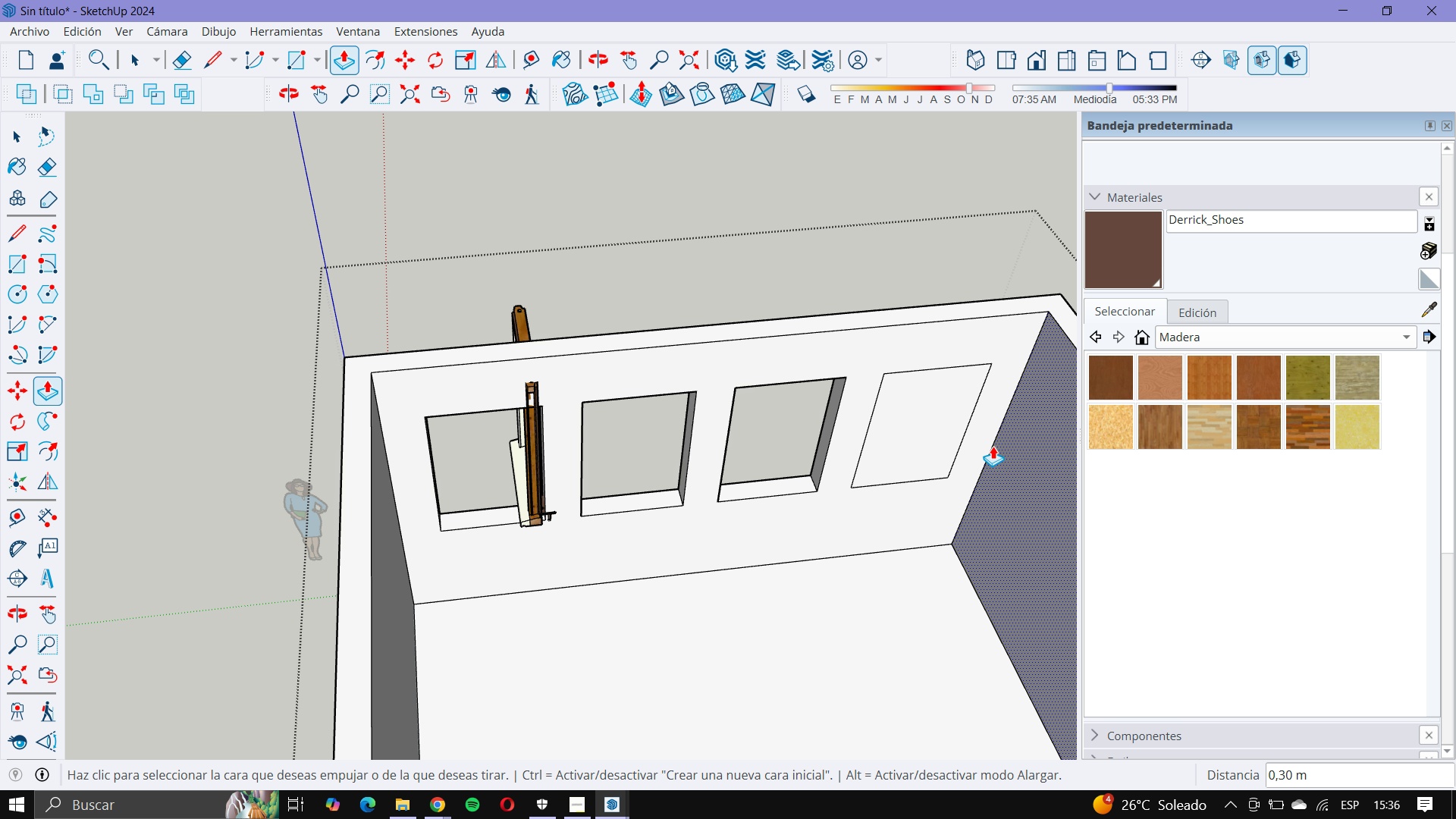 
scroll: coordinate [936, 441], scroll_direction: up, amount: 3.0
 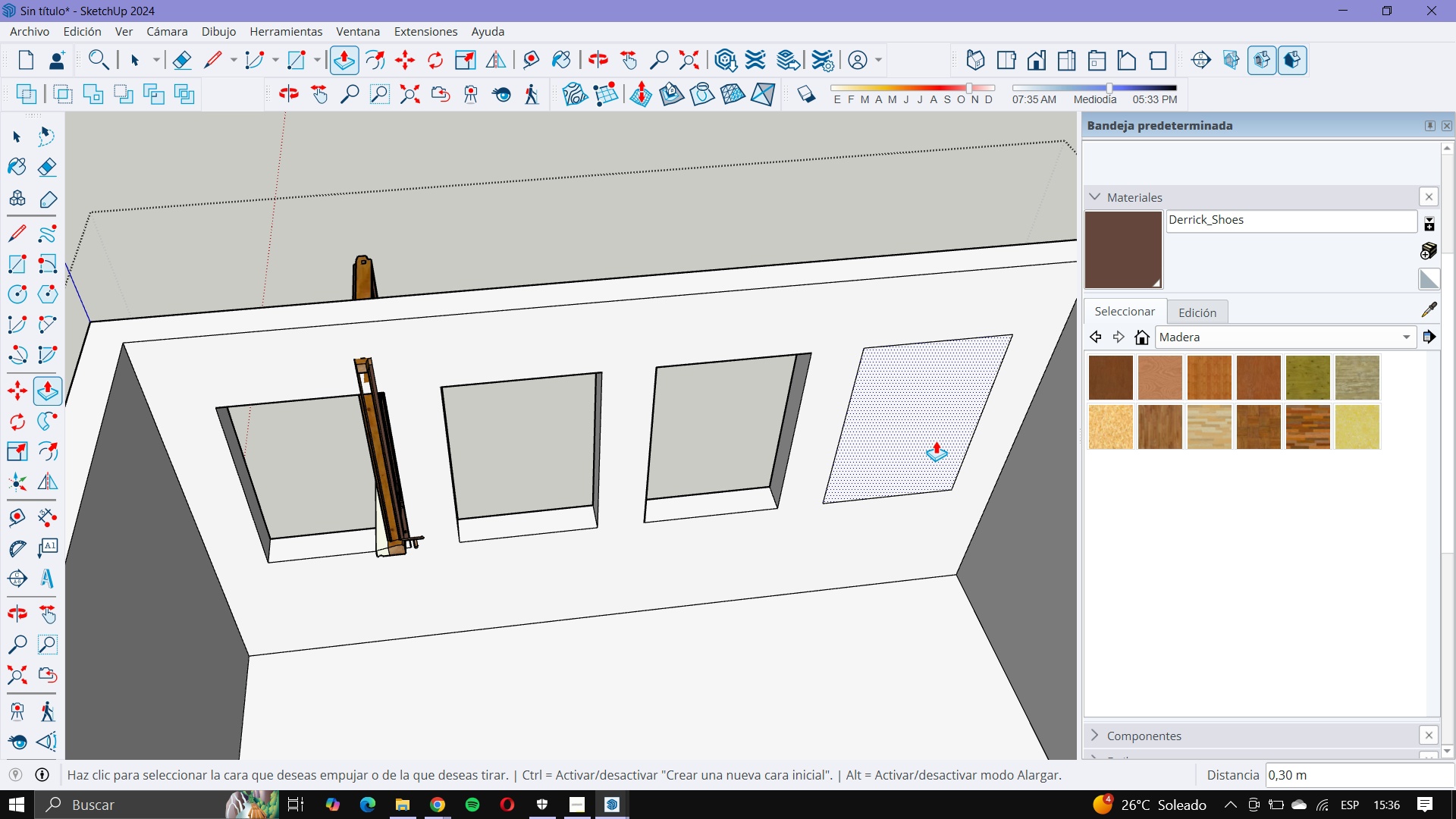 
left_click([936, 441])
 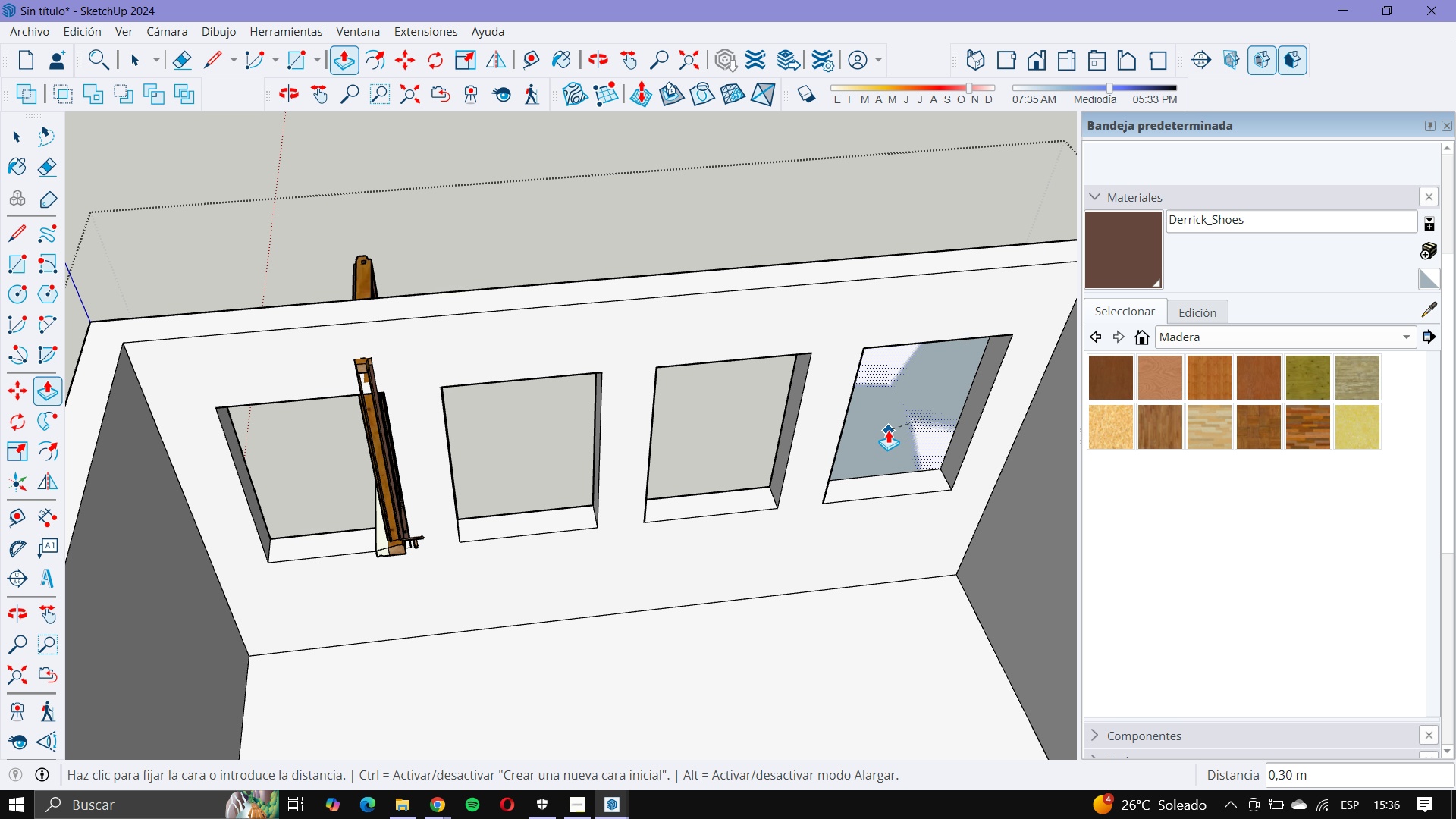 
left_click([888, 430])
 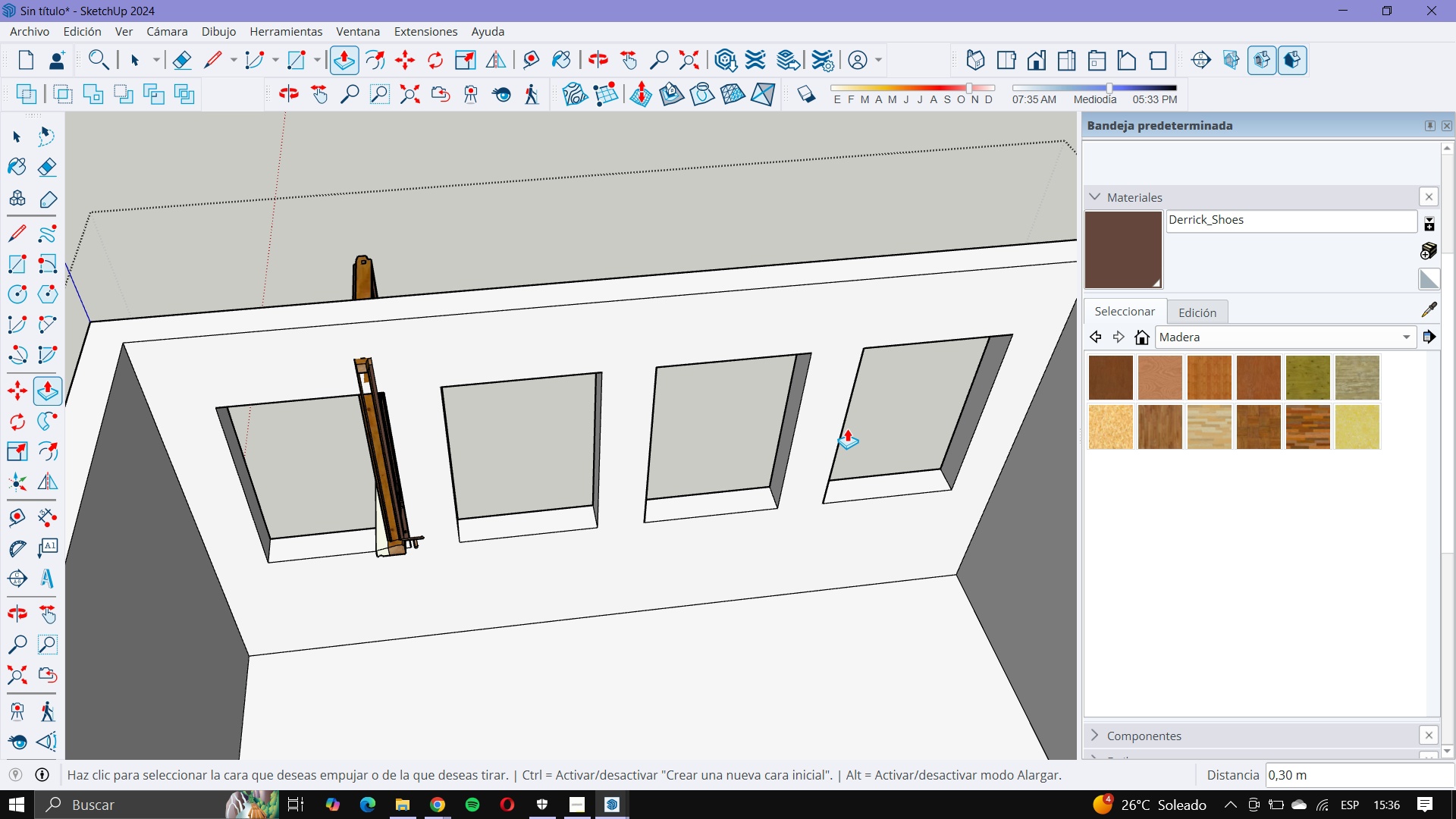 
scroll: coordinate [847, 428], scroll_direction: down, amount: 4.0
 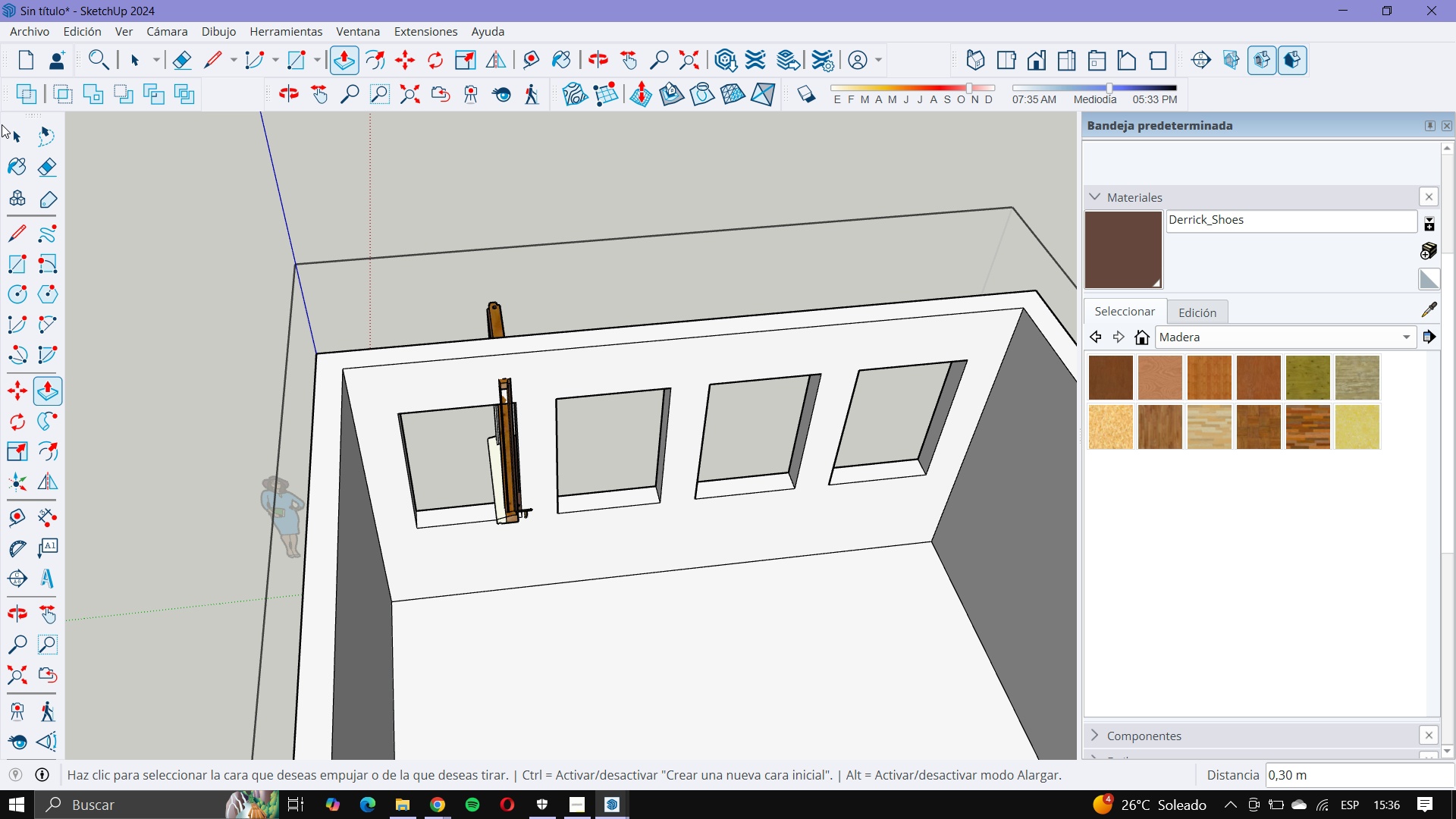 
left_click([17, 132])
 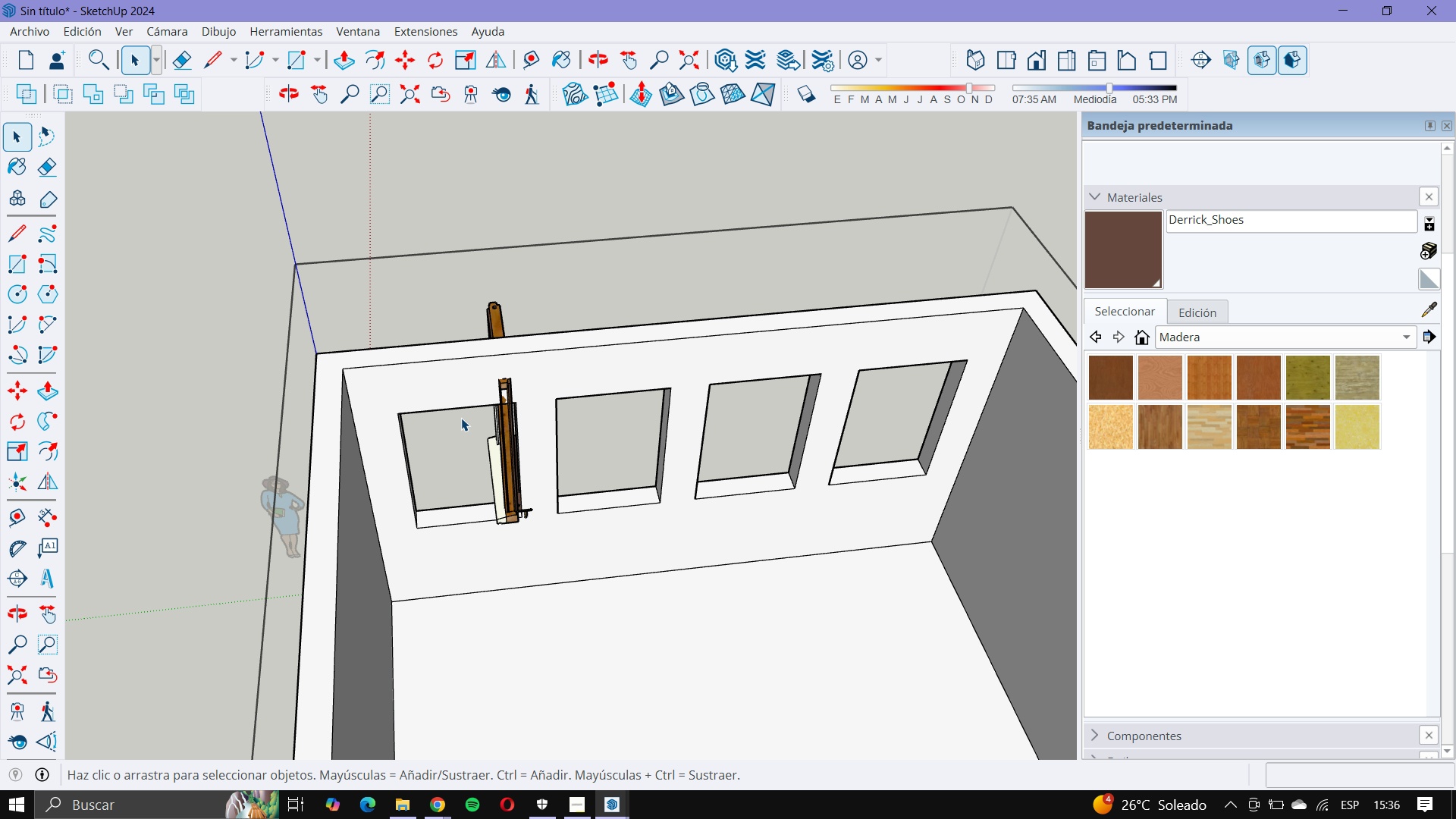 
scroll: coordinate [461, 420], scroll_direction: up, amount: 2.0
 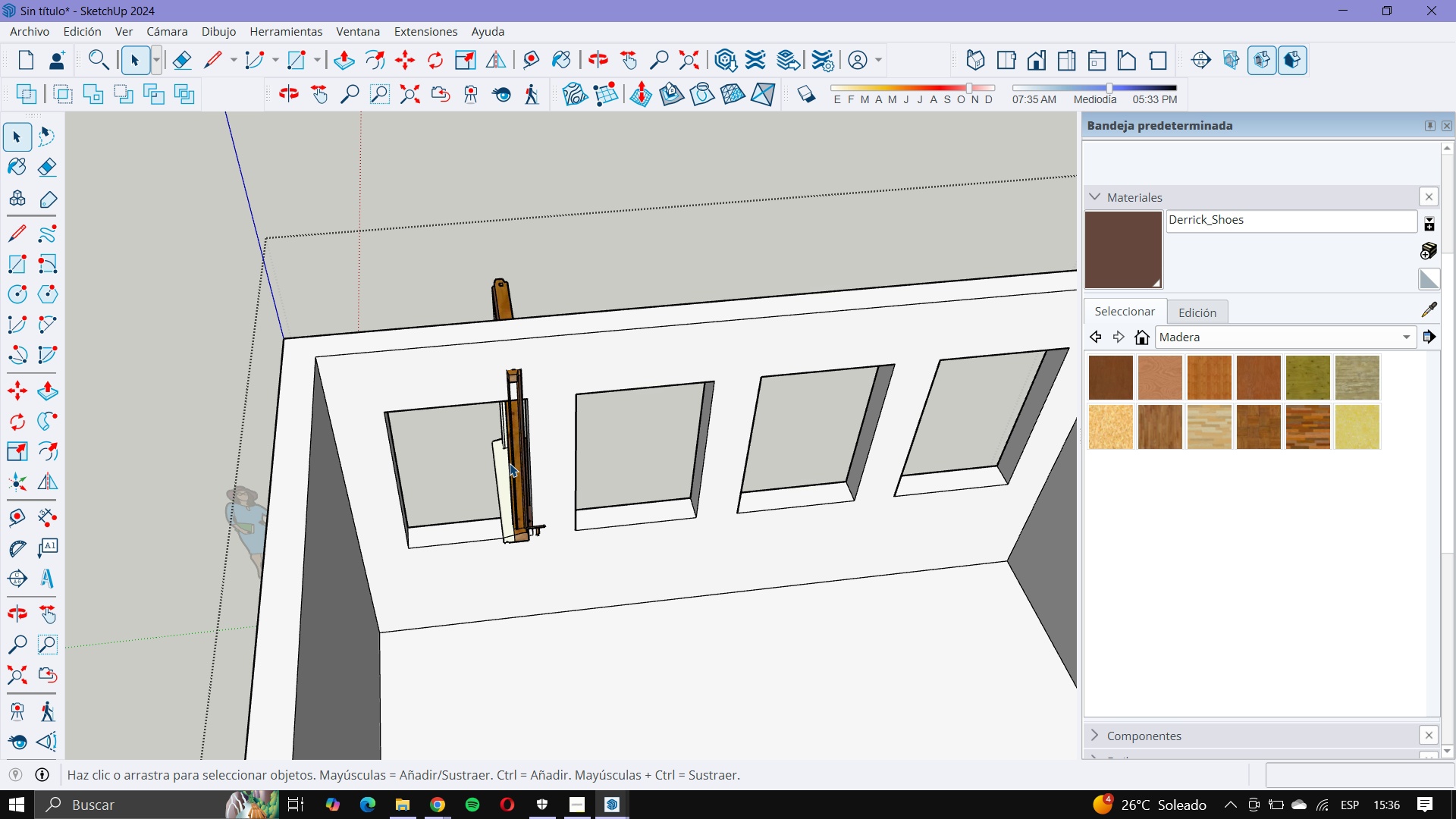 
left_click([510, 464])
 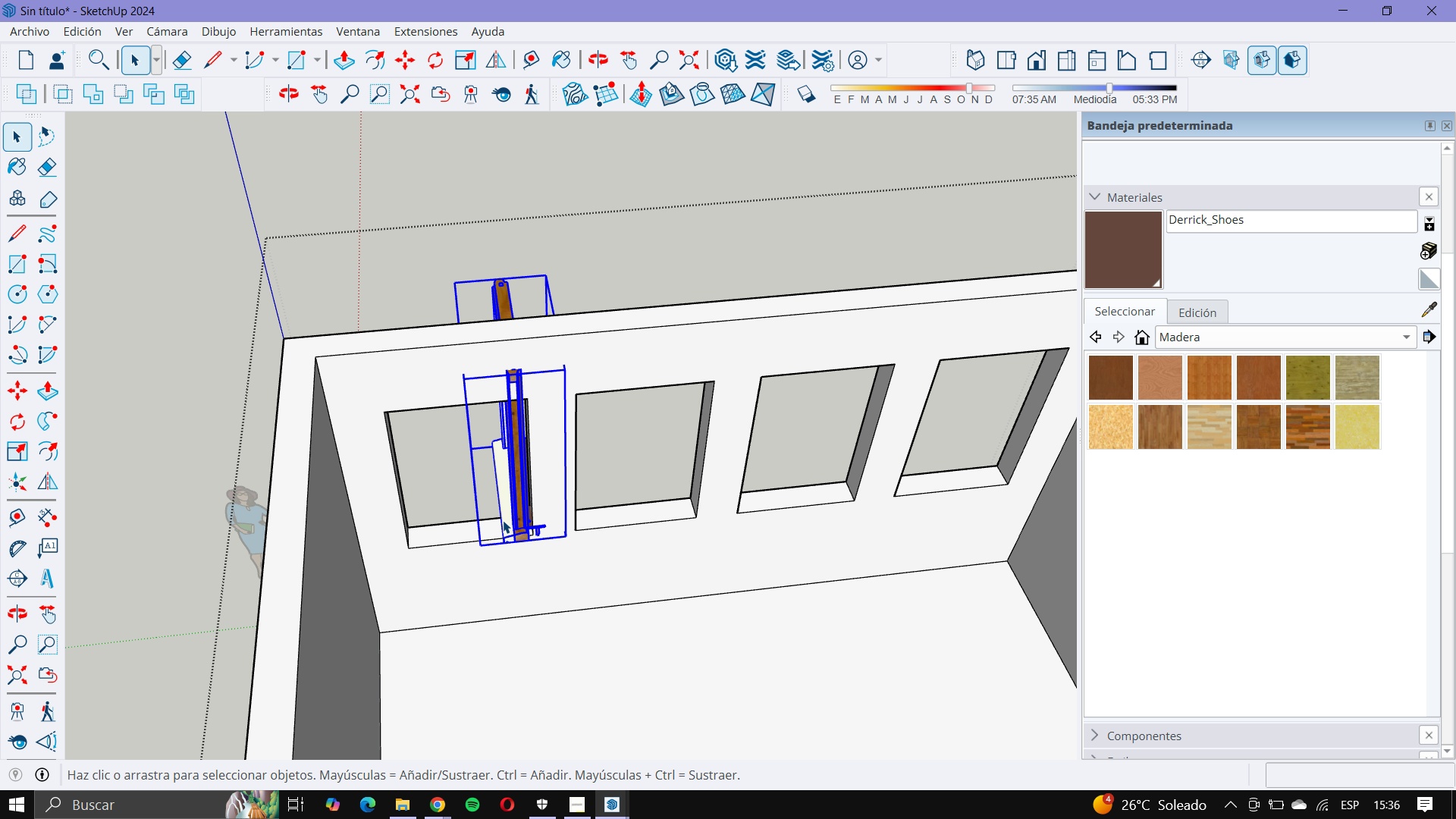 
scroll: coordinate [503, 521], scroll_direction: up, amount: 5.0
 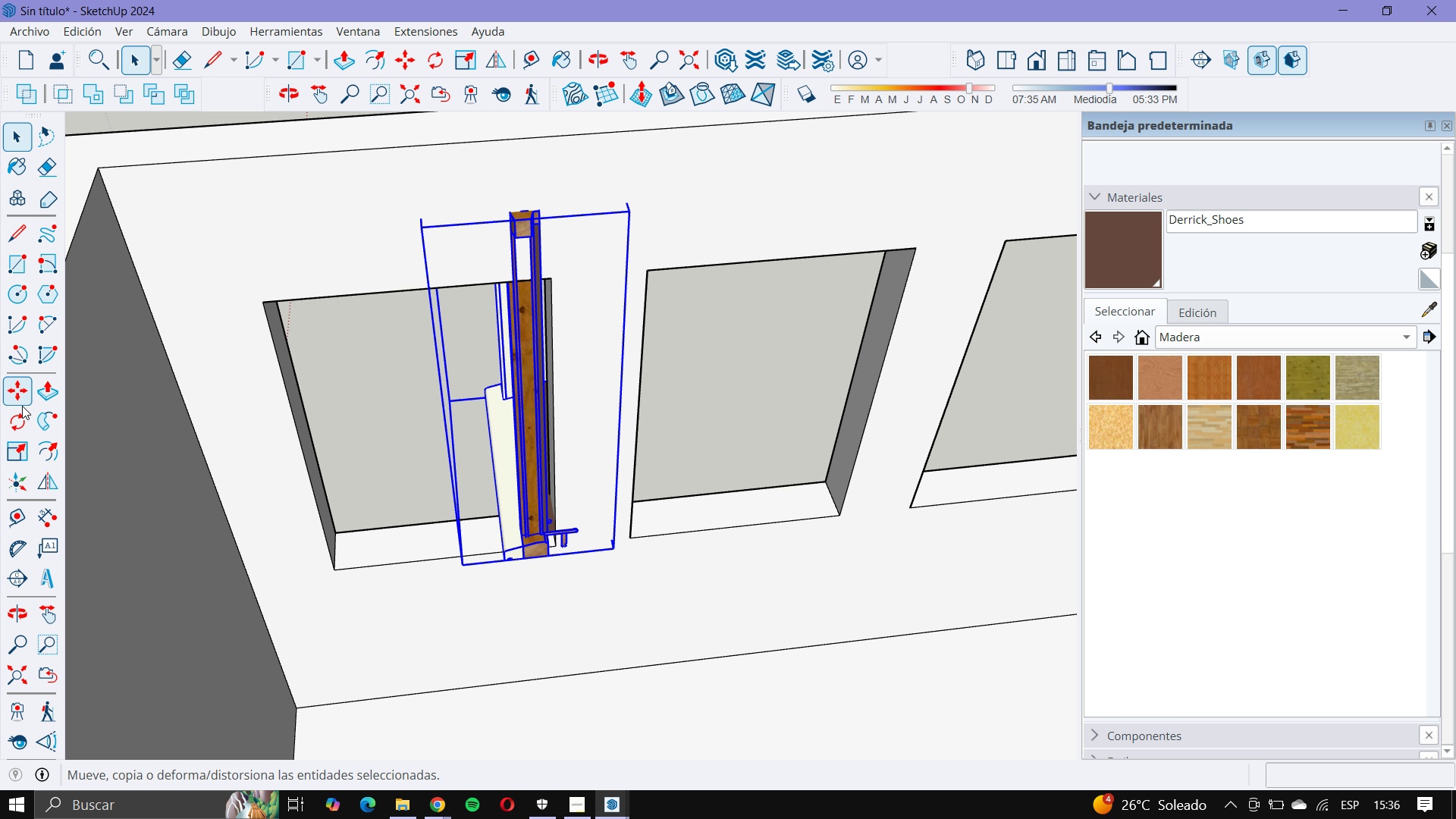 
left_click([22, 410])
 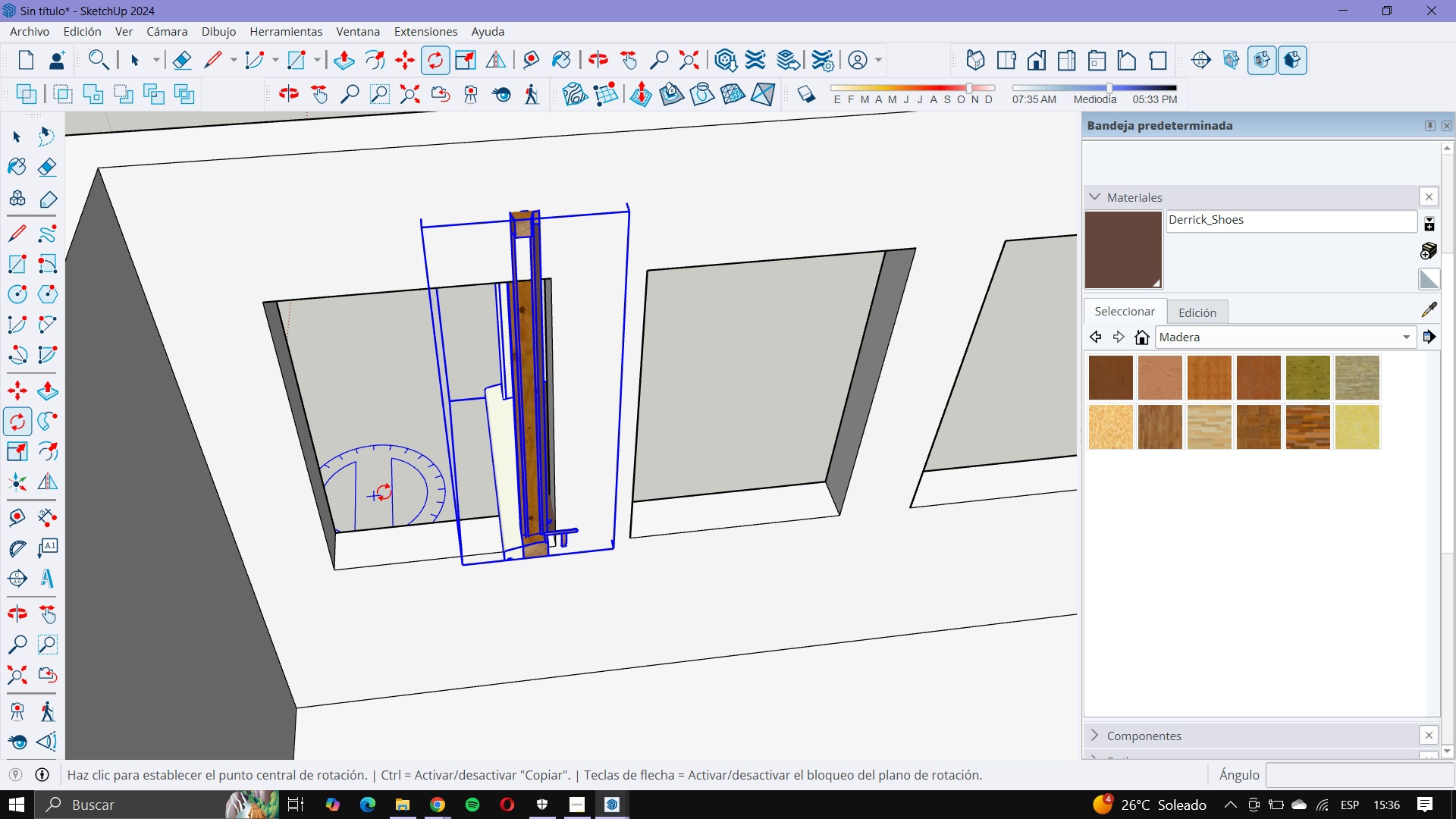 
scroll: coordinate [573, 540], scroll_direction: up, amount: 15.0
 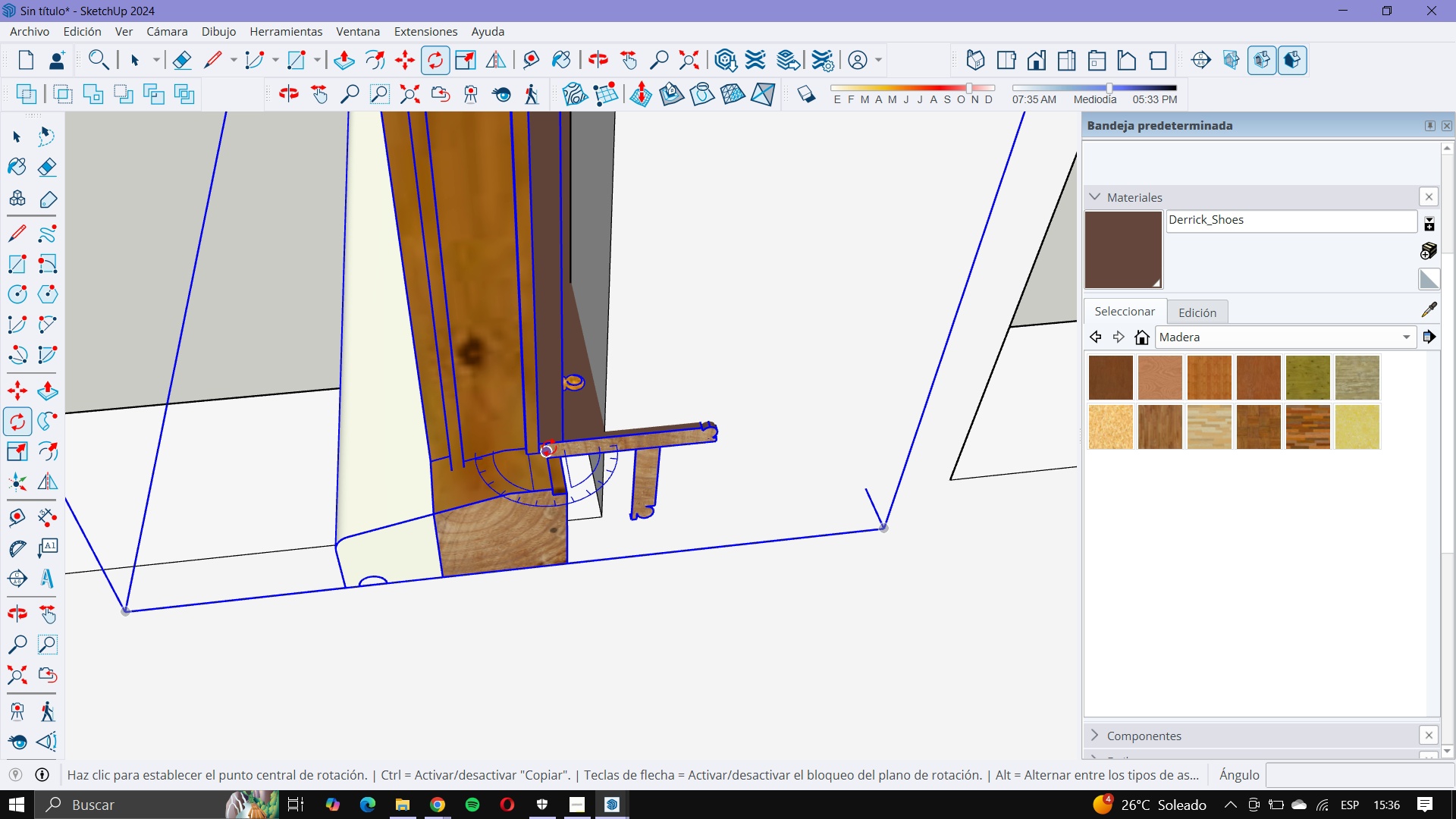 
left_click([549, 447])
 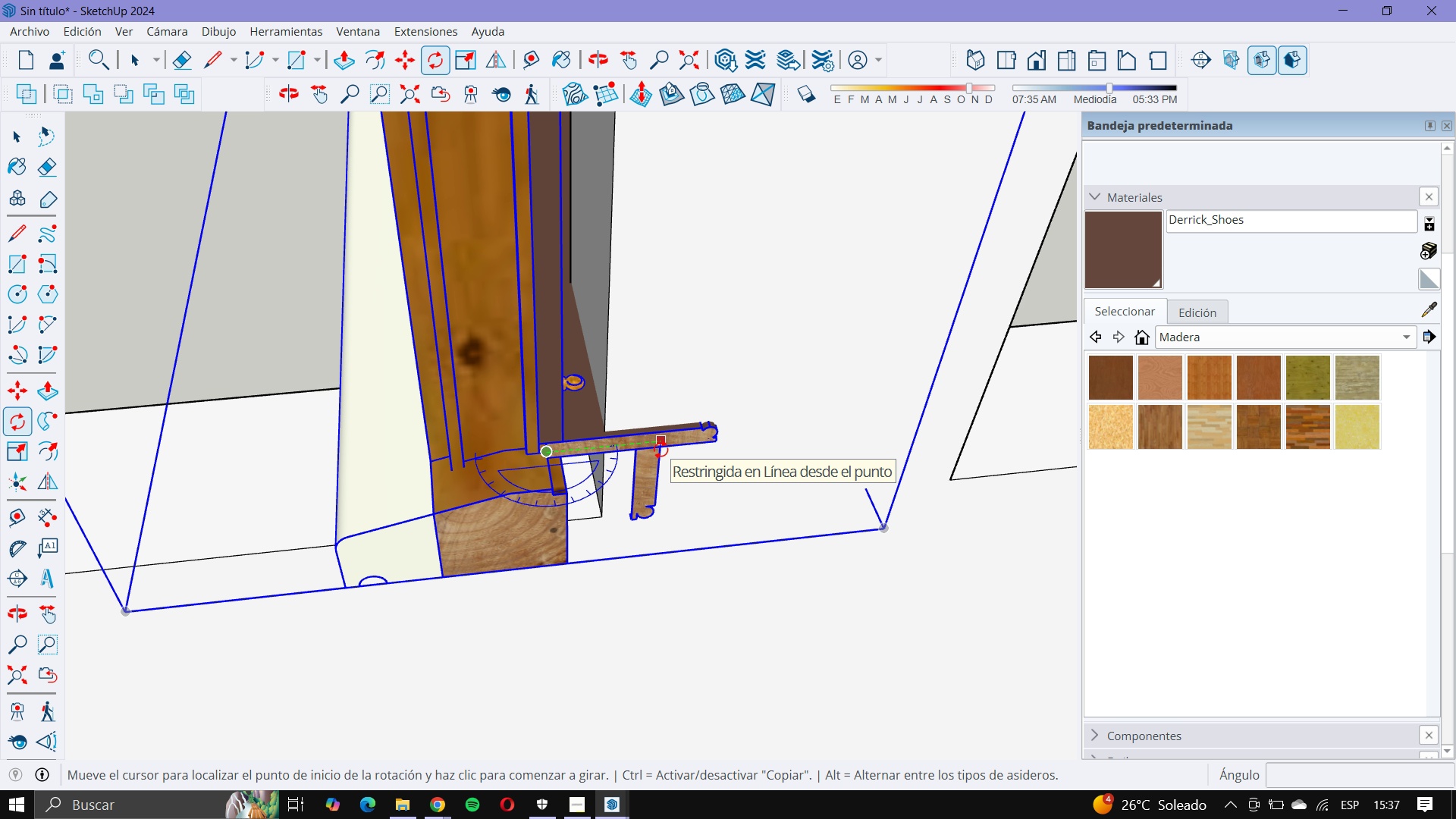 
left_click([661, 450])
 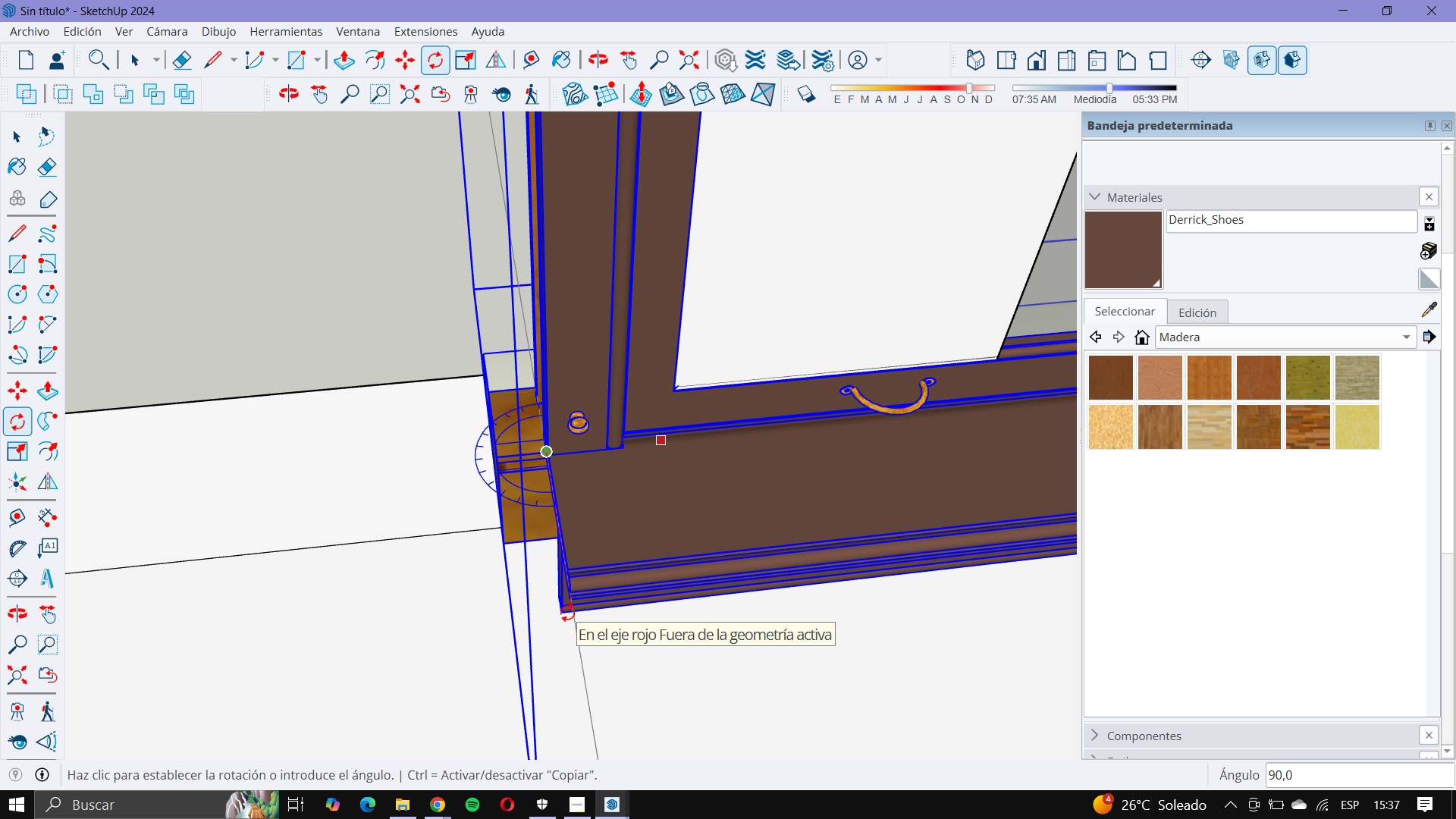 
key(Numpad9)
 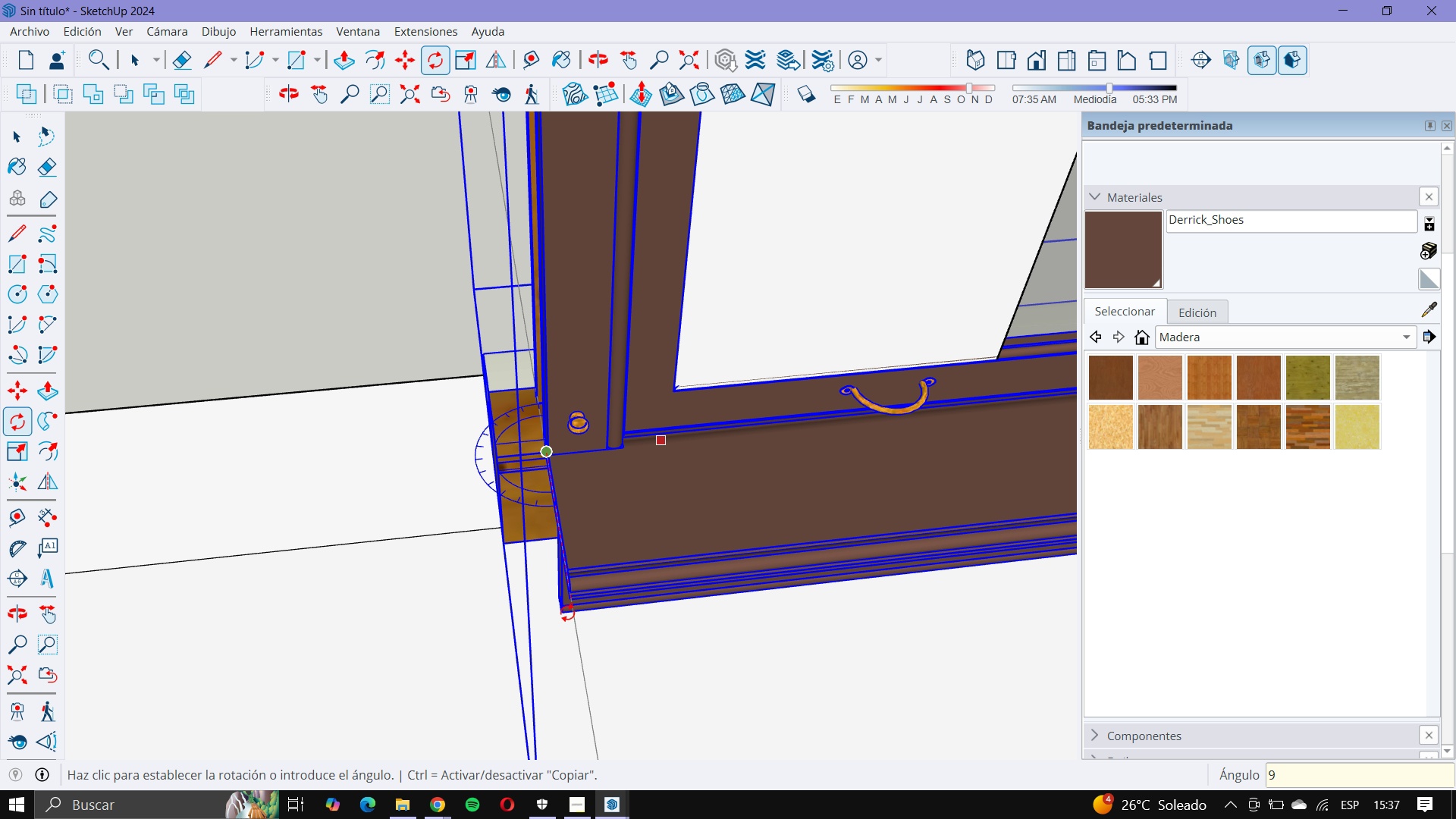 
key(Numpad0)
 